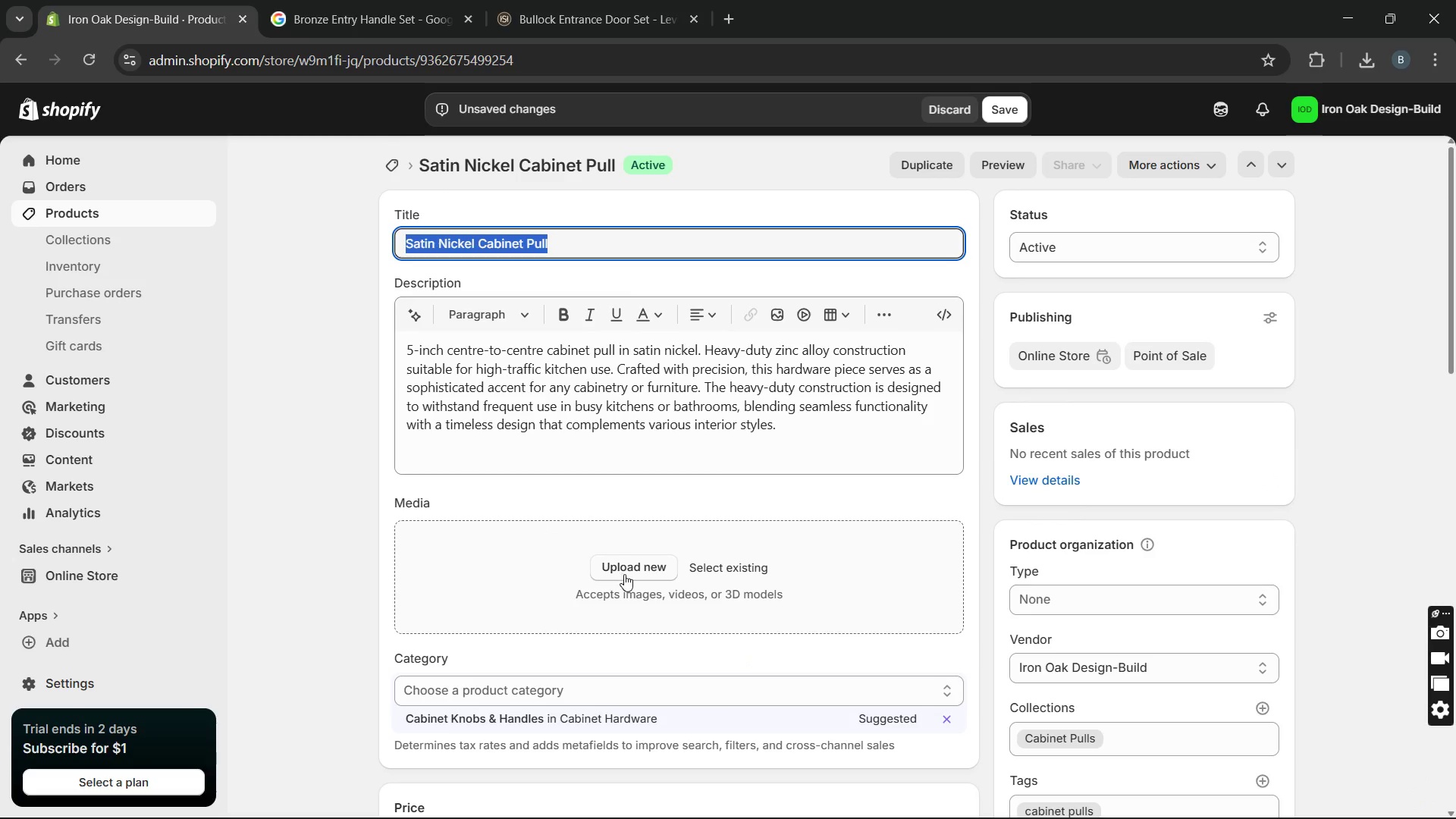 
left_click([624, 574])
 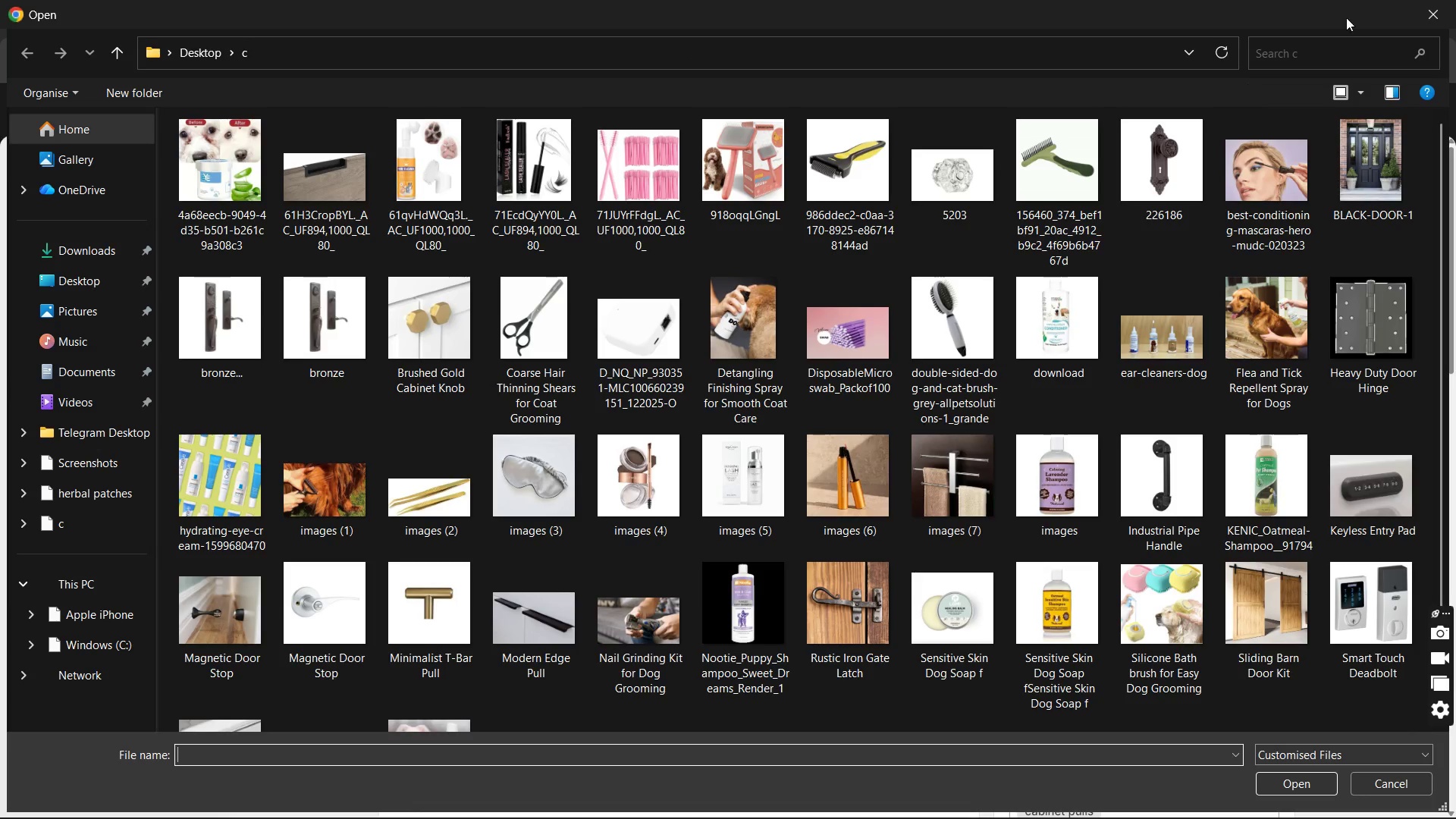 
left_click([1438, 5])
 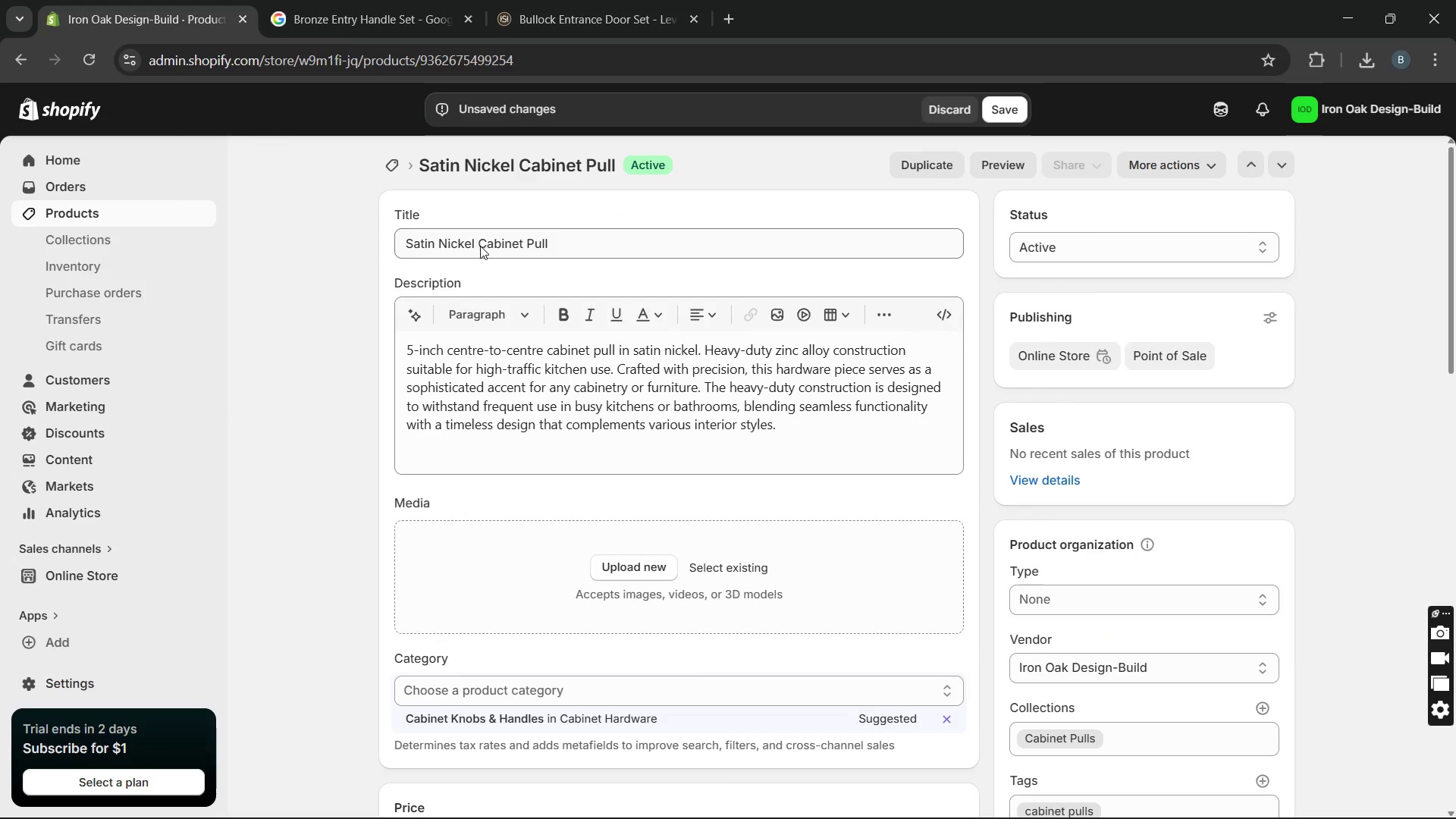 
double_click([480, 246])
 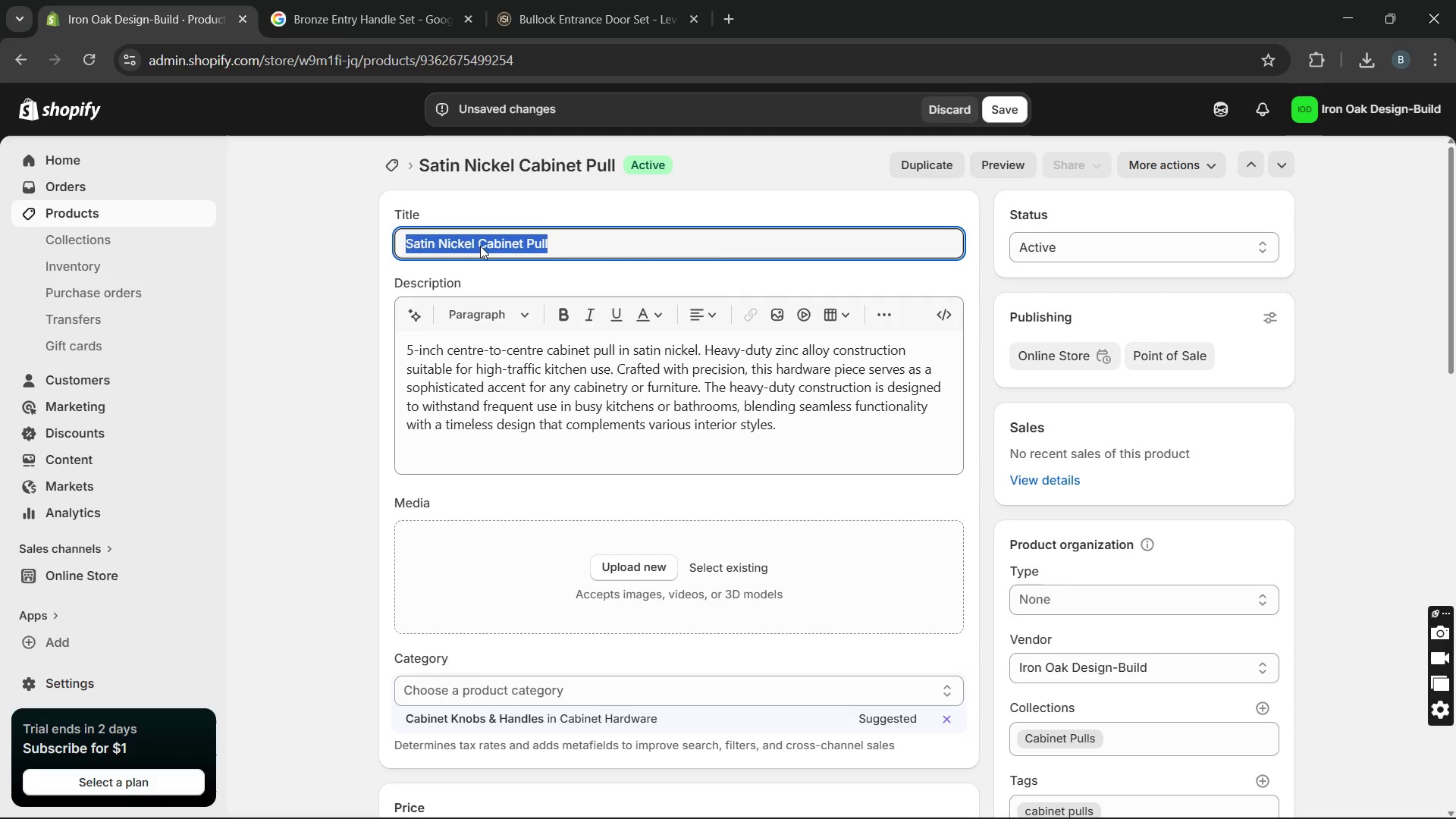 
triple_click([480, 246])
 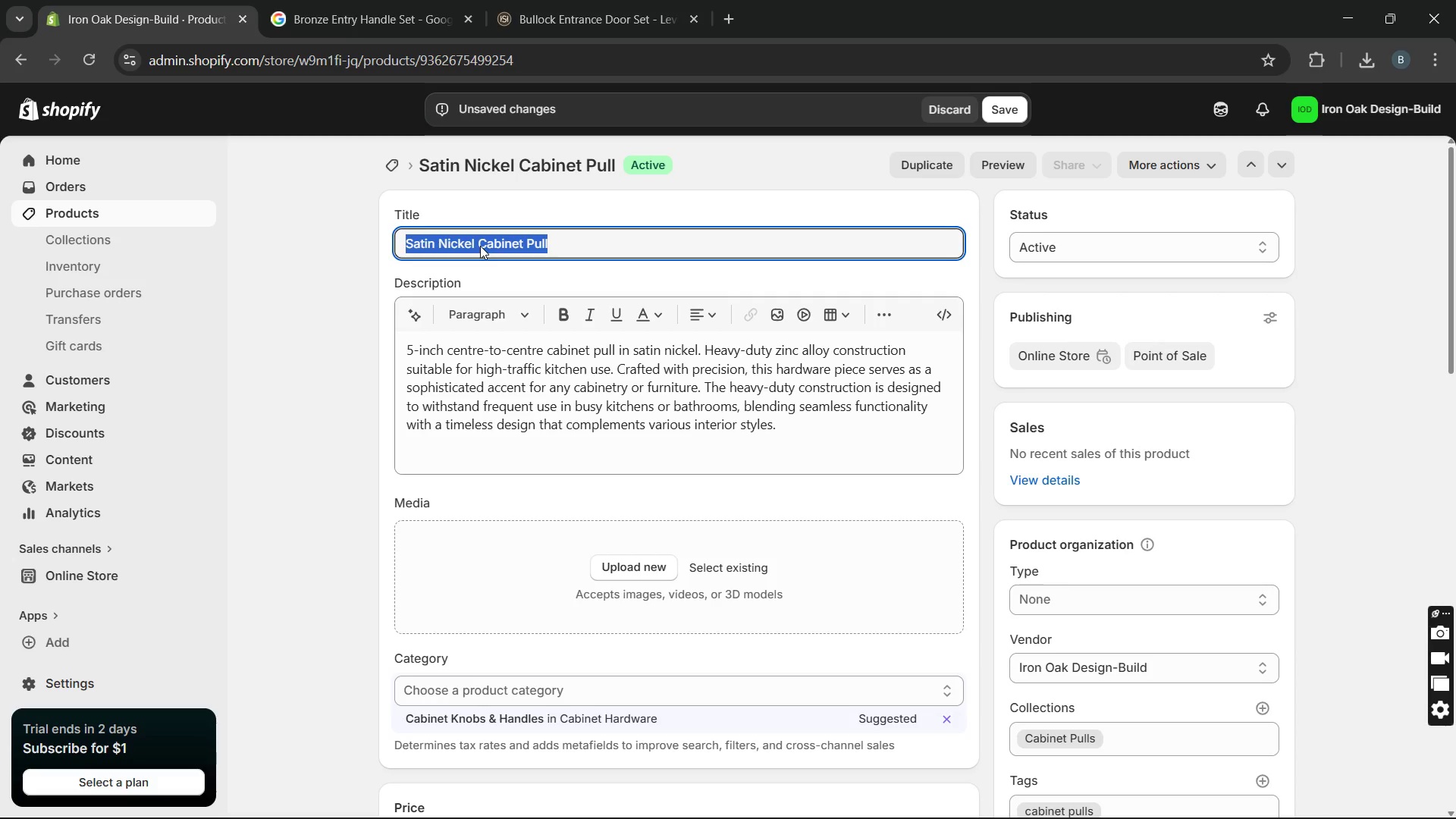 
triple_click([480, 246])
 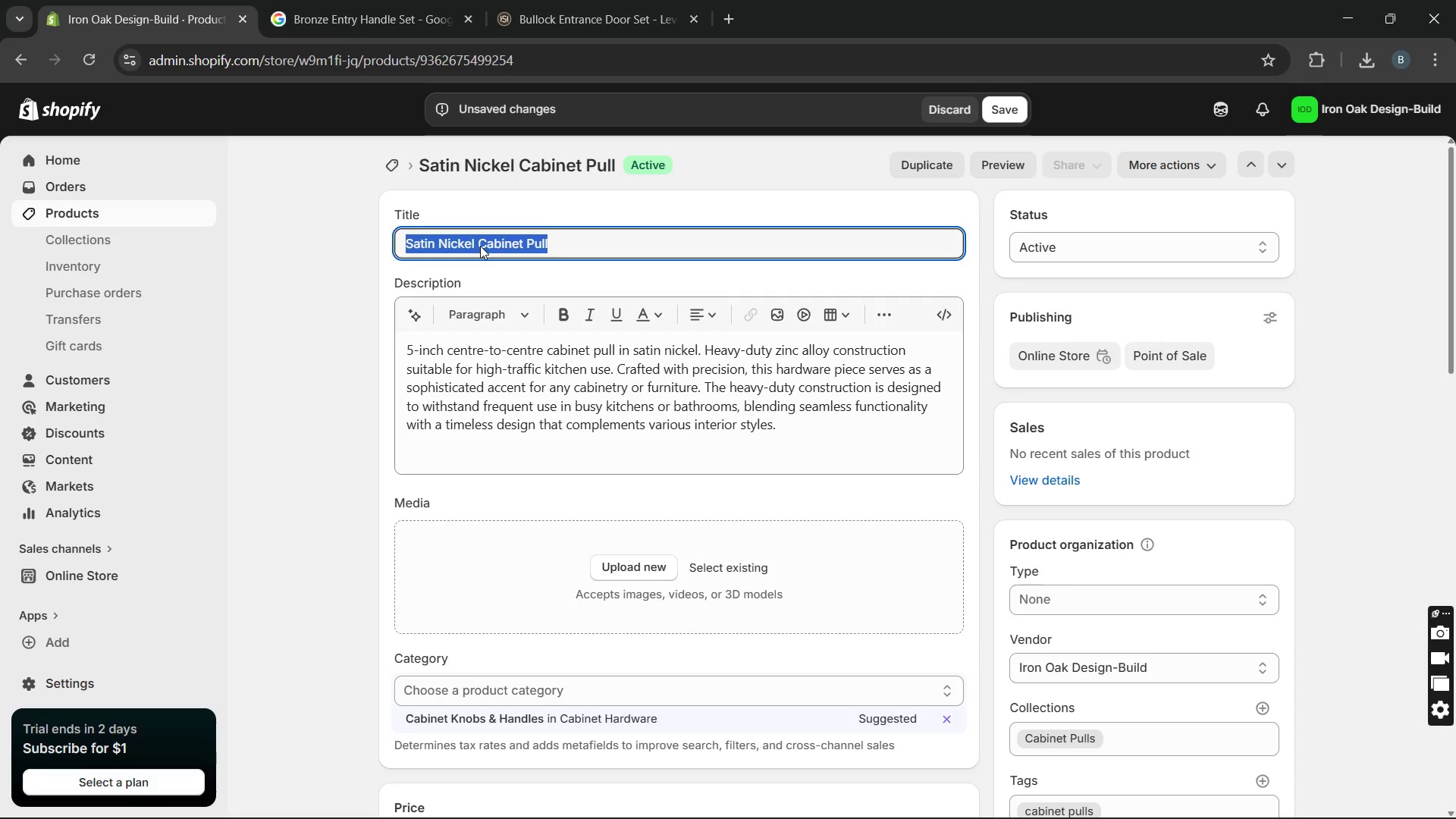 
key(Control+C)
 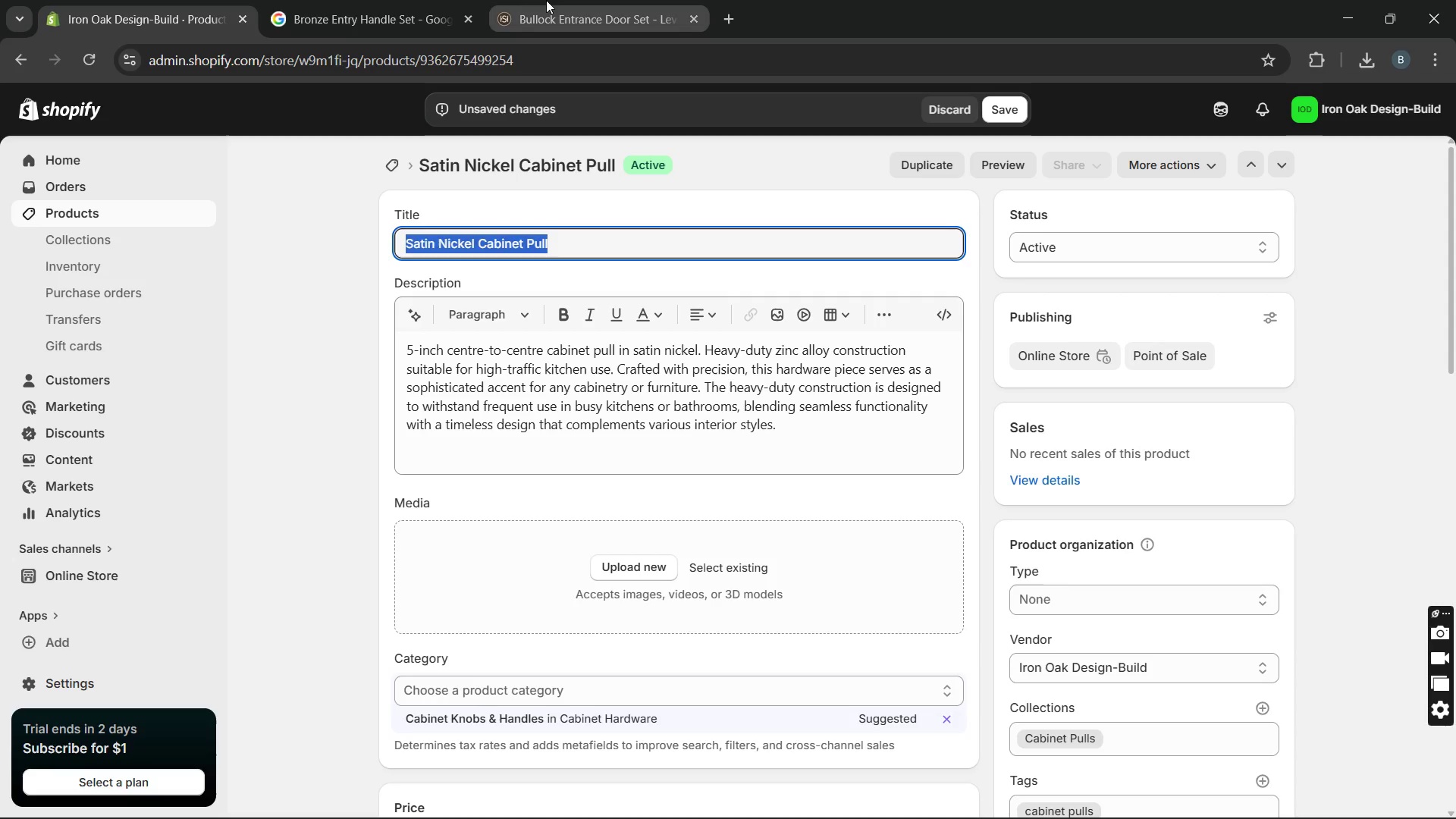 
left_click([546, 0])
 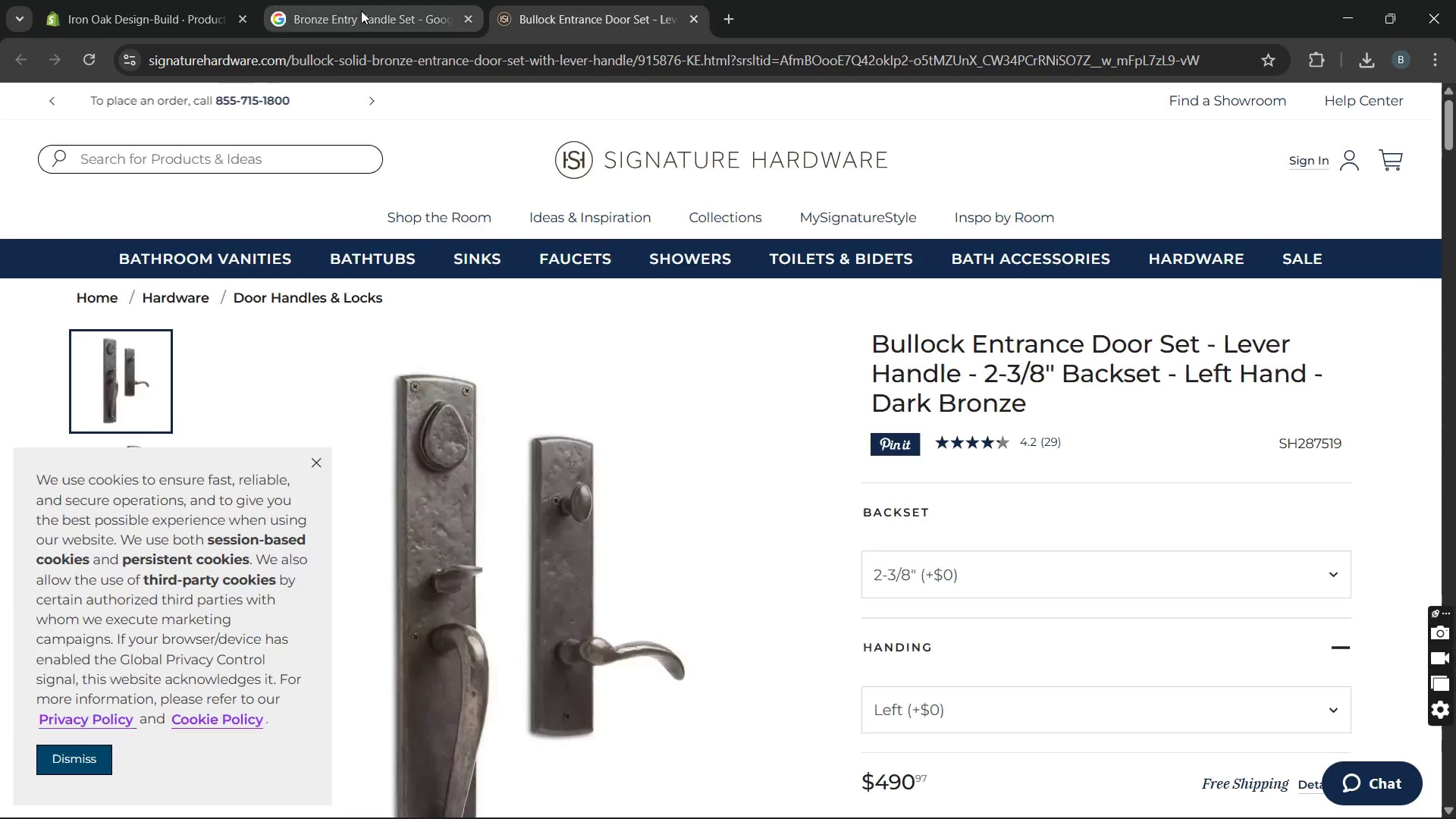 
left_click([361, 11])
 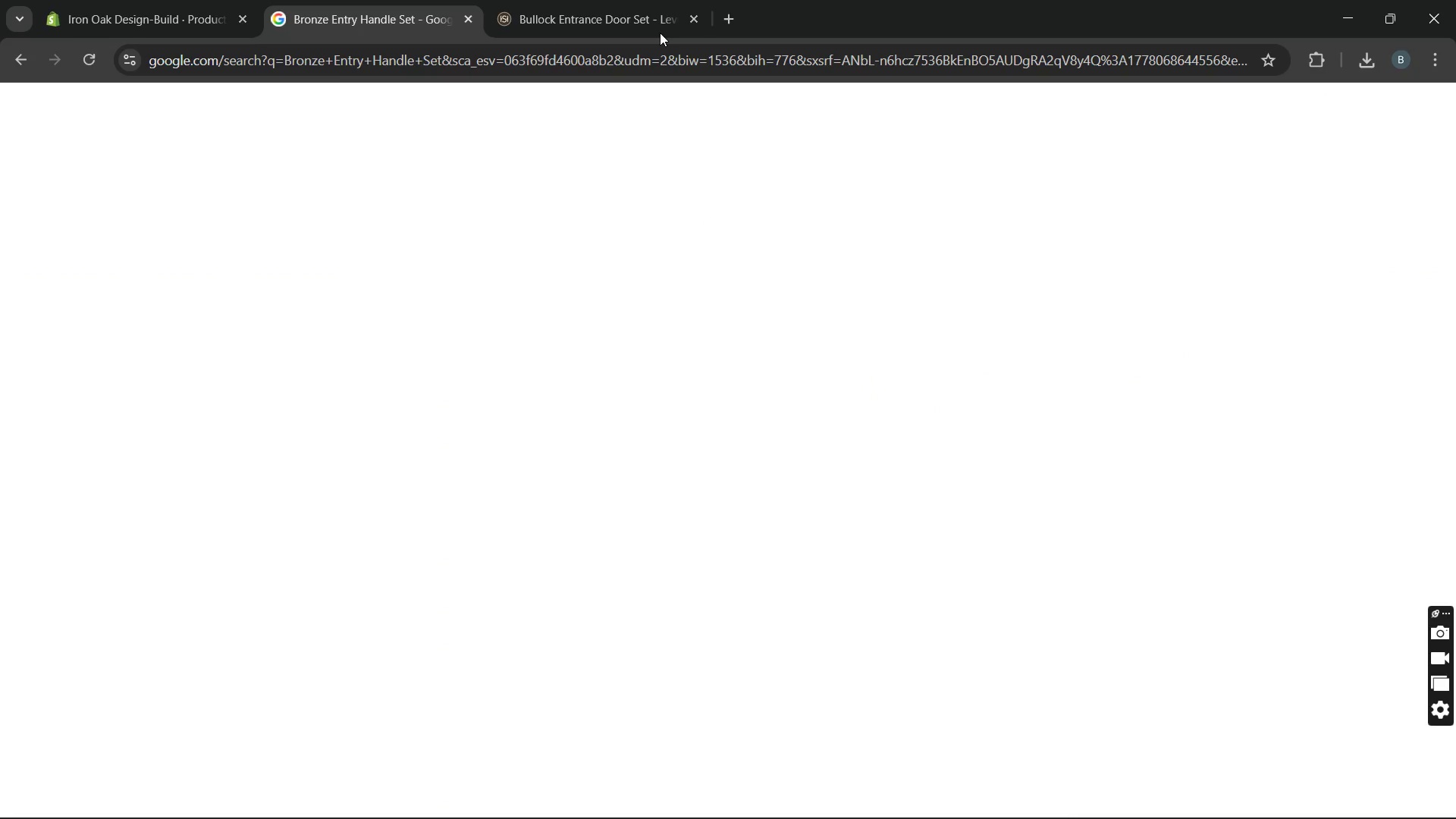 
left_click([695, 17])
 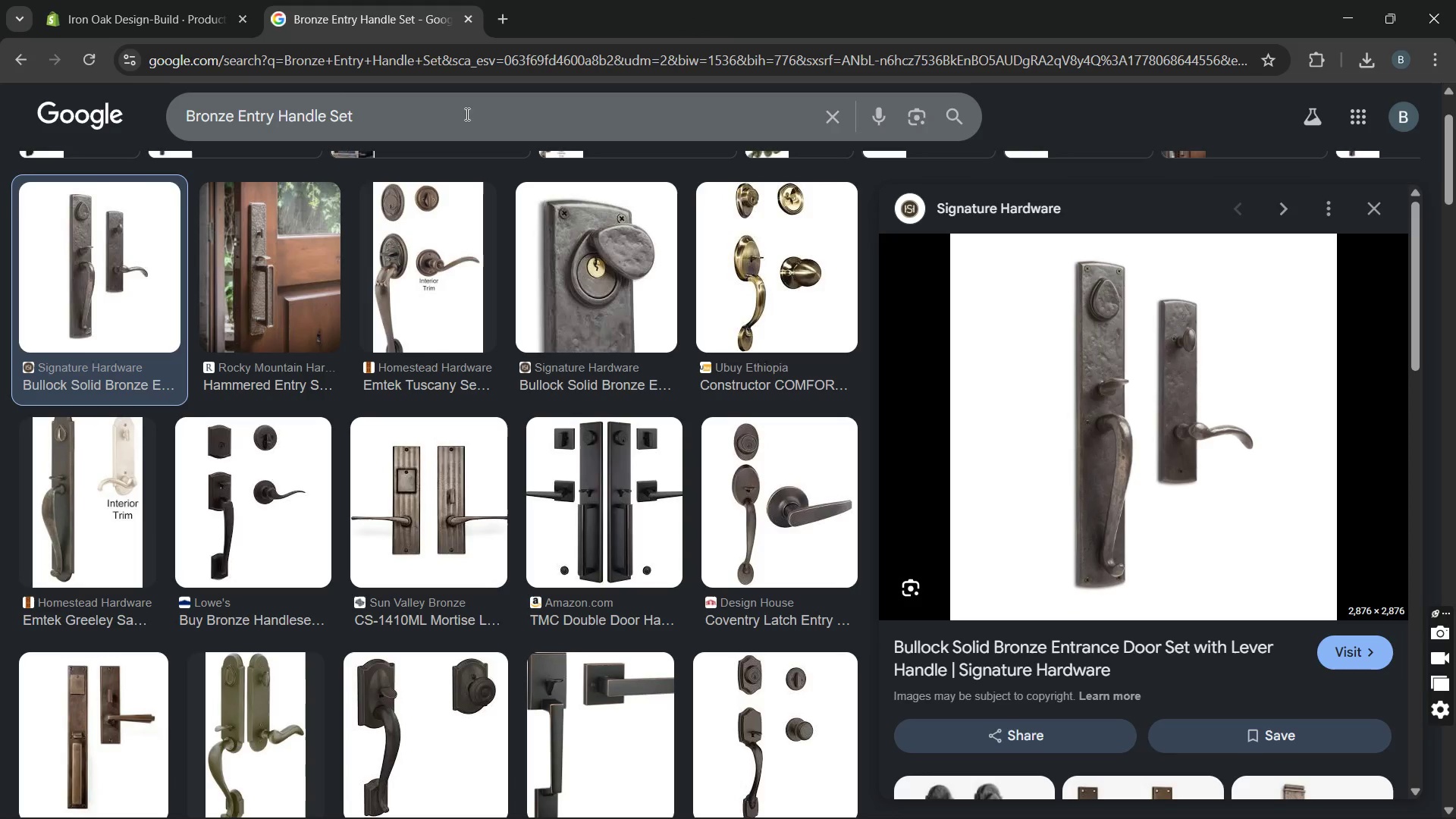 
left_click_drag(start_coordinate=[466, 114], to_coordinate=[56, 121])
 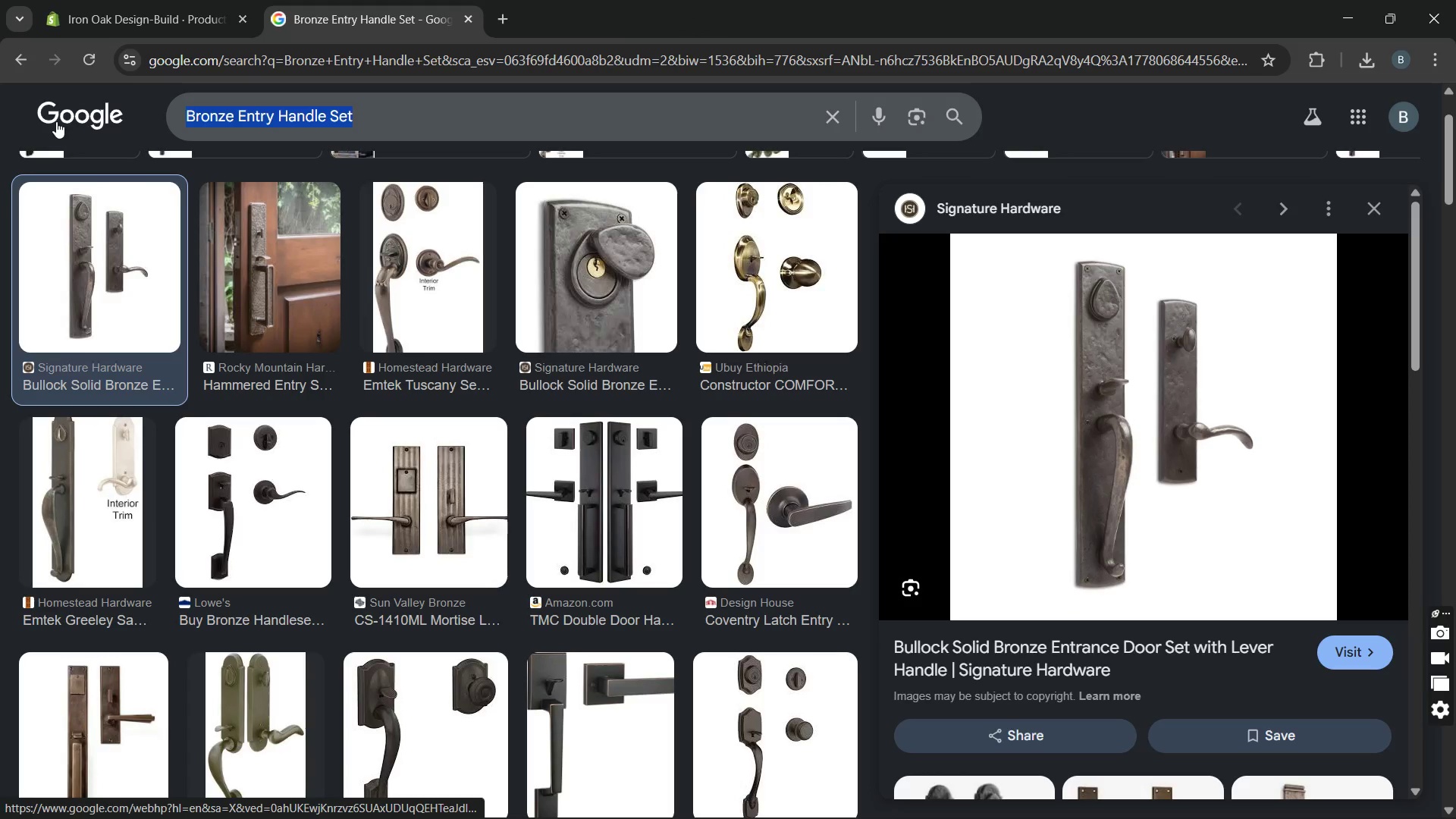 
key(Control+V)
 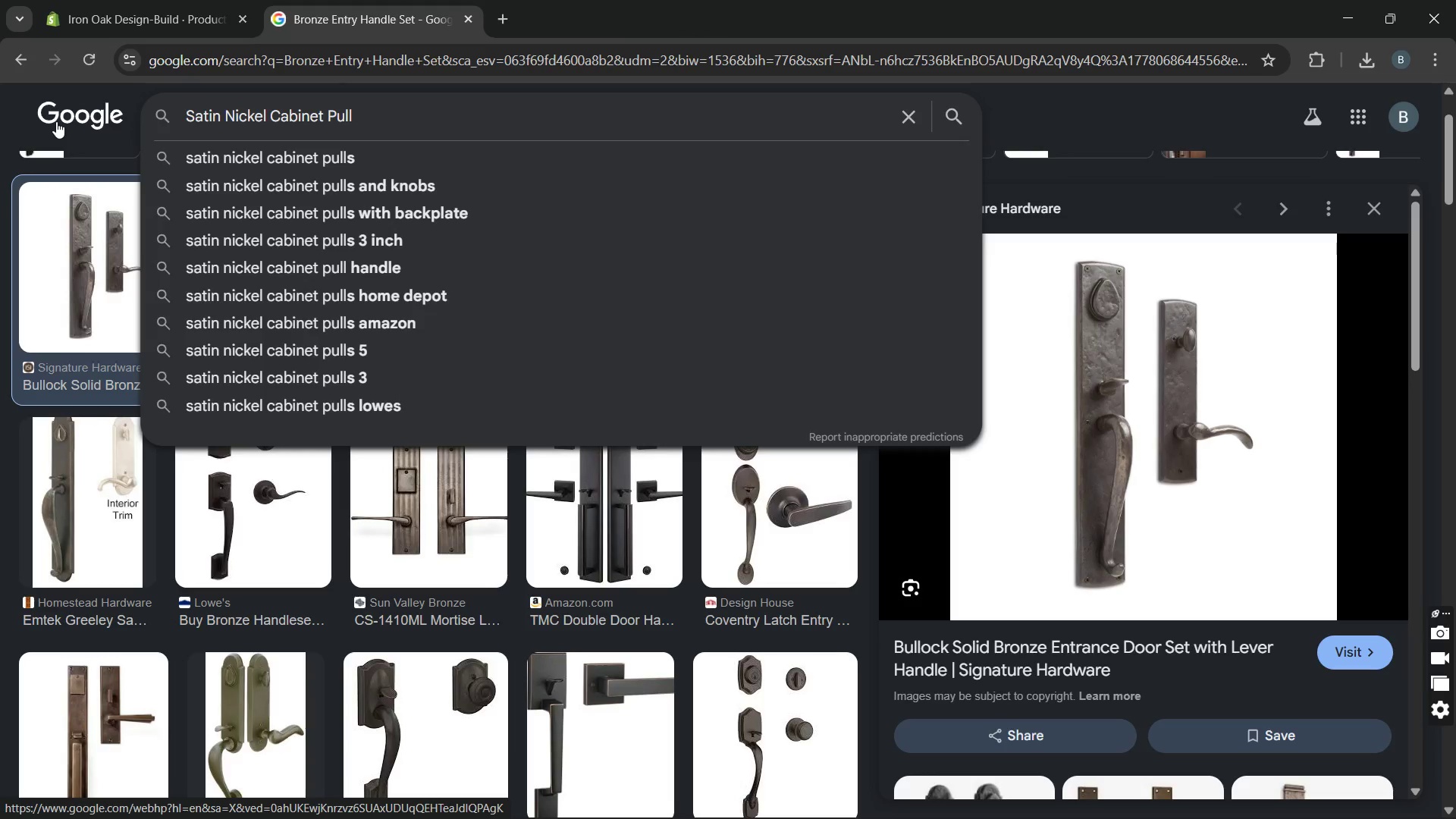 
key(Enter)
 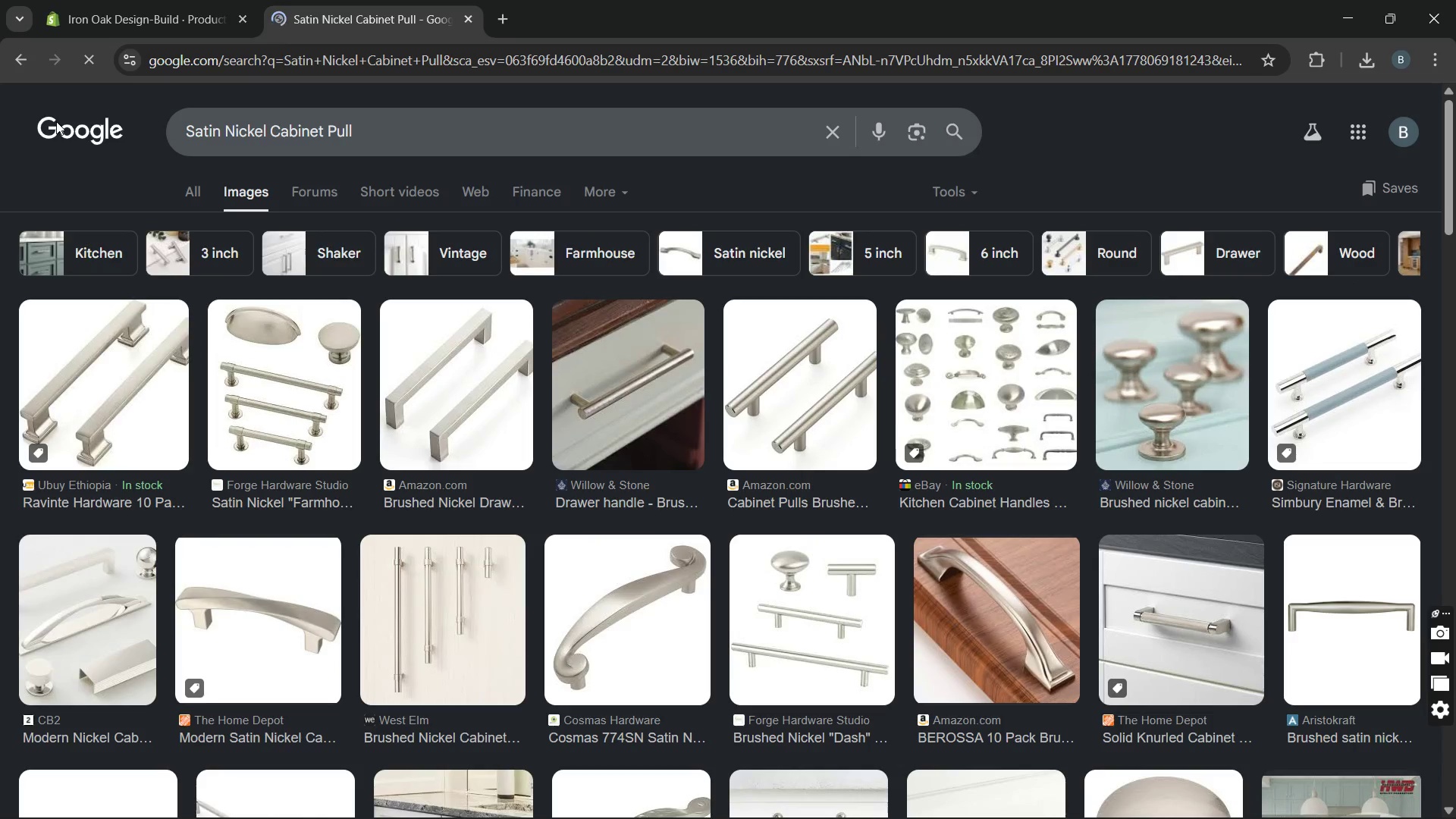 
wait(7.92)
 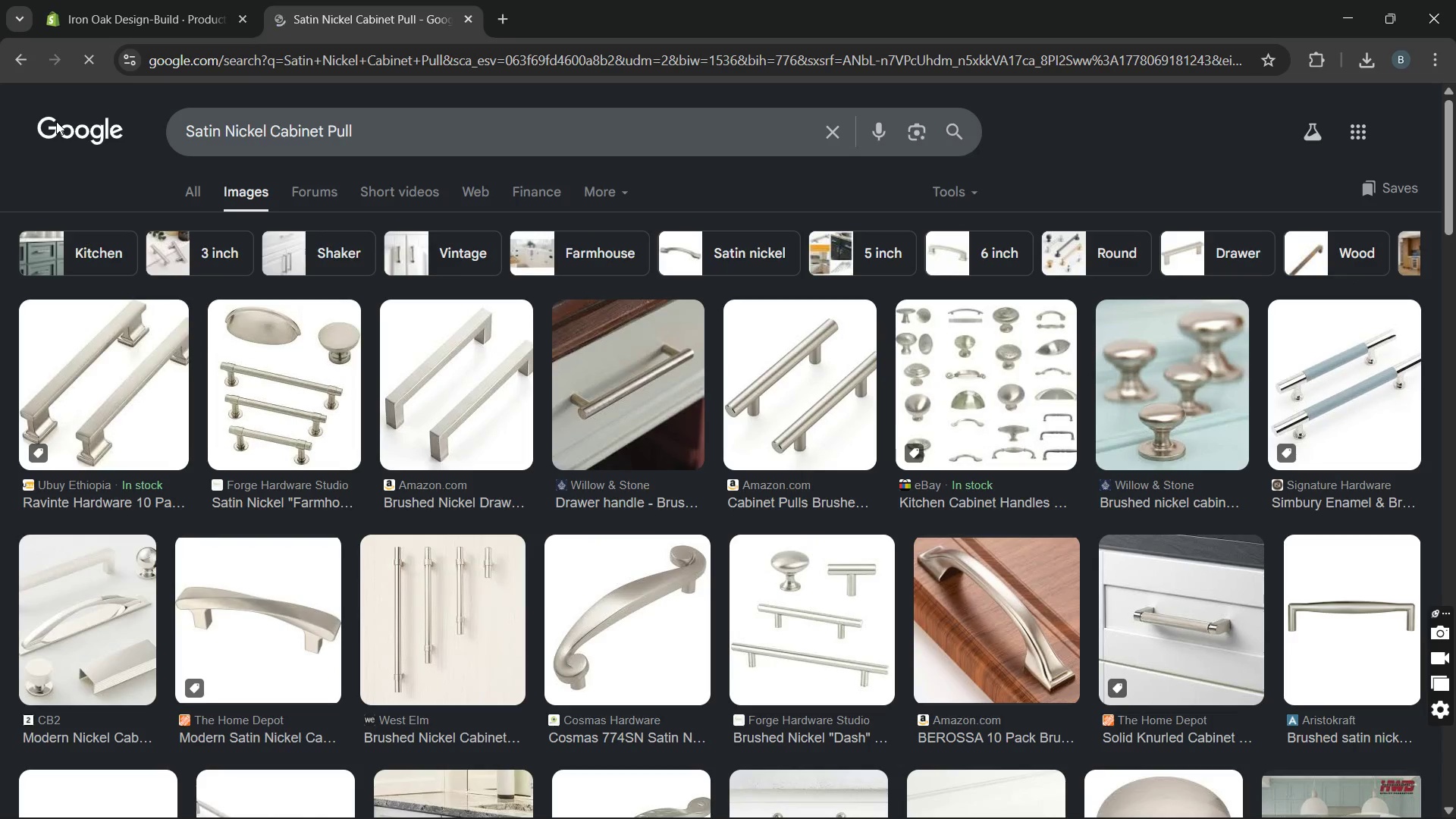 
mouse_move([861, 699])
 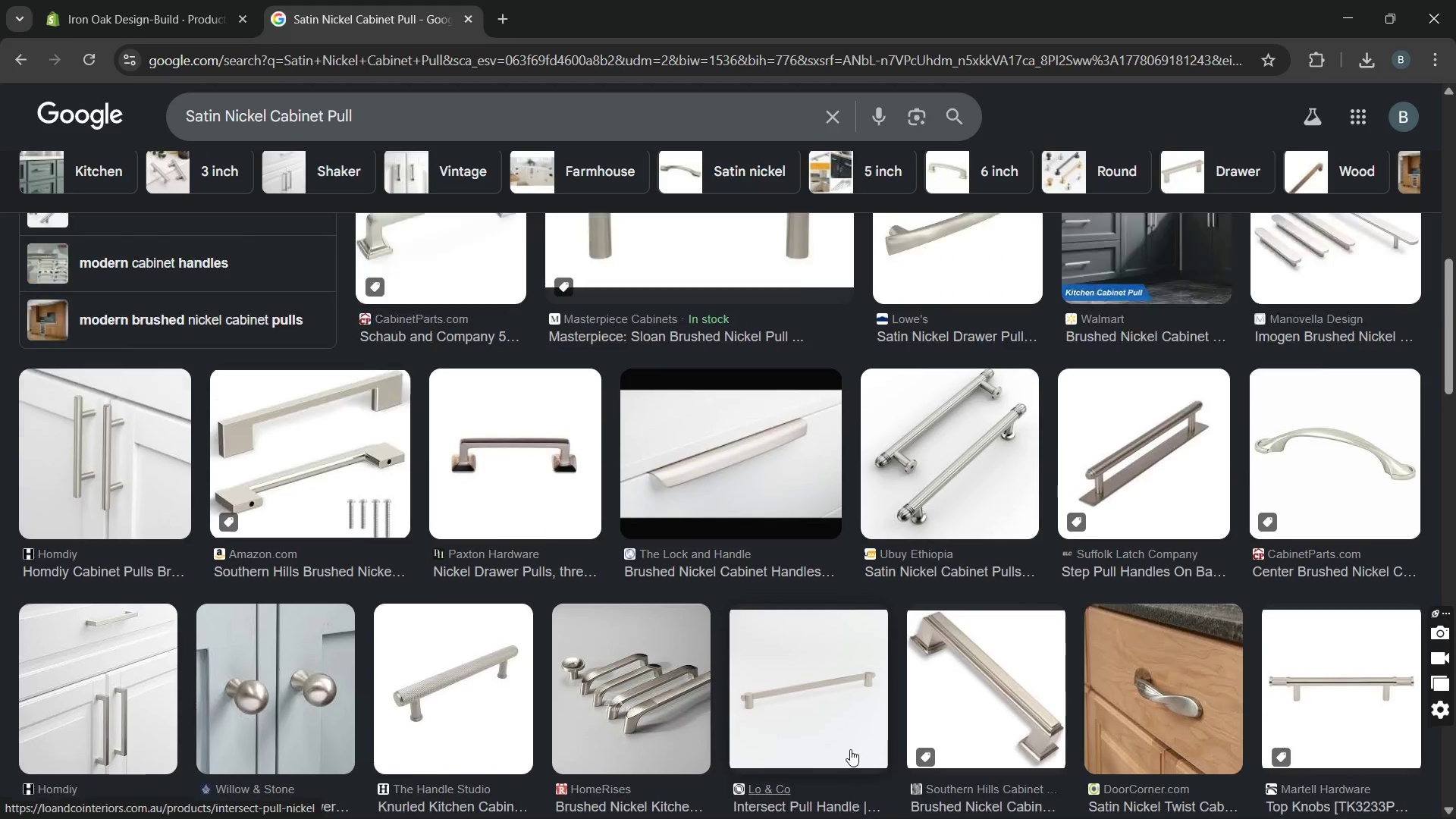 
mouse_move([824, 736])
 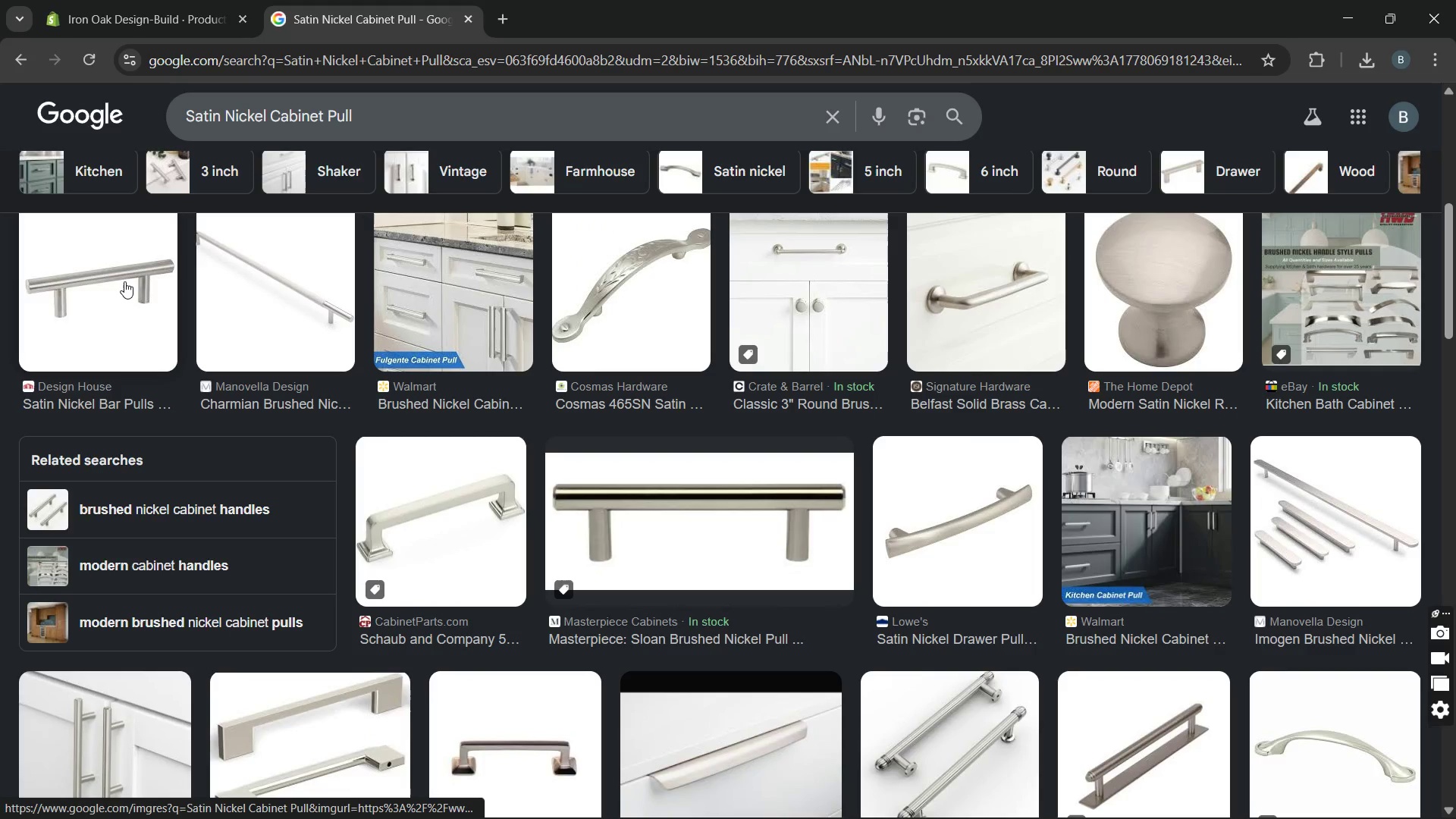 
left_click([124, 281])
 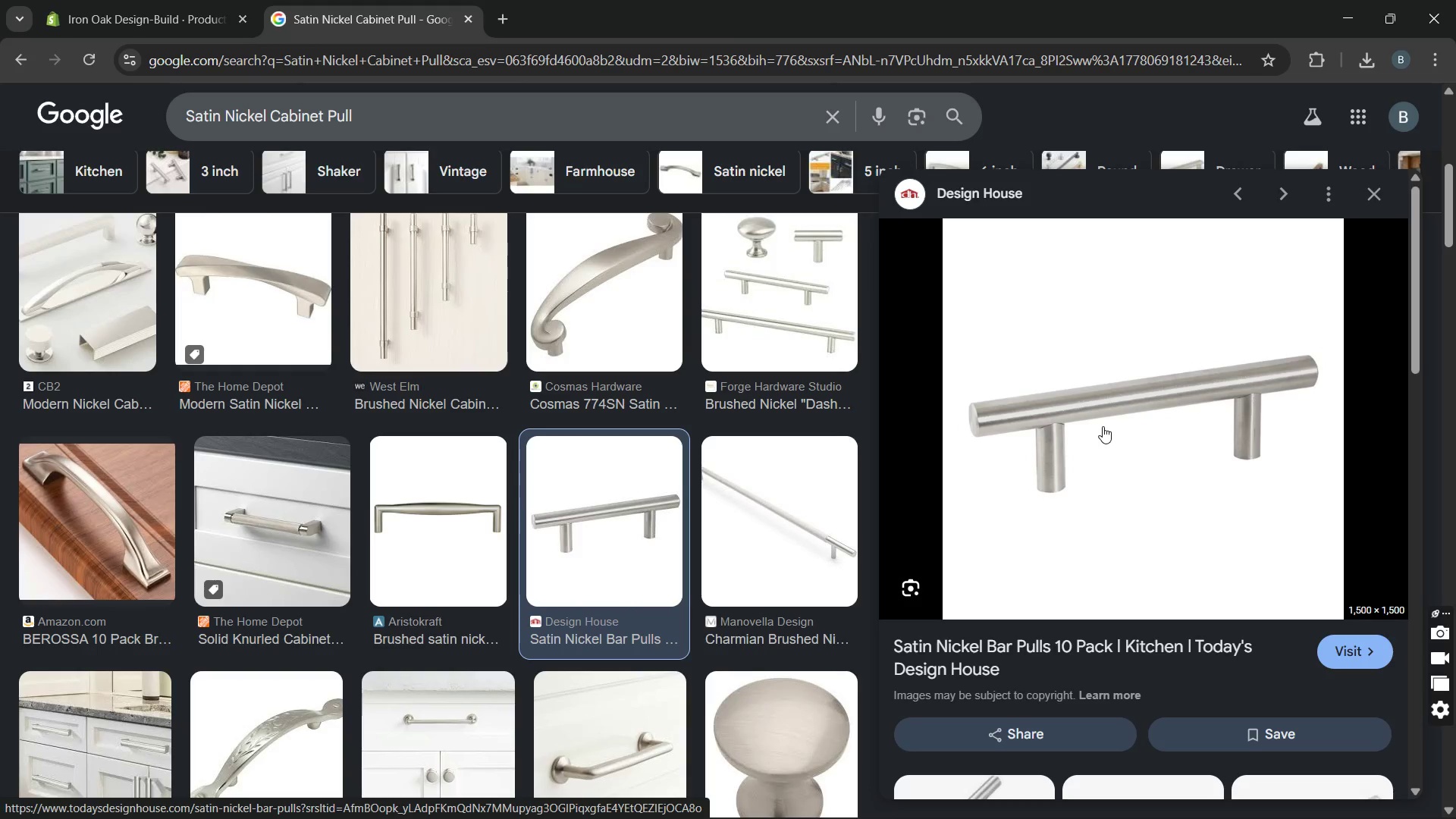 
wait(5.25)
 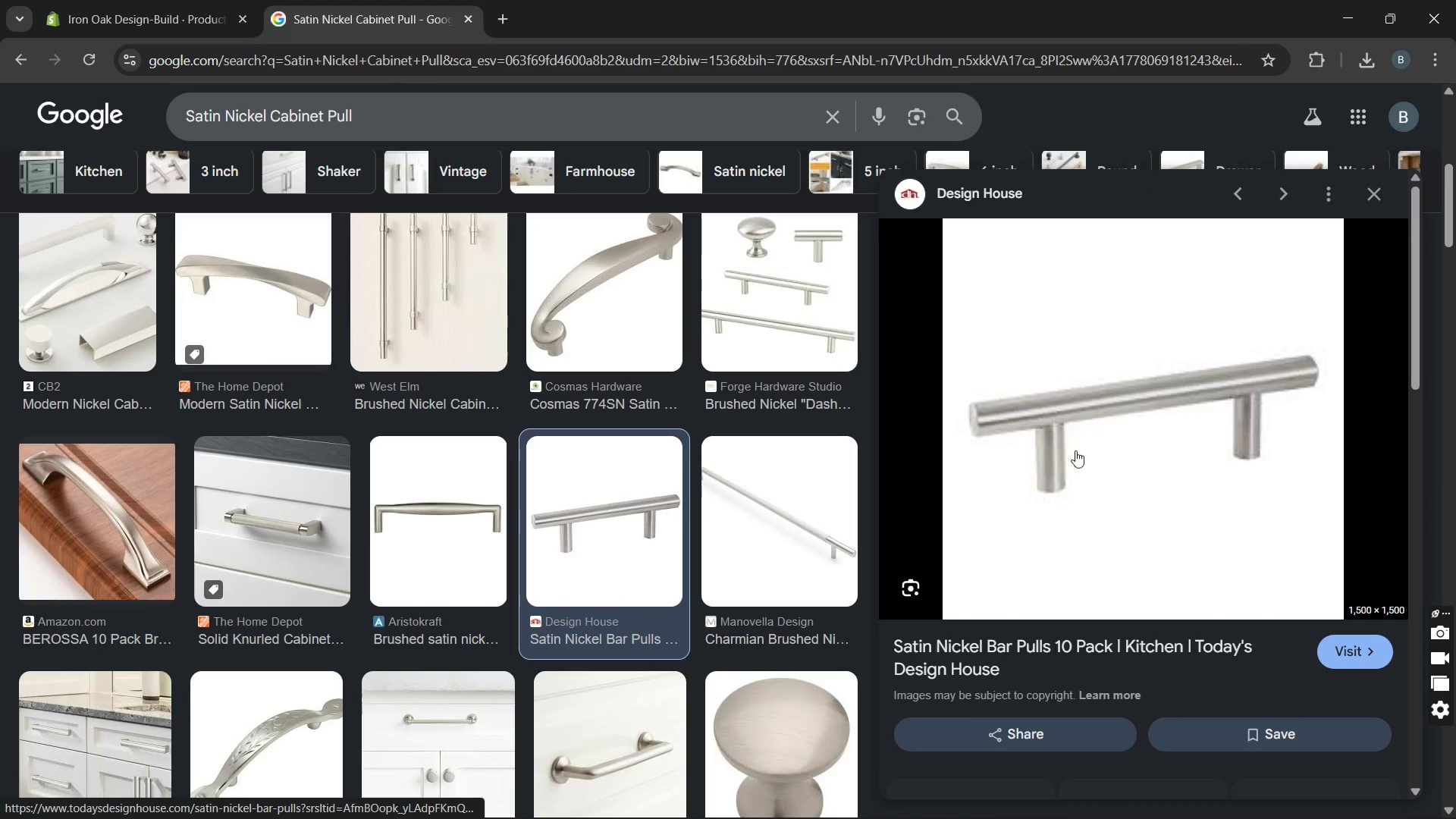 
right_click([1103, 426])
 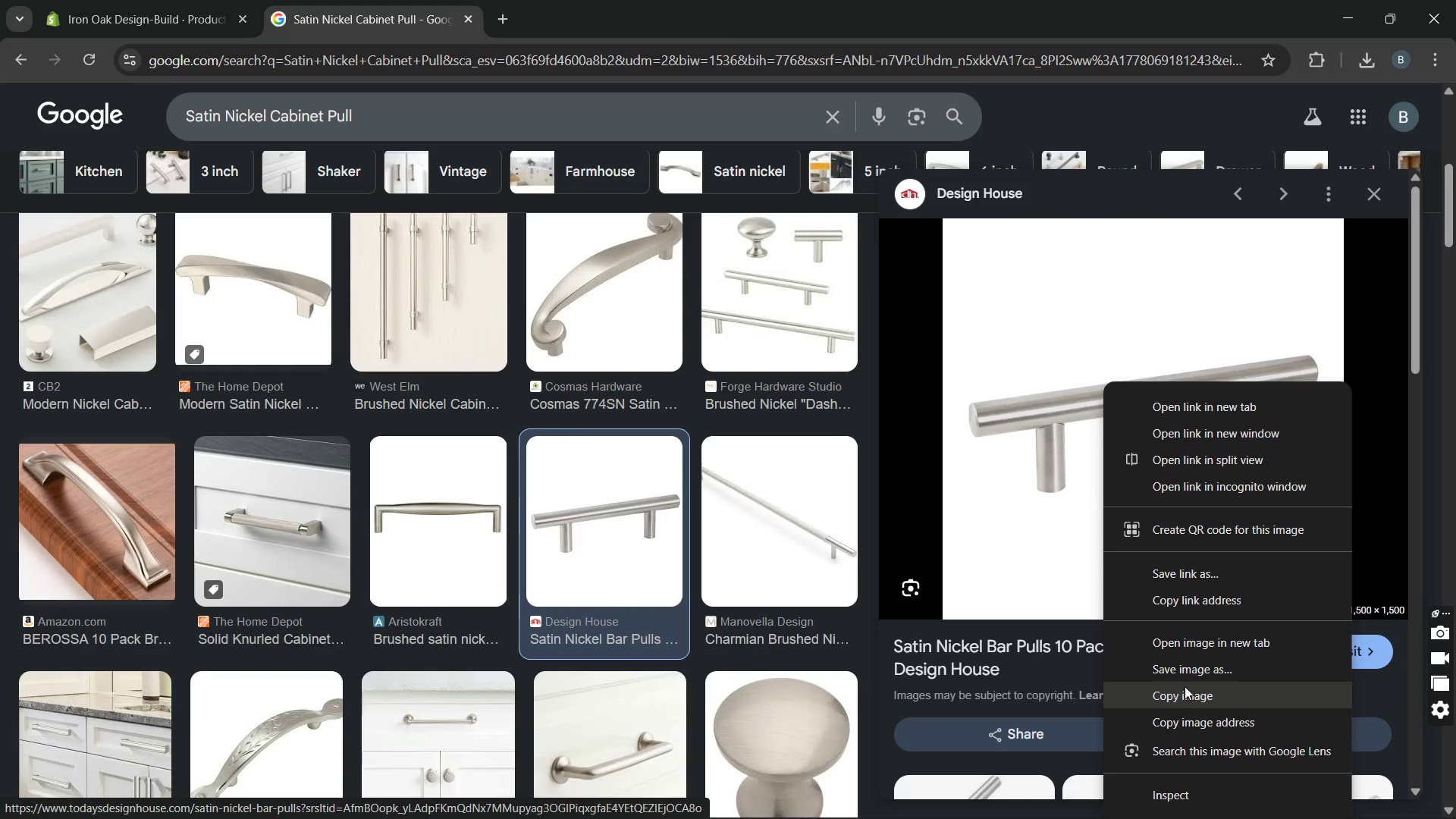 
left_click([1178, 670])
 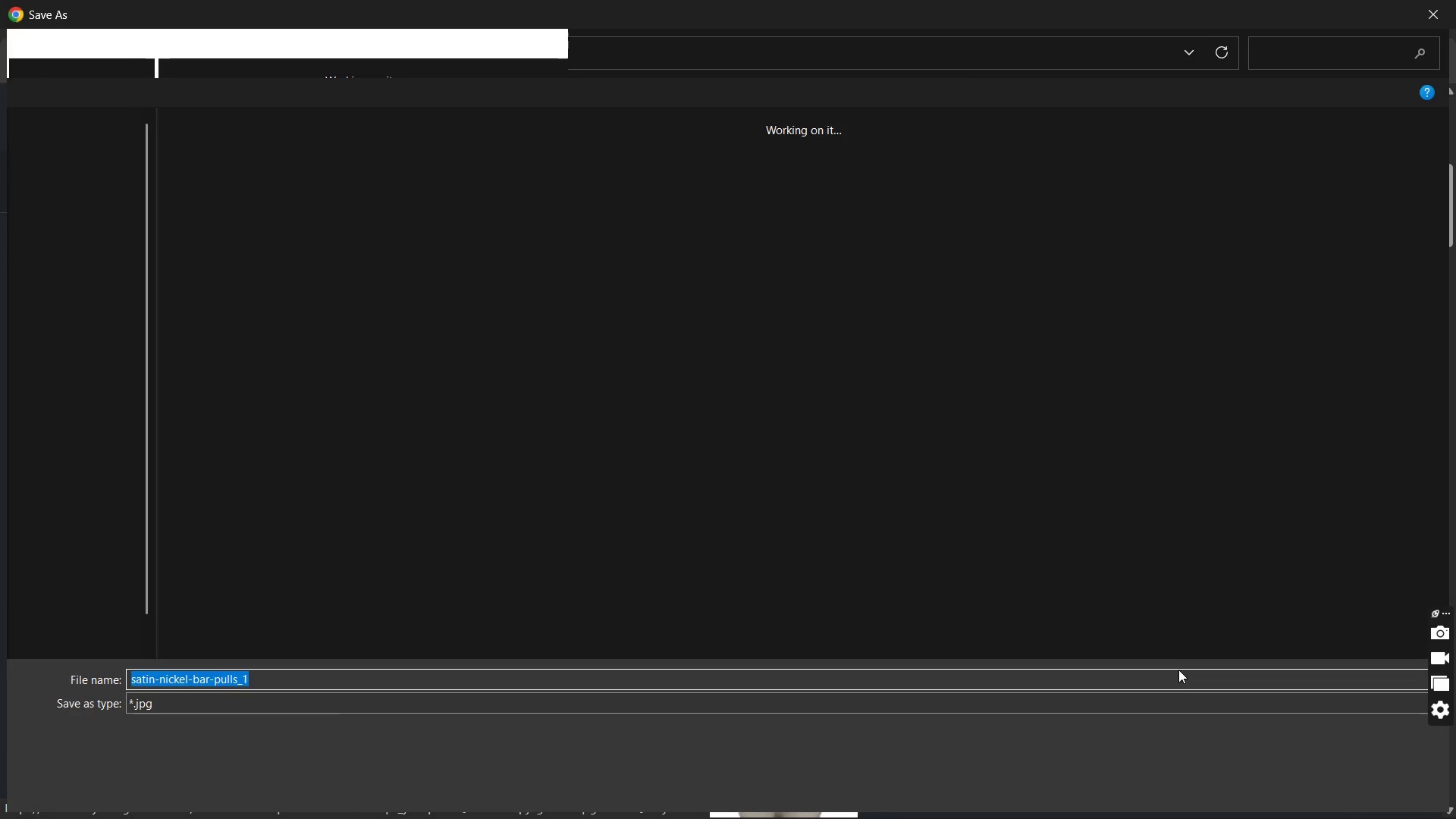 
key(Control+V)
 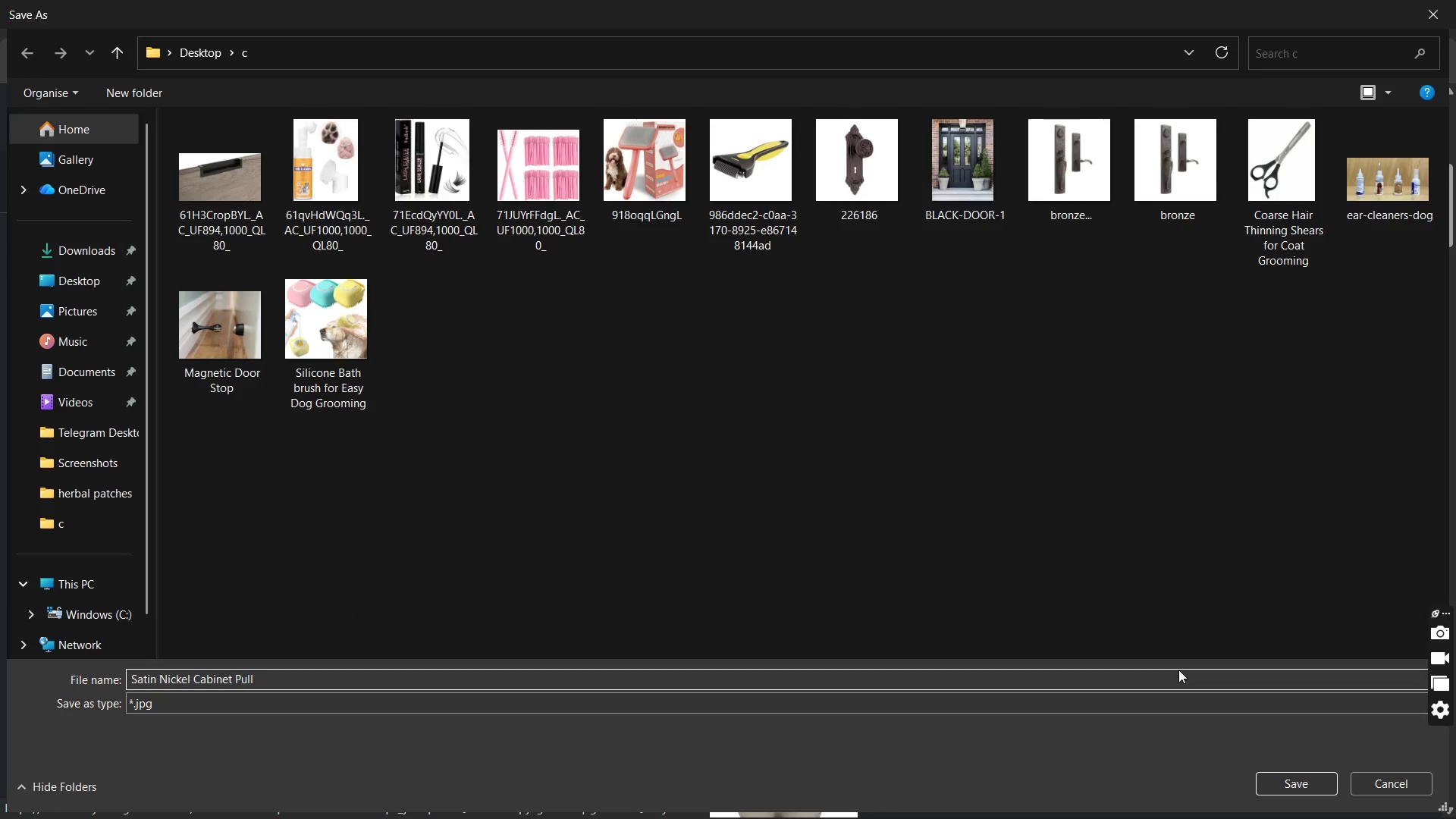 
key(Enter)
 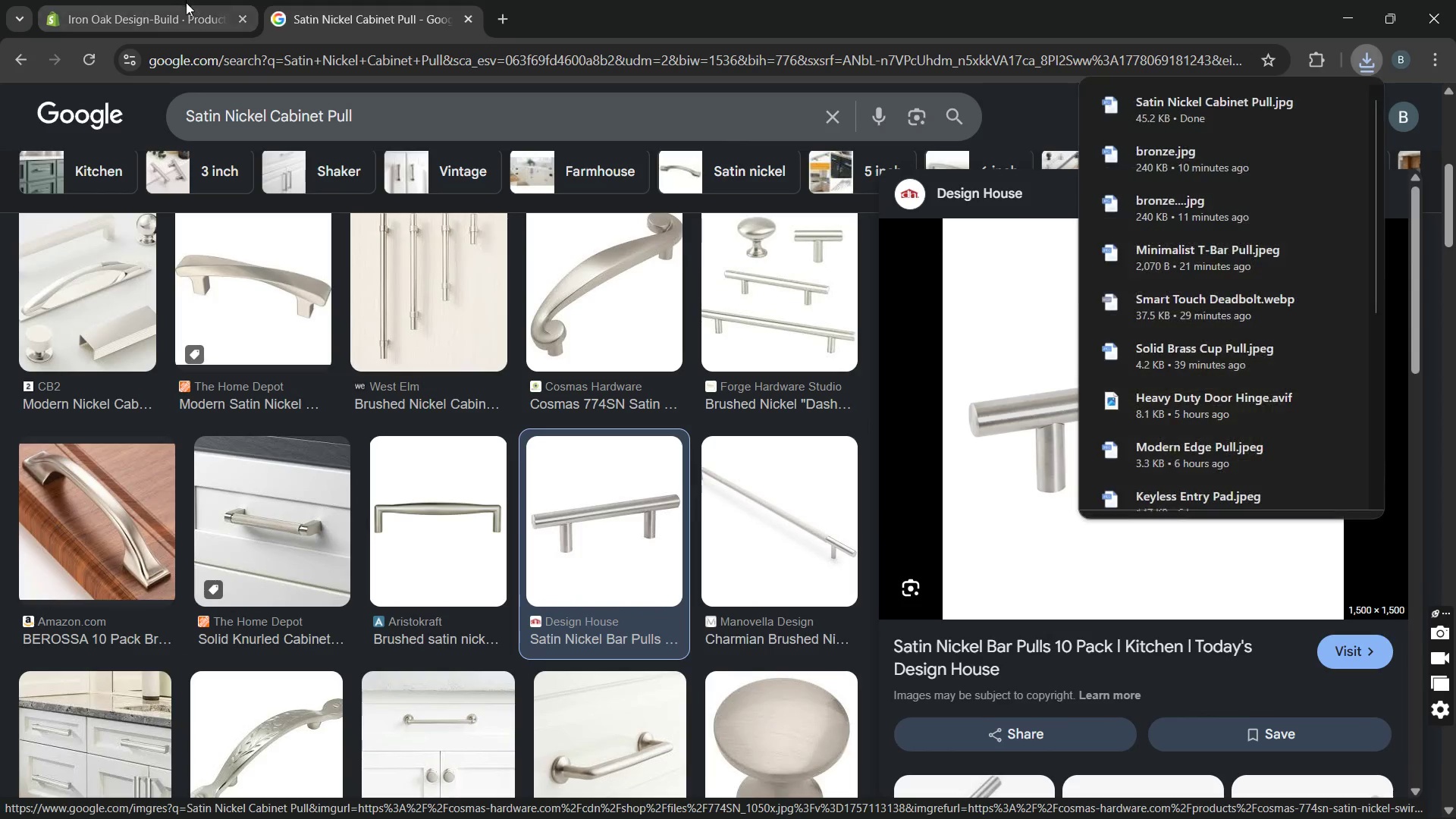 
left_click([165, 11])
 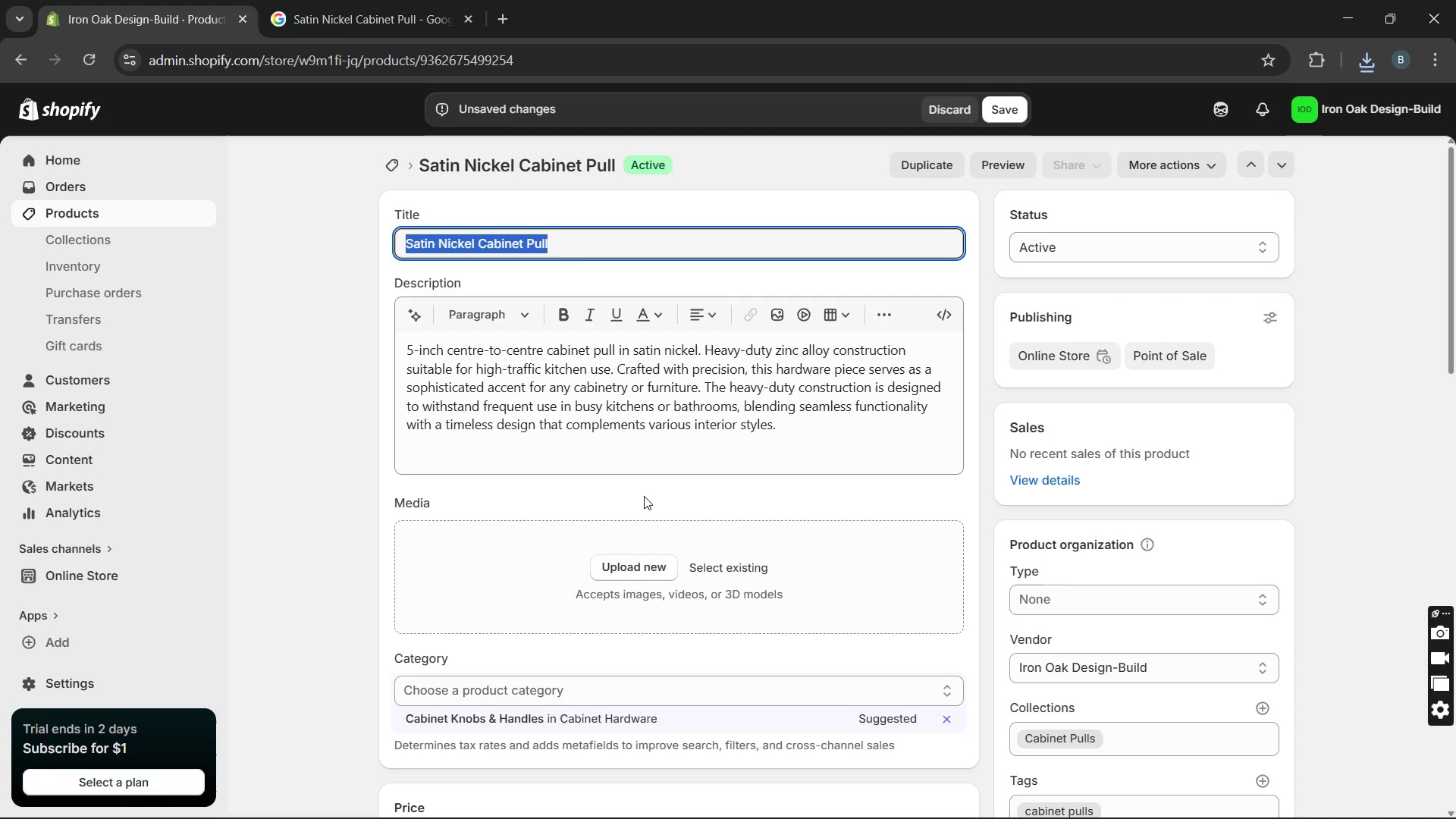 
left_click([635, 556])
 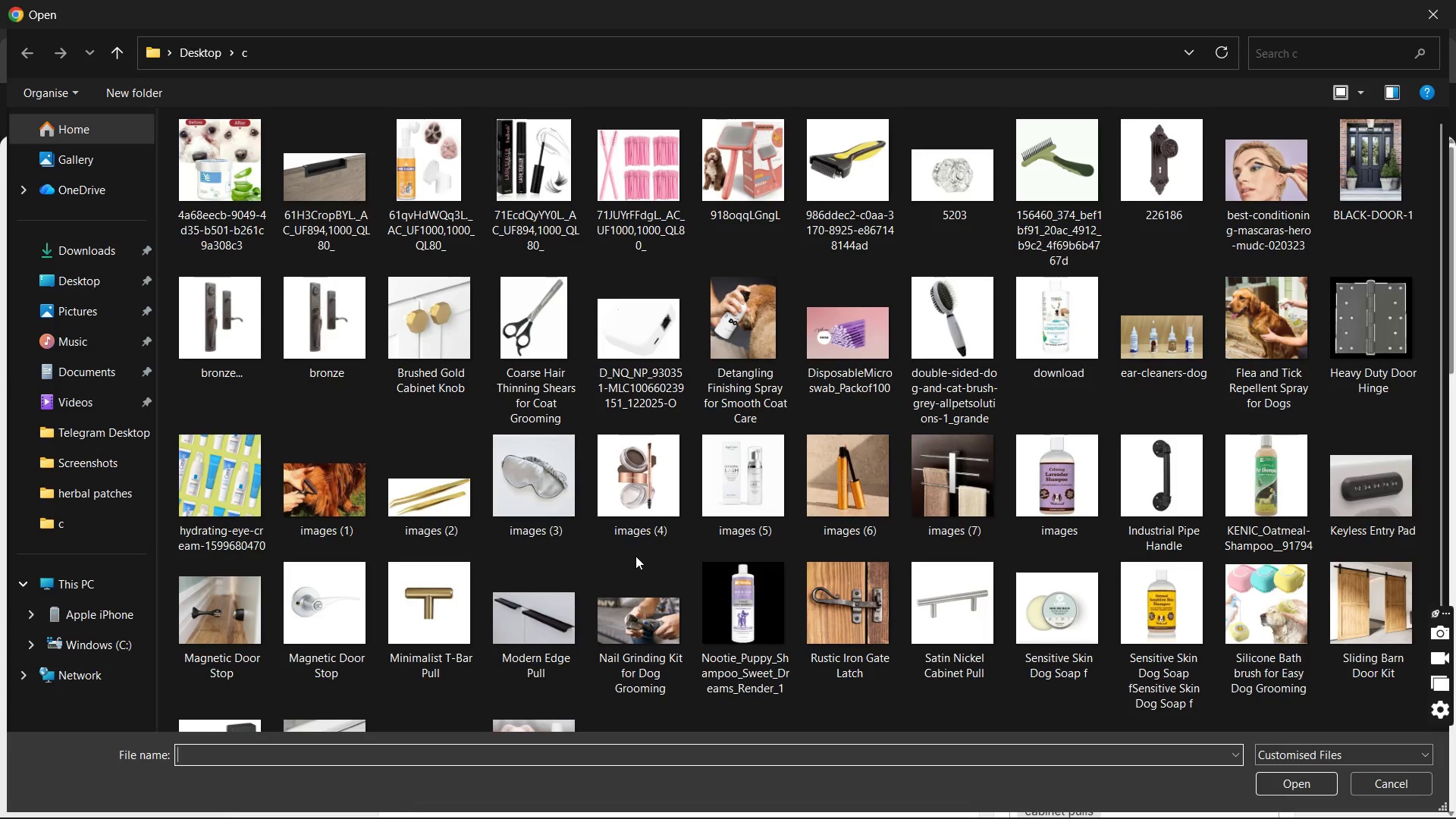 
scroll: coordinate [635, 556], scroll_direction: down, amount: 14.0
 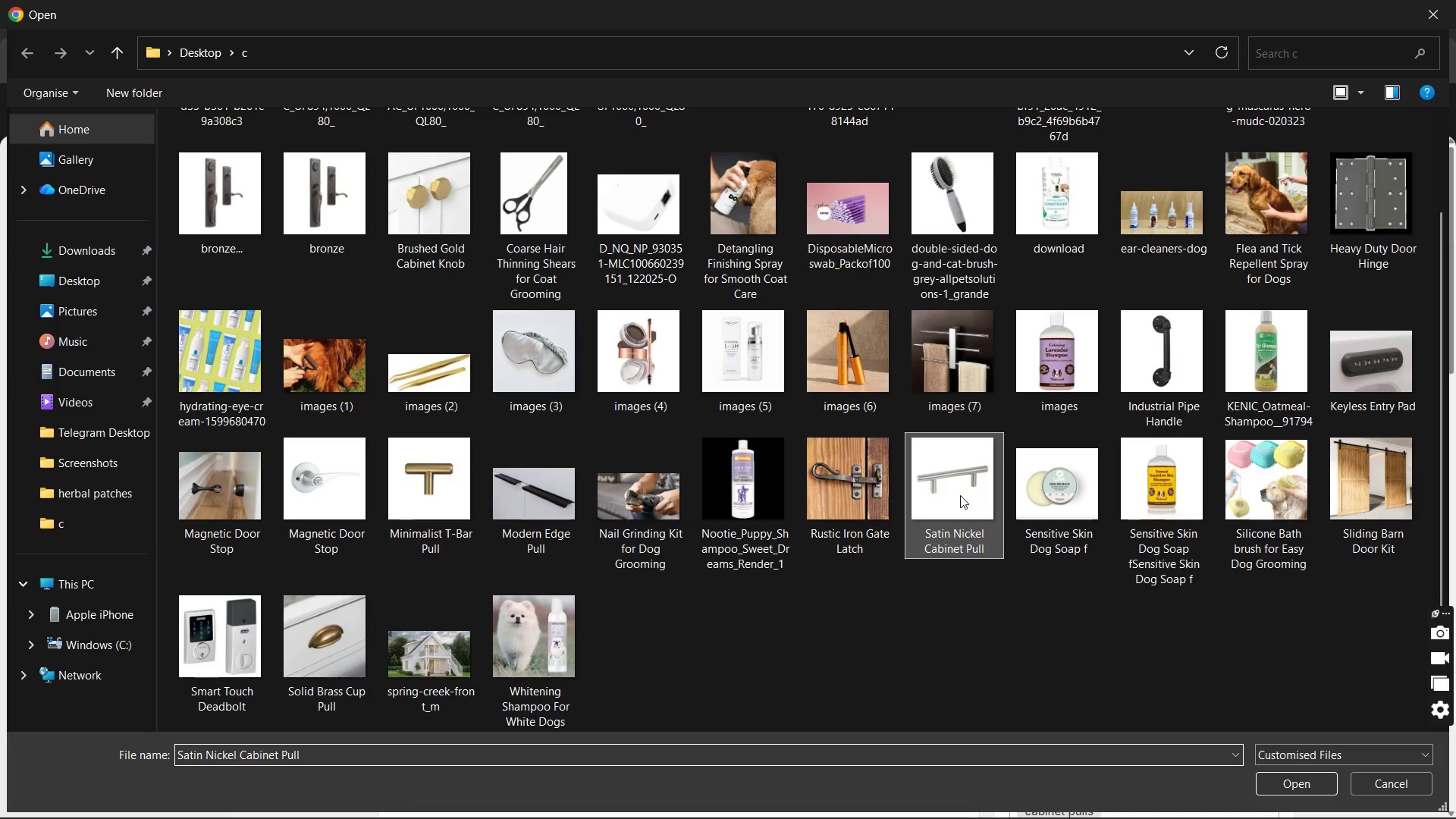 
double_click([960, 495])
 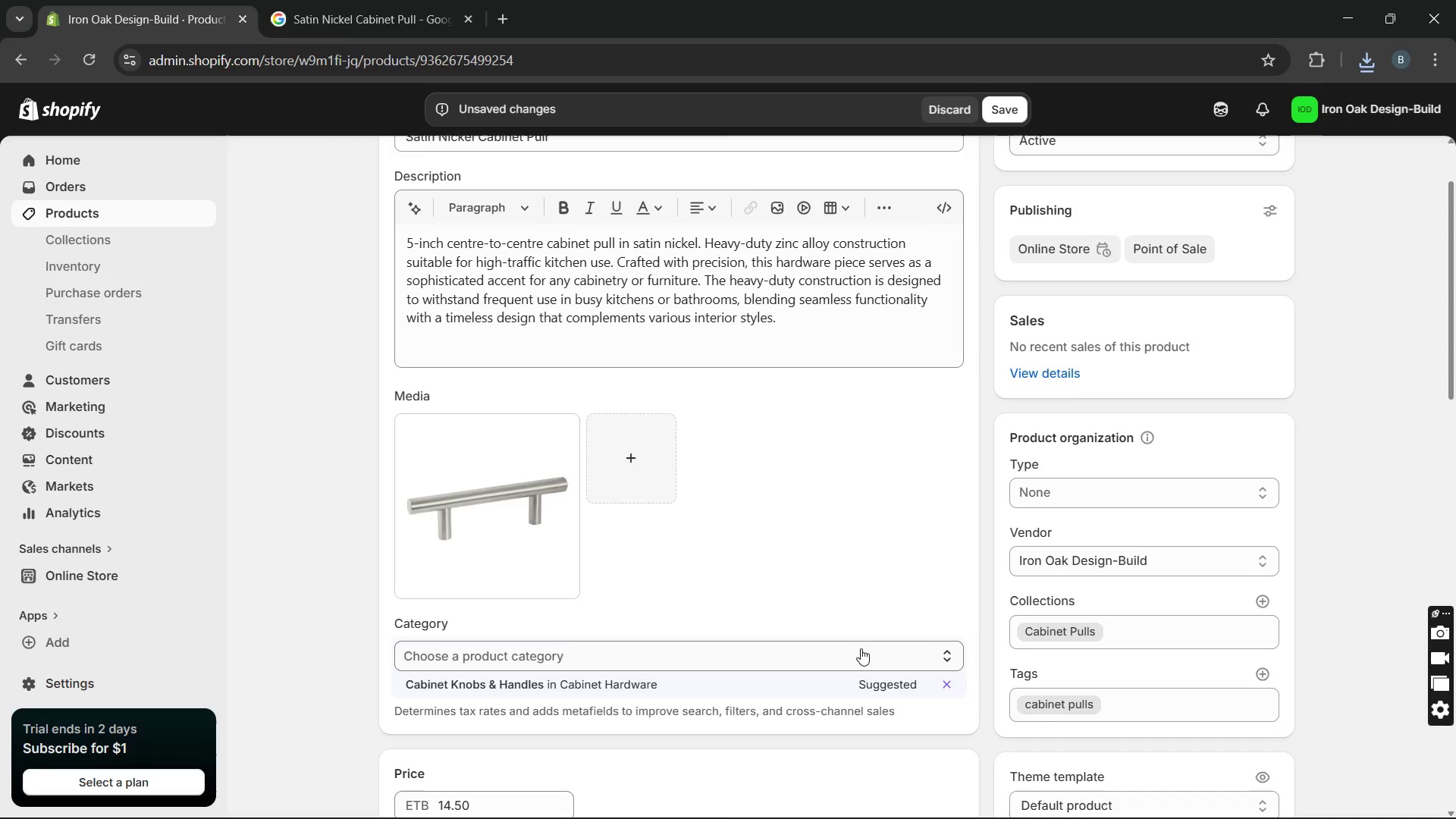 
wait(17.83)
 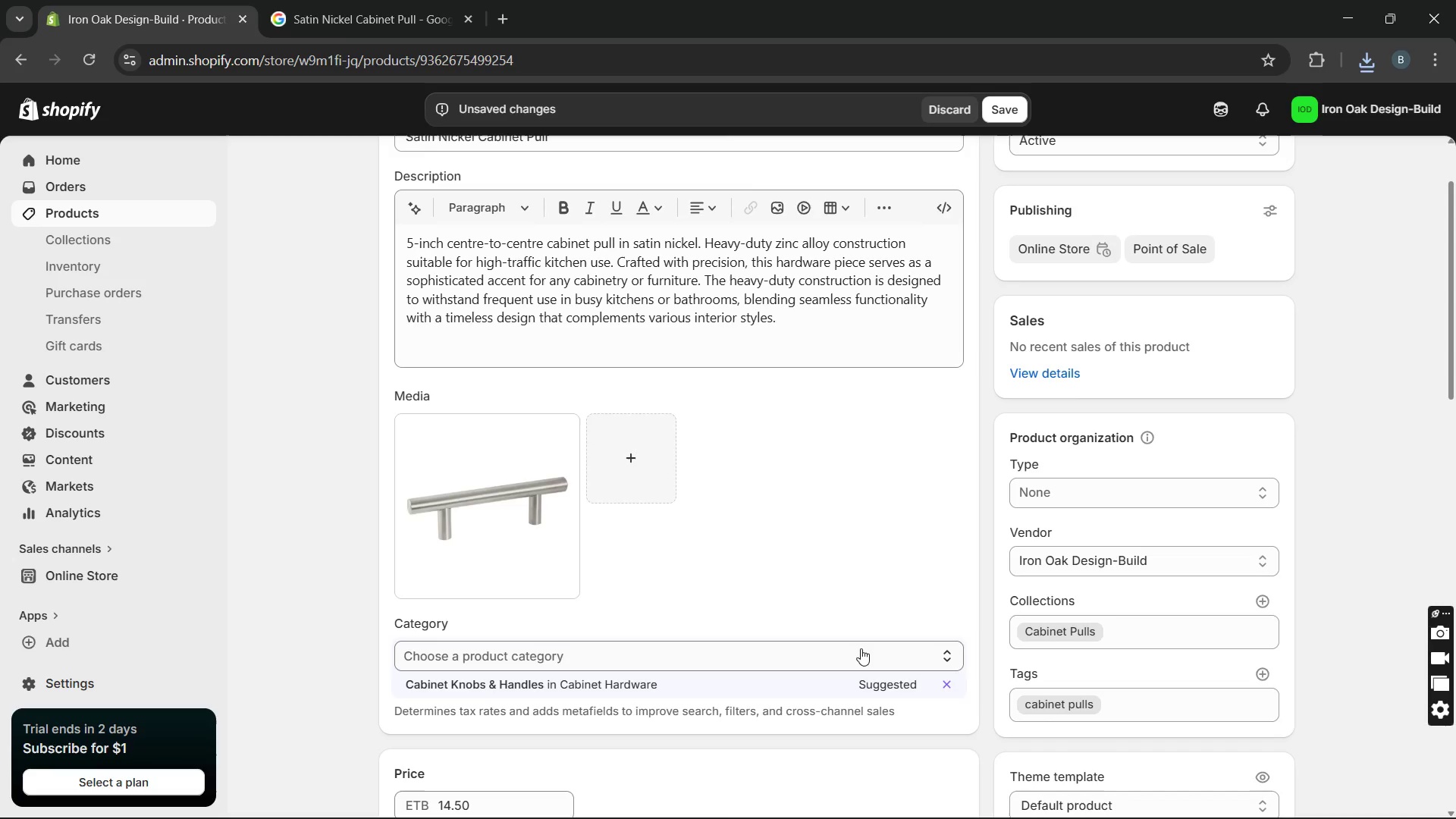 
left_click([507, 459])
 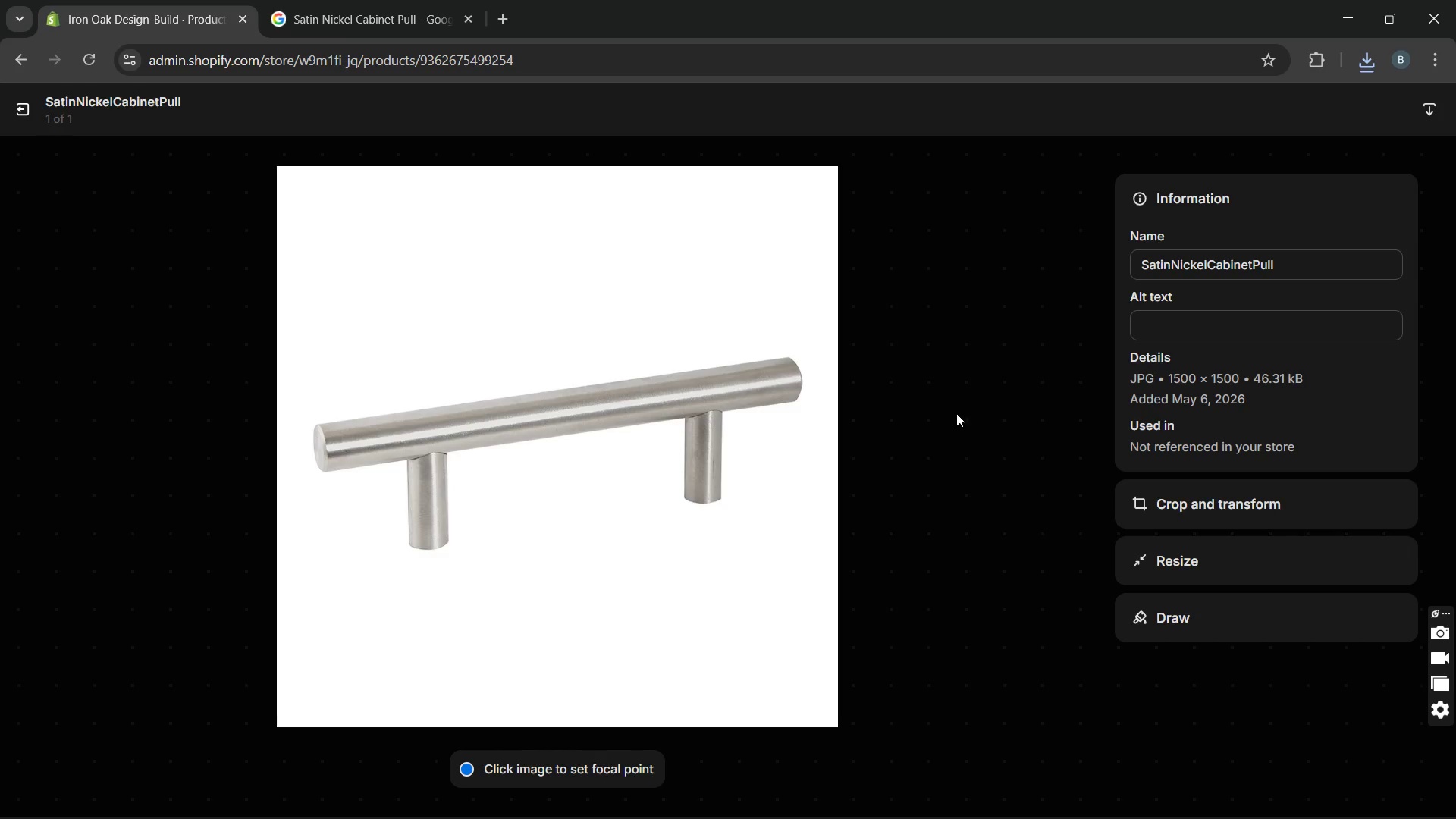 
wait(5.7)
 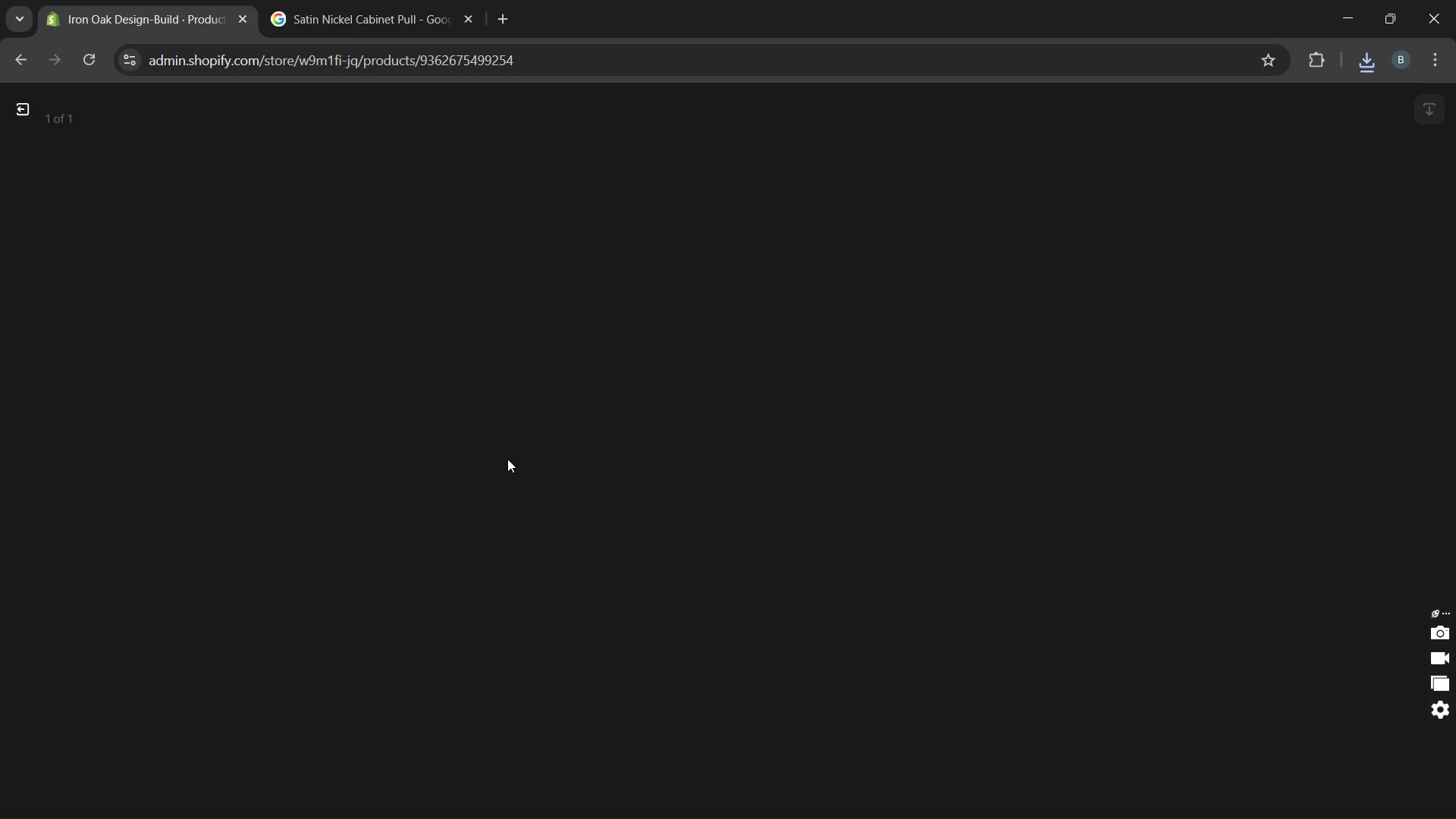 
left_click([1222, 331])
 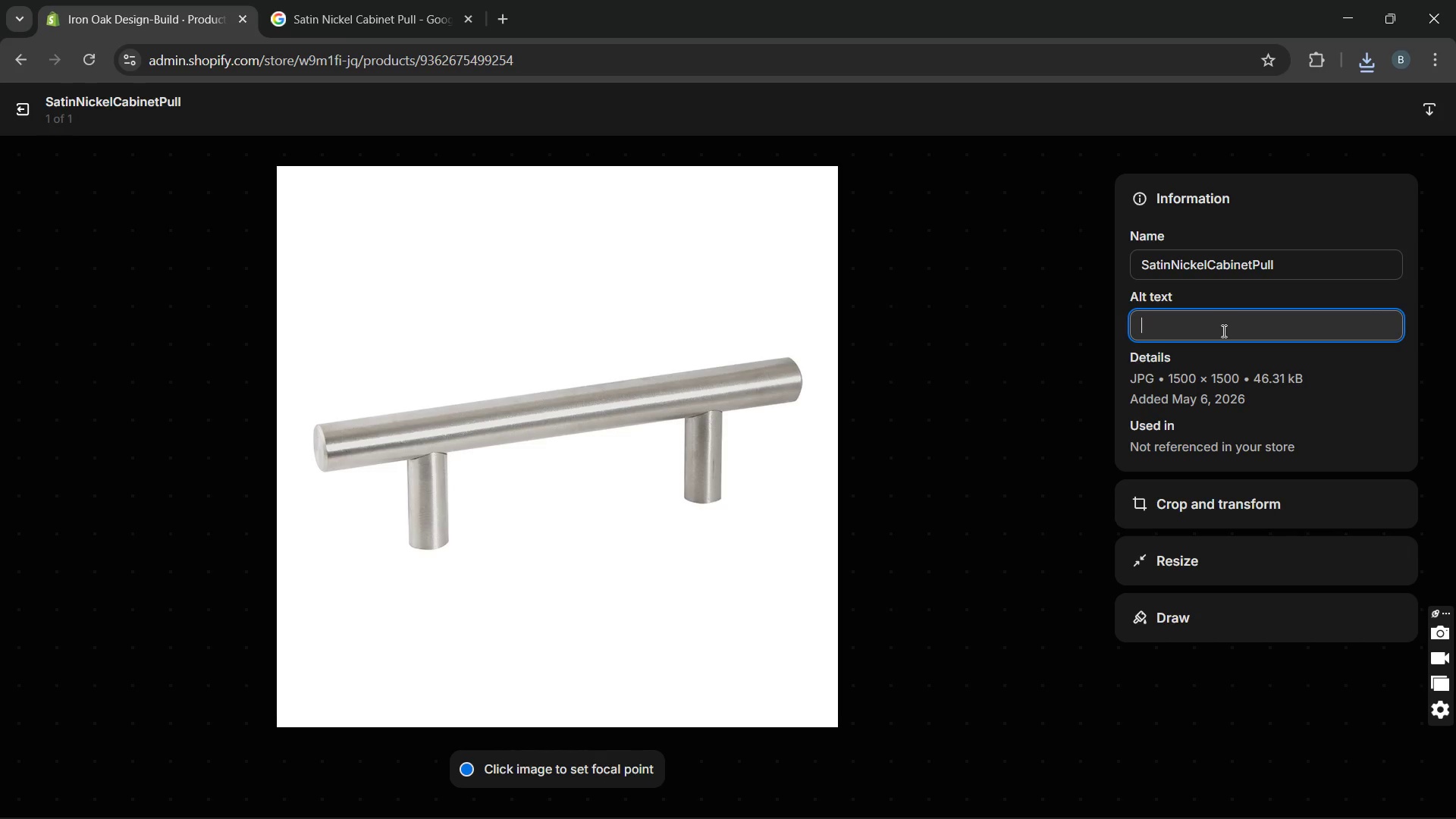 
type(satn nckel cabinet pull )
 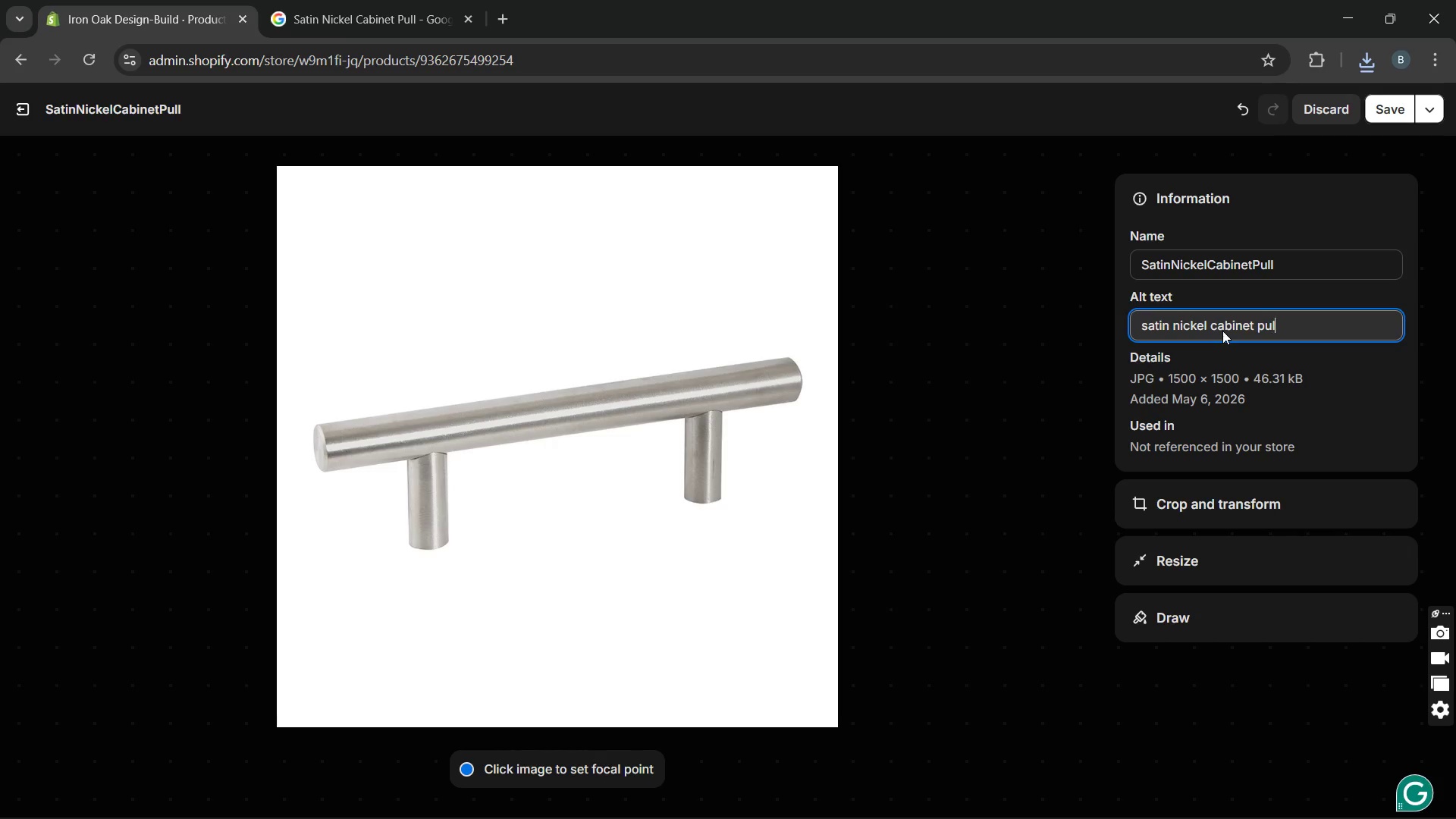 
wait(14.14)
 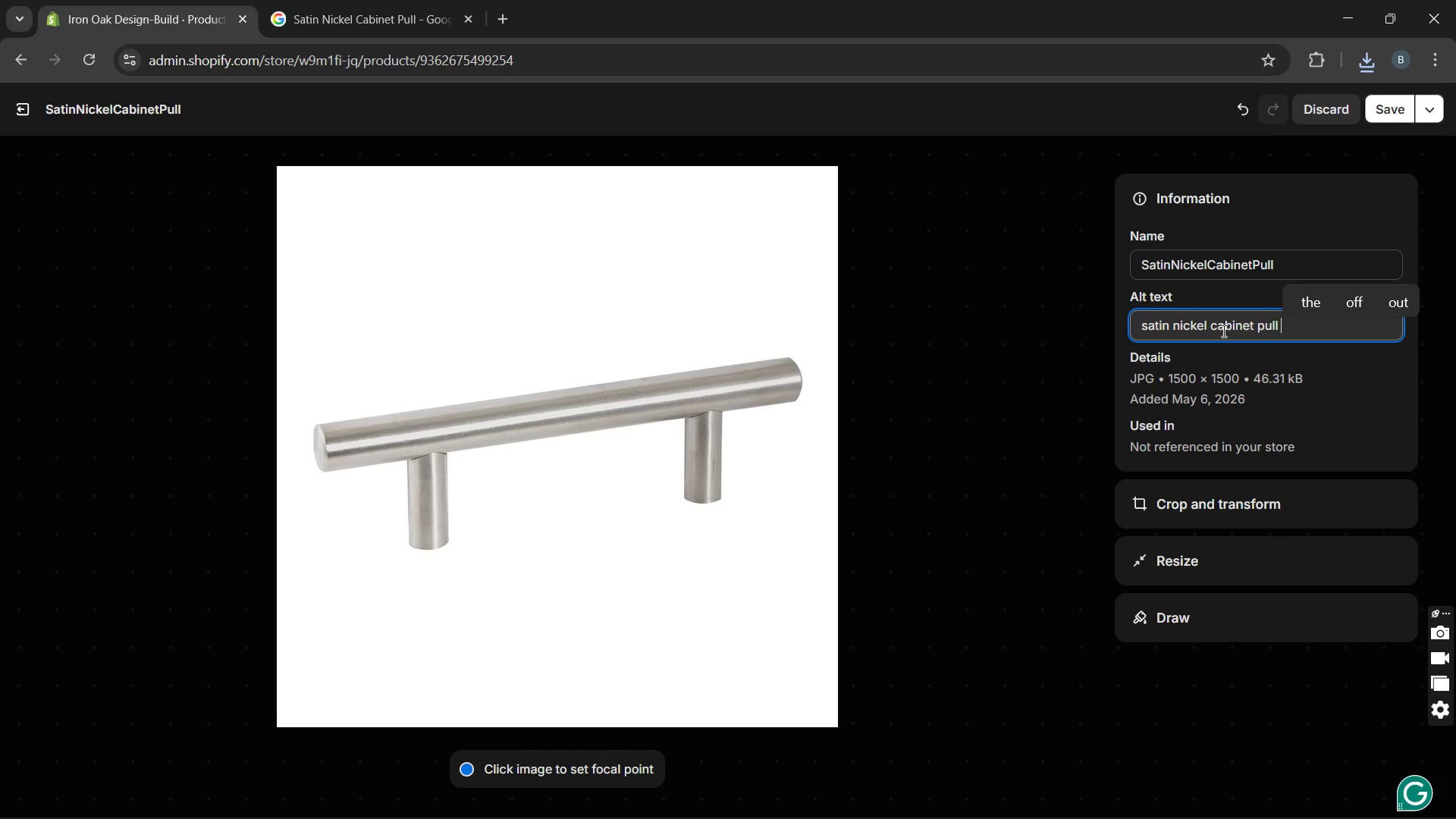 
type(shown in white background)
 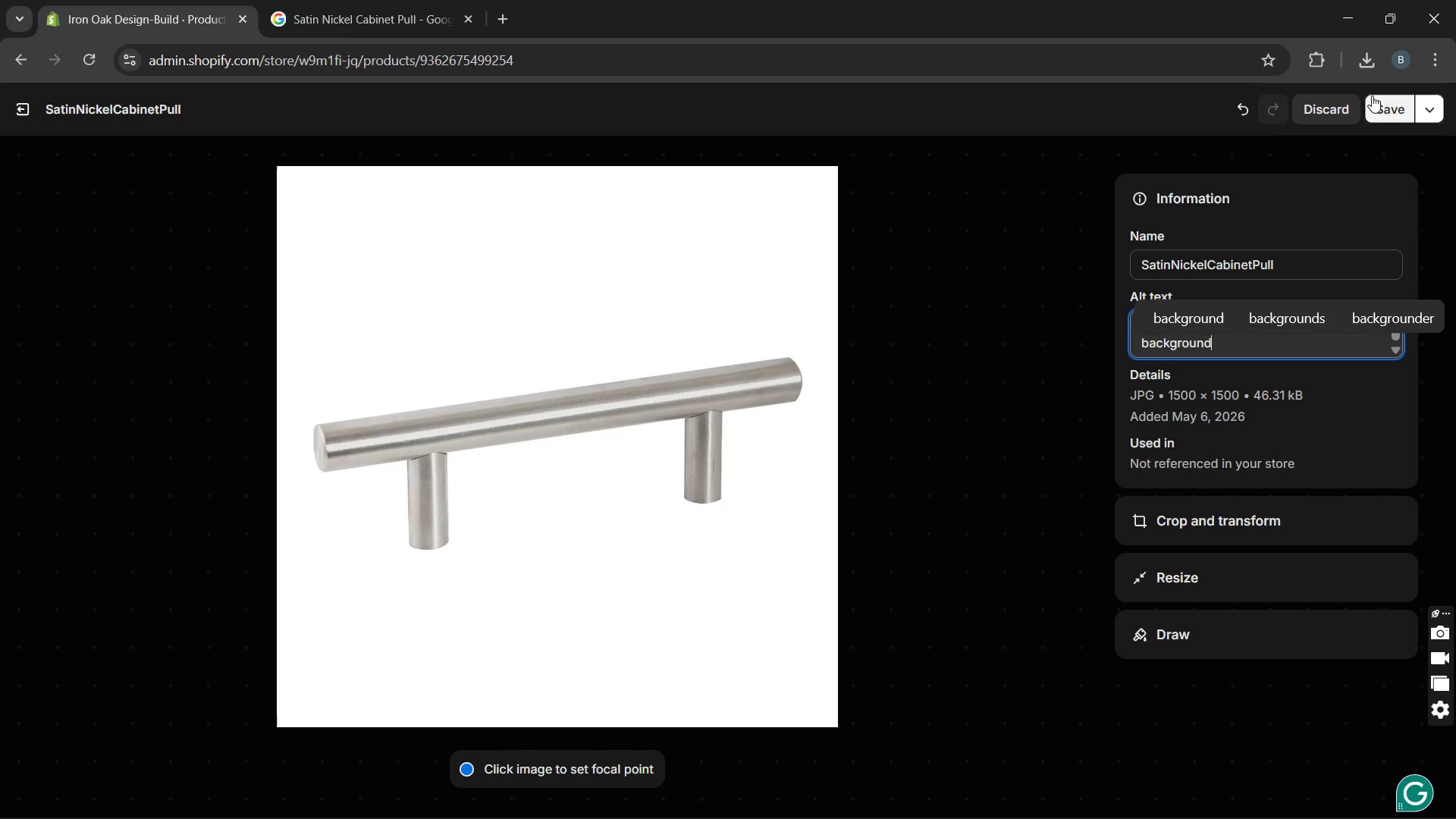 
left_click([1372, 96])
 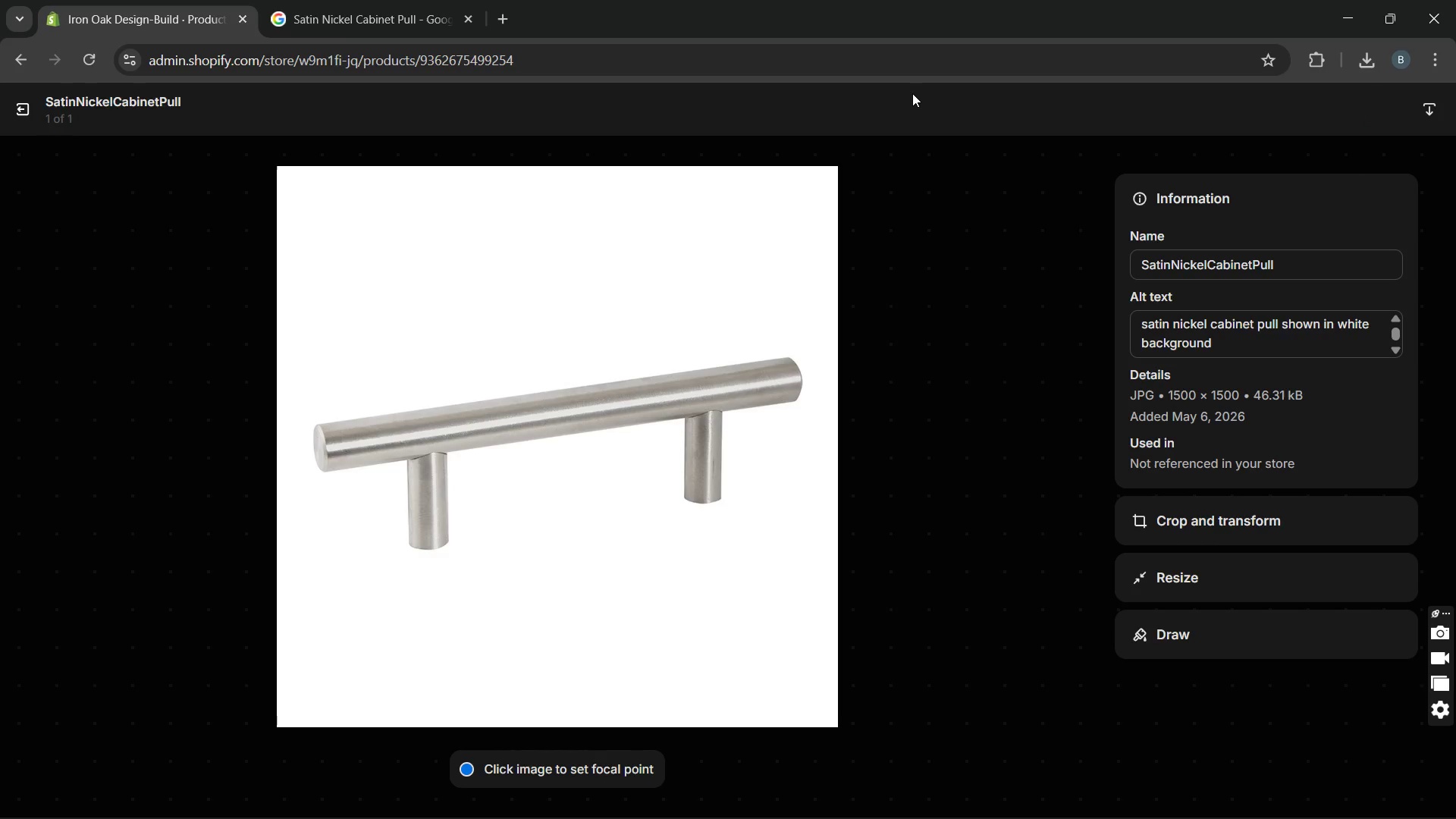 
wait(6.55)
 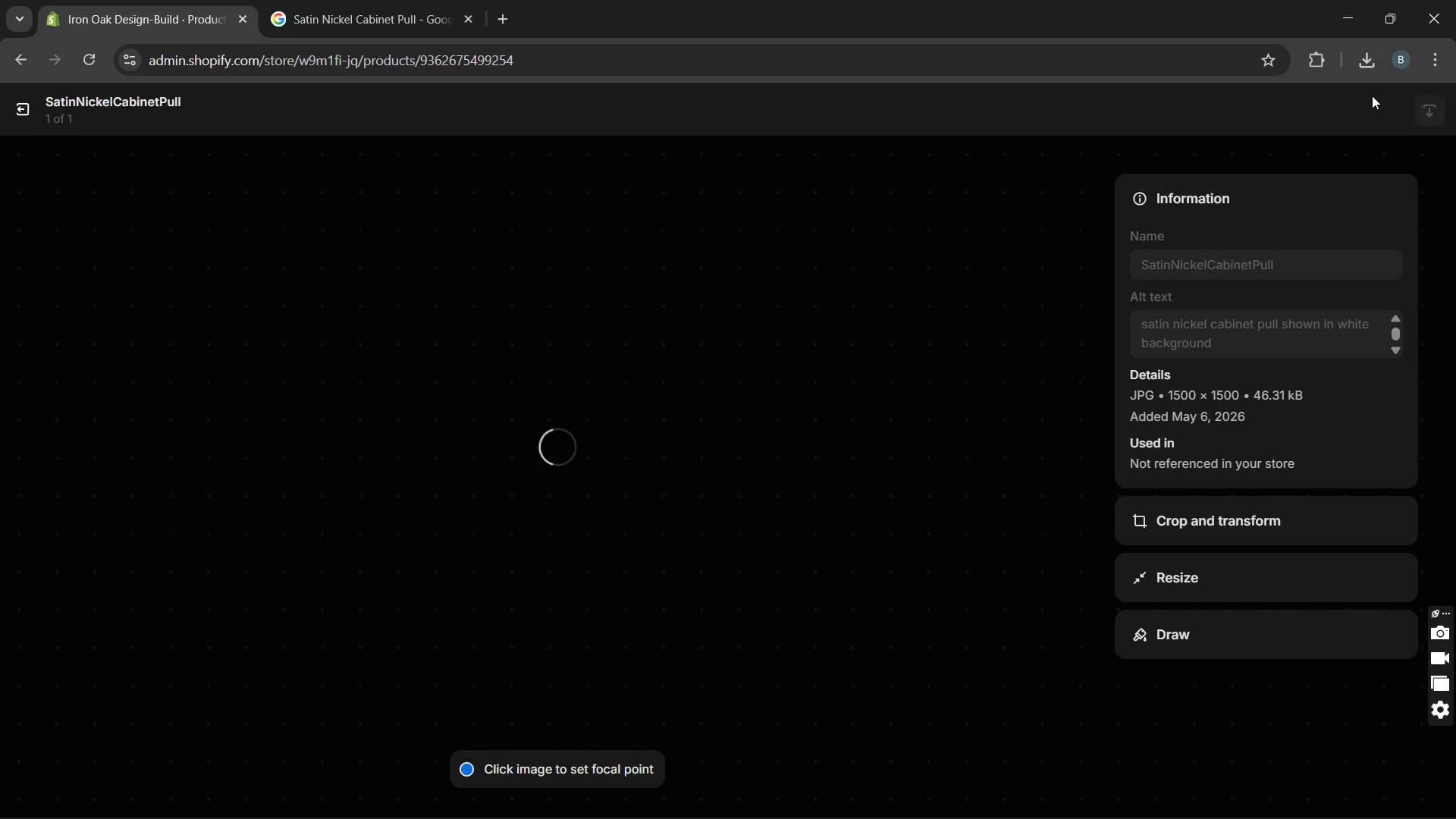 
left_click([29, 107])
 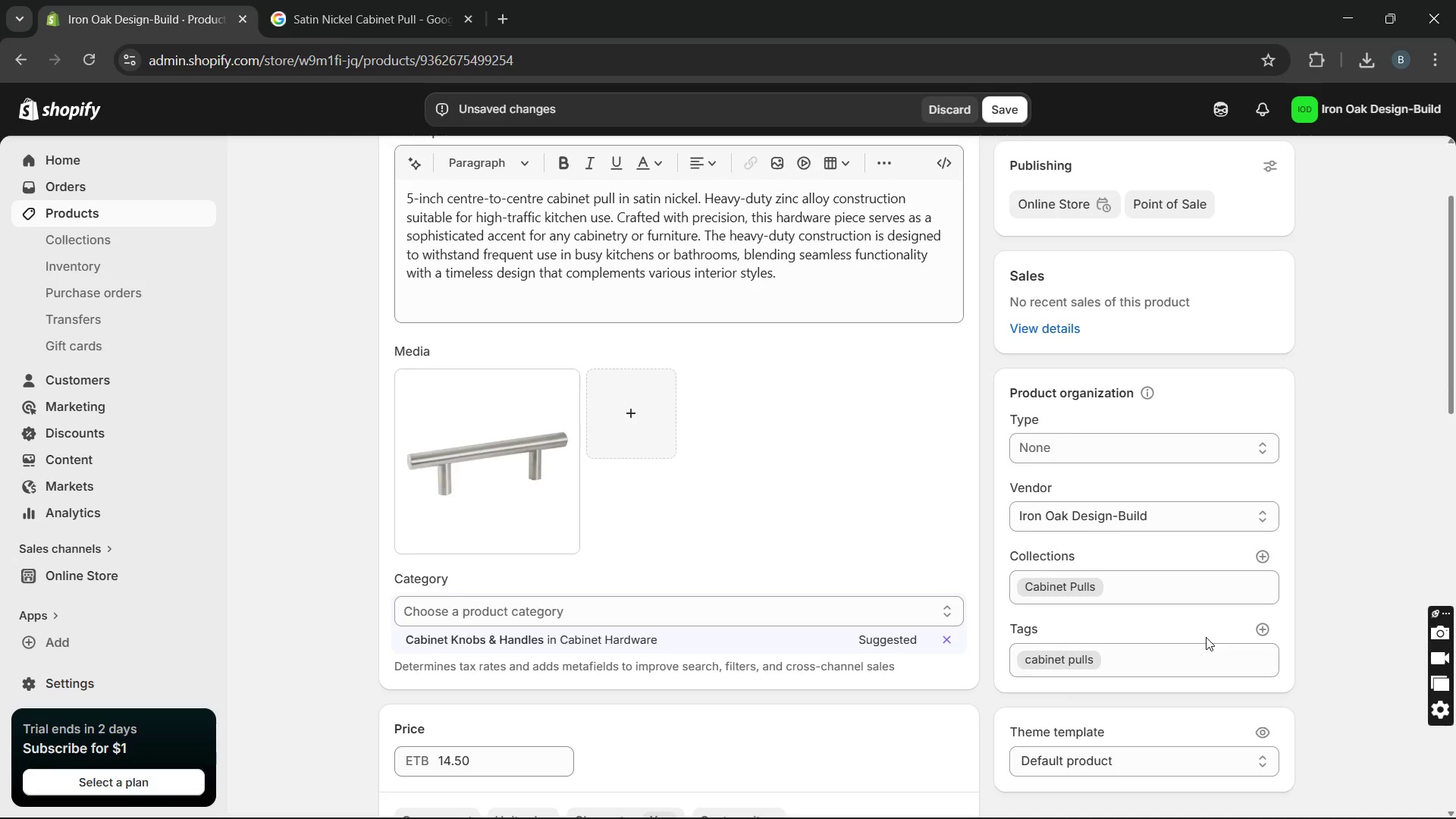 
left_click([1256, 627])
 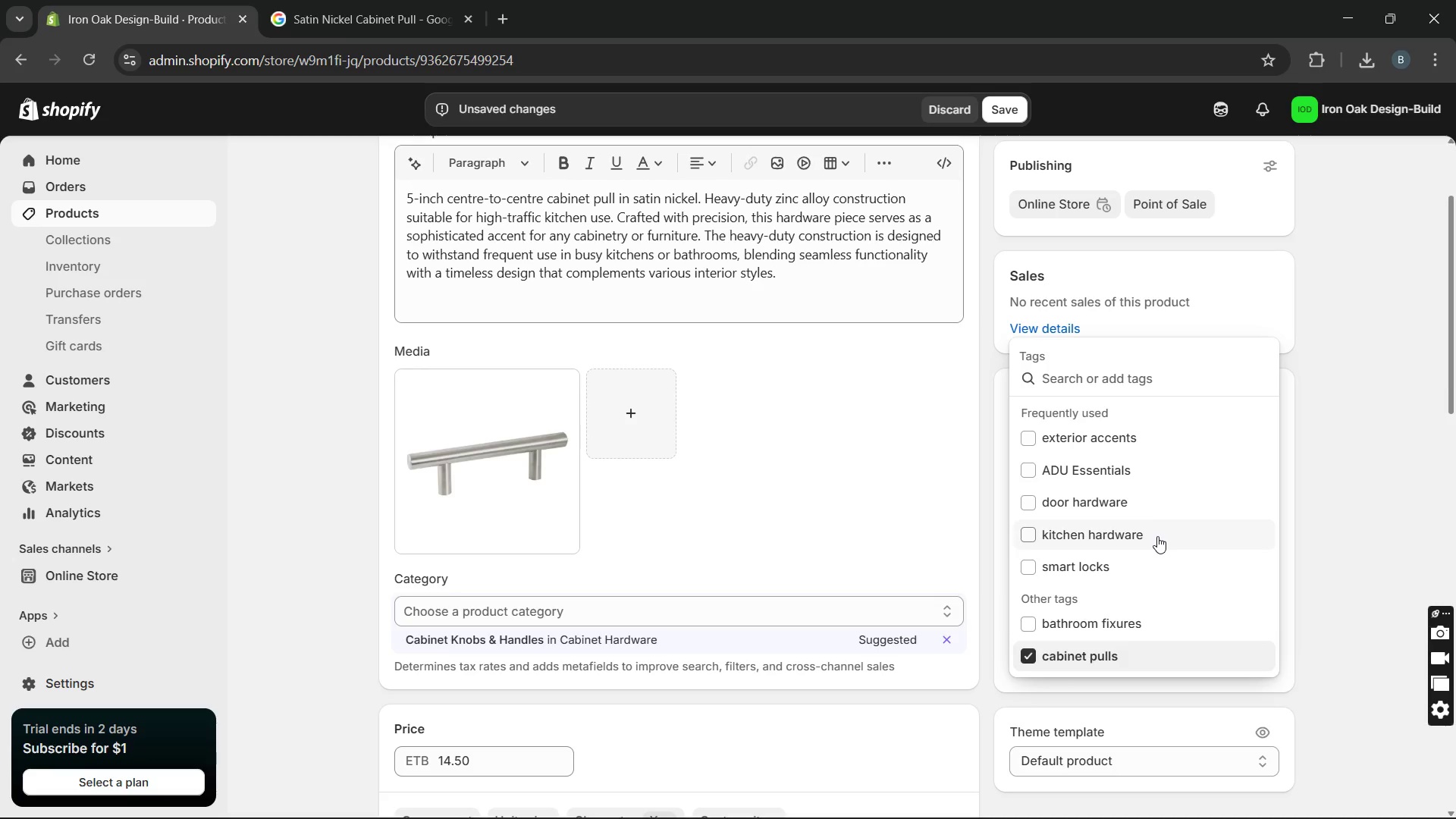 
left_click([1157, 536])
 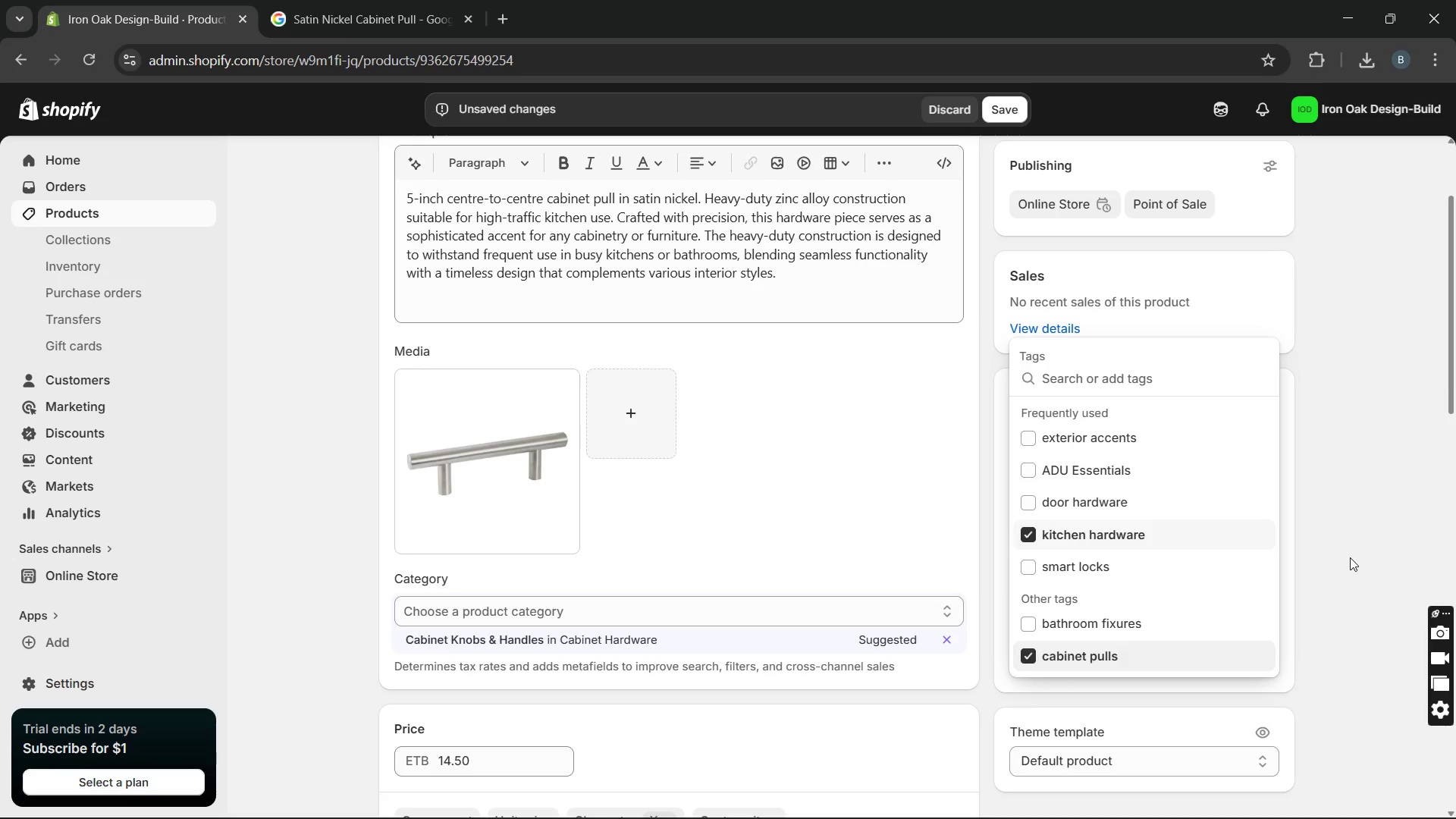 
left_click([1361, 557])
 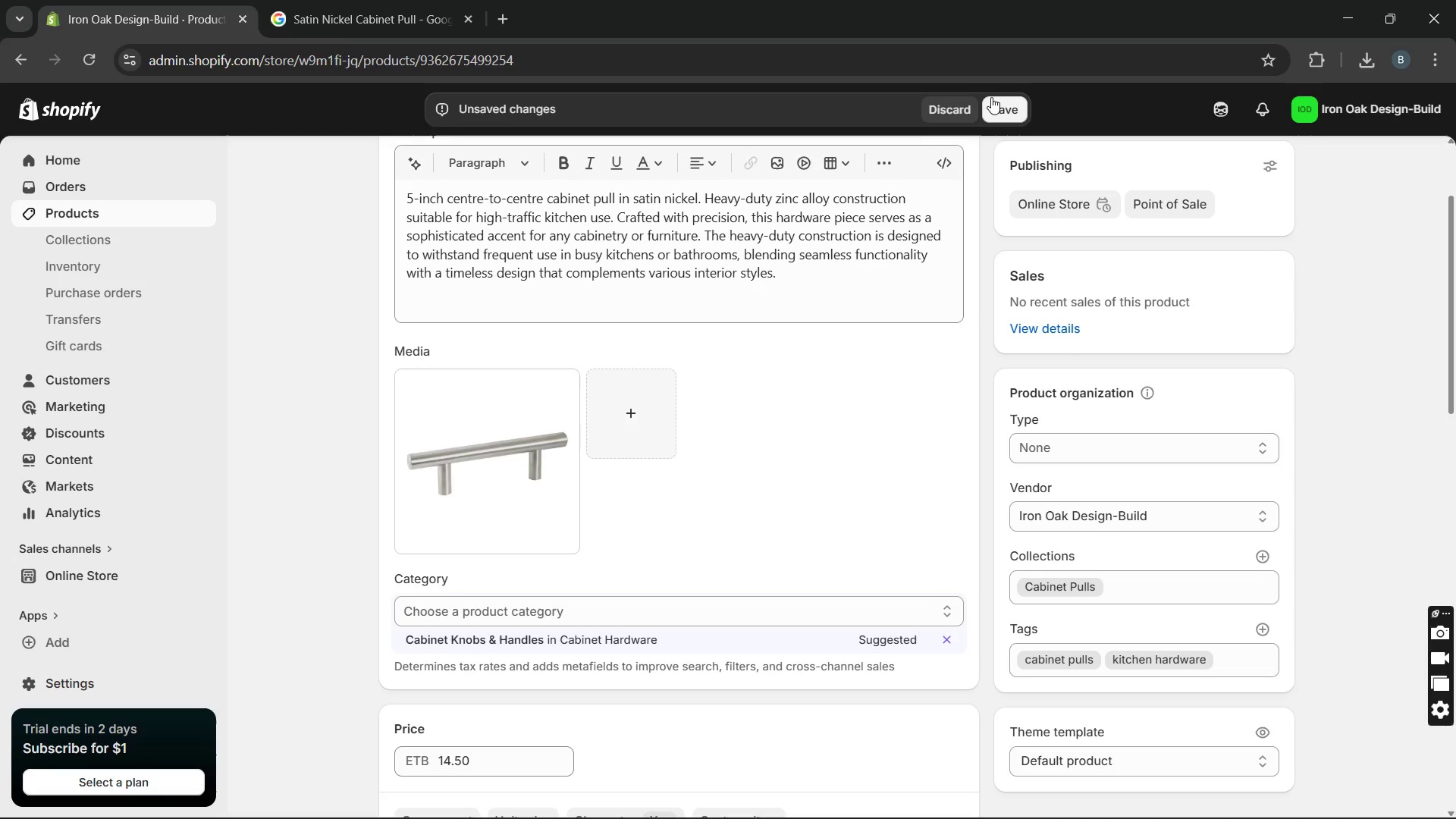 
left_click([991, 97])
 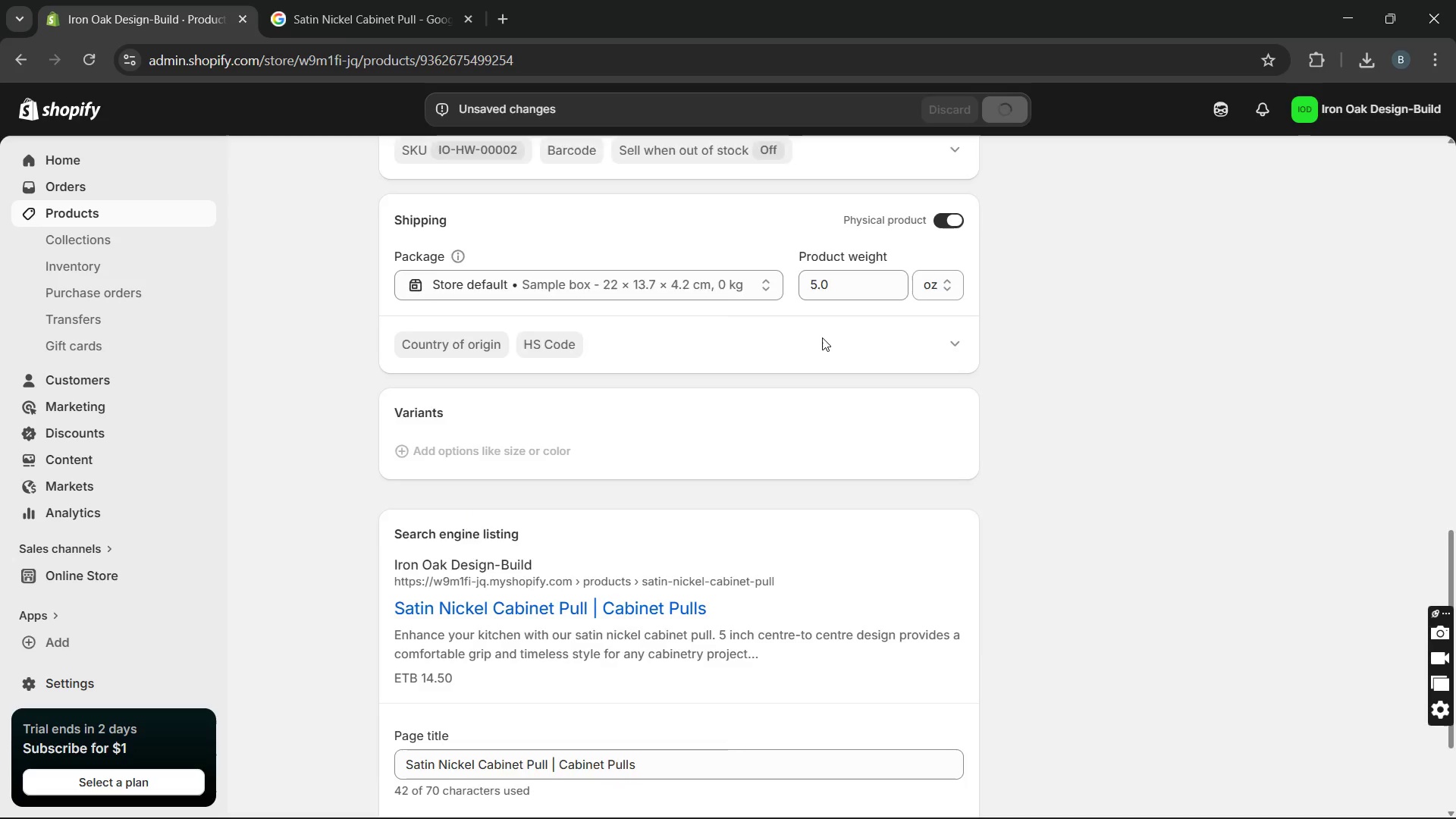 
wait(8.7)
 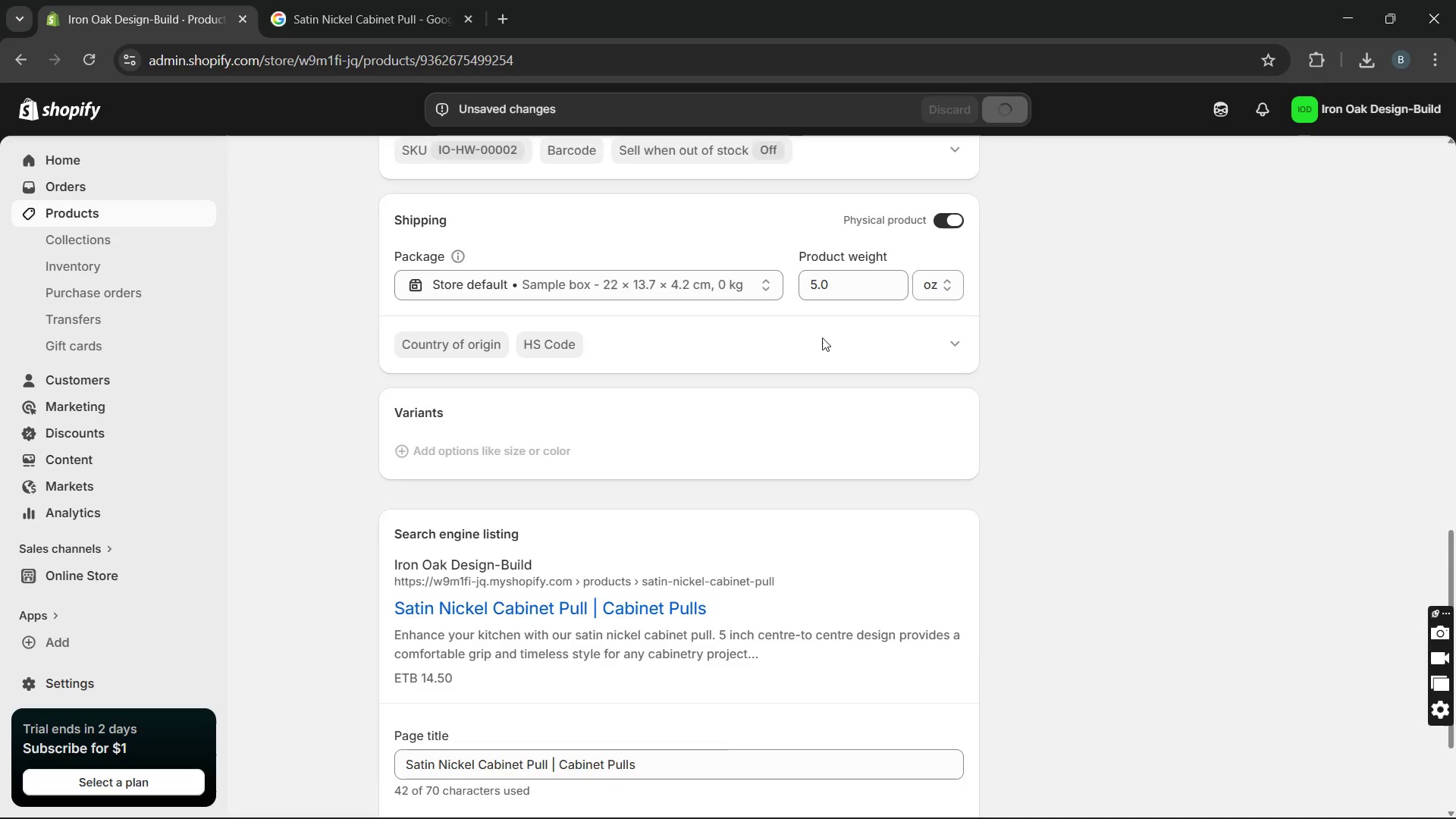 
left_click([388, 162])
 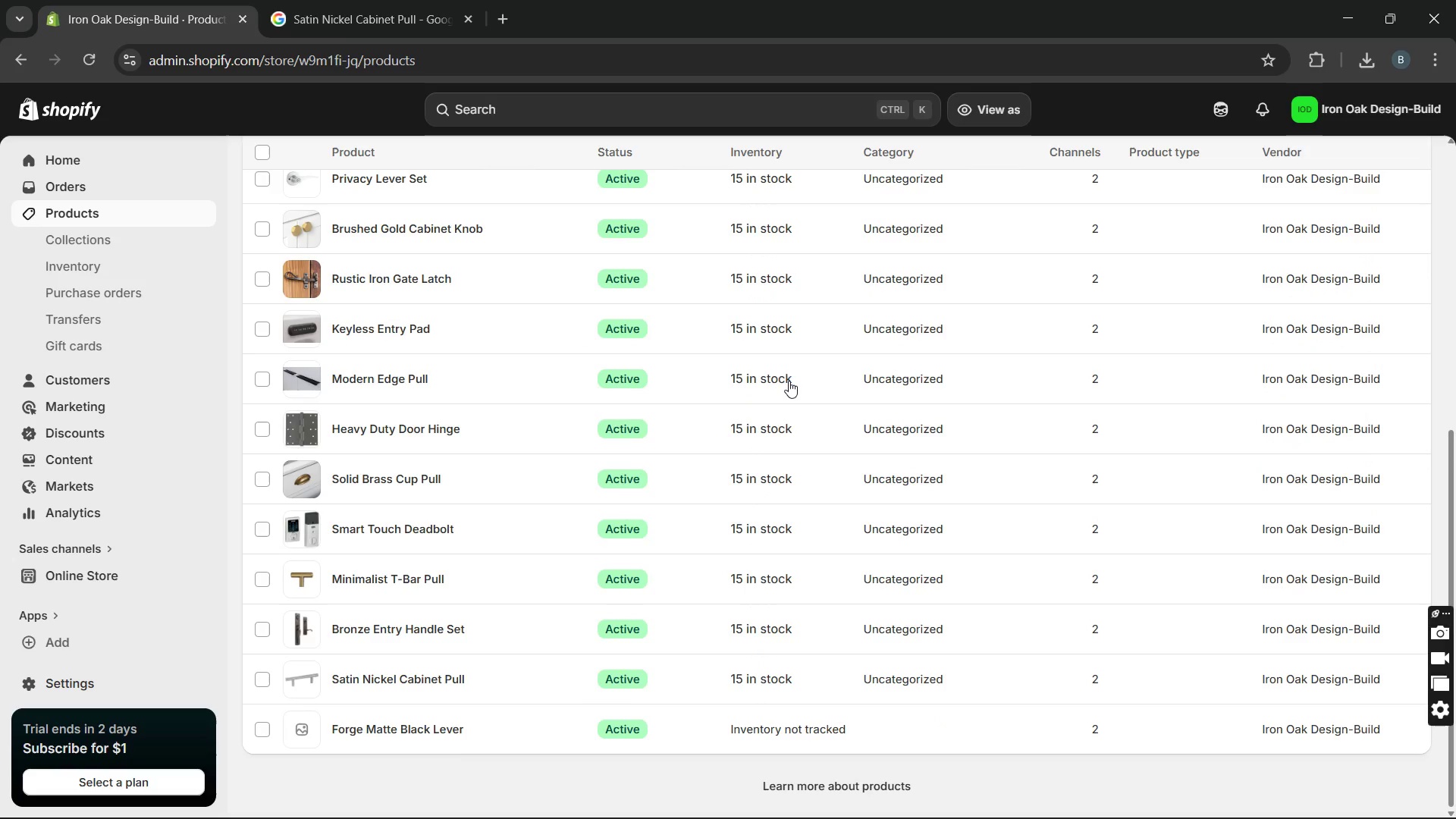 
wait(6.11)
 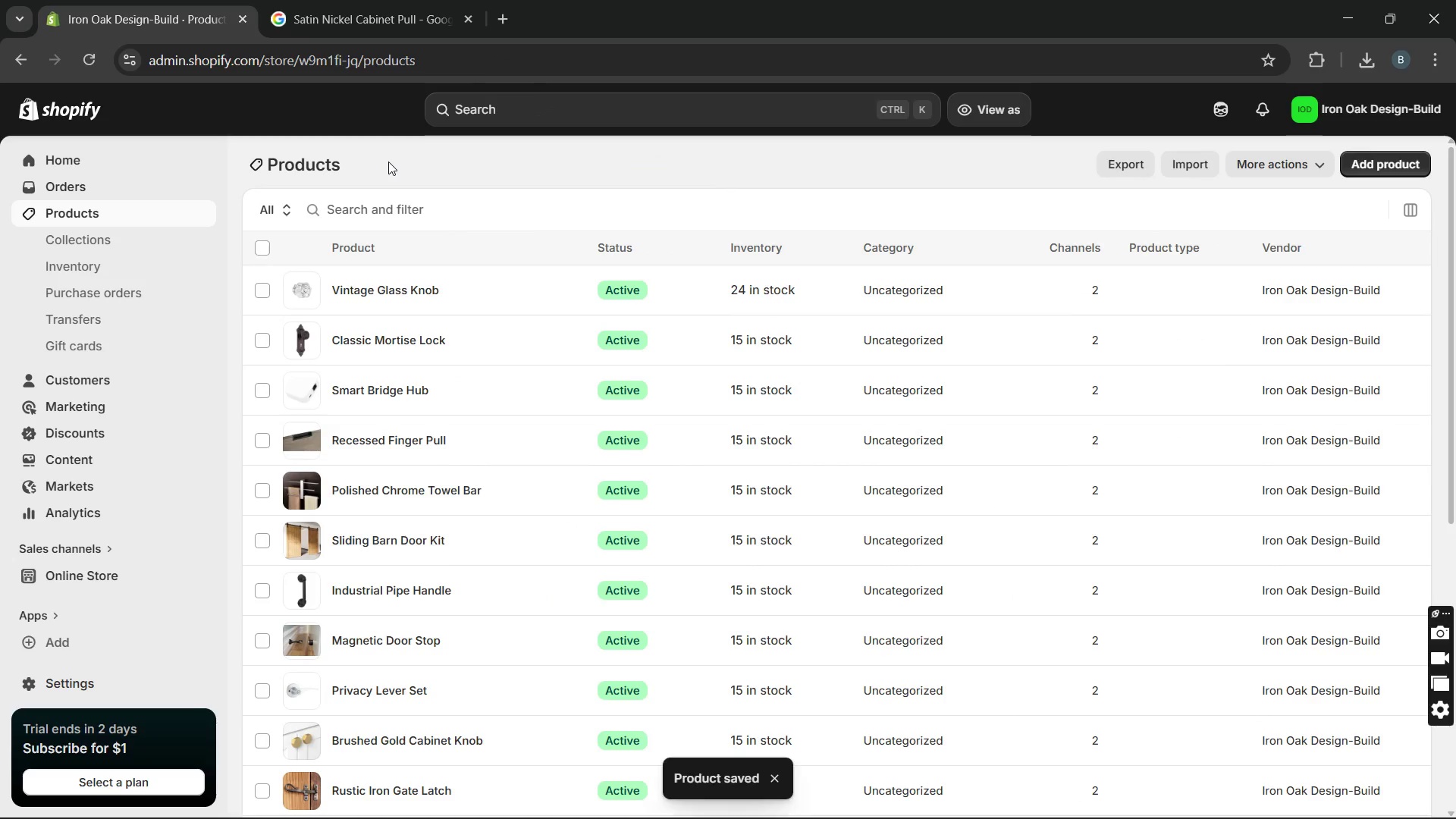 
left_click([775, 724])
 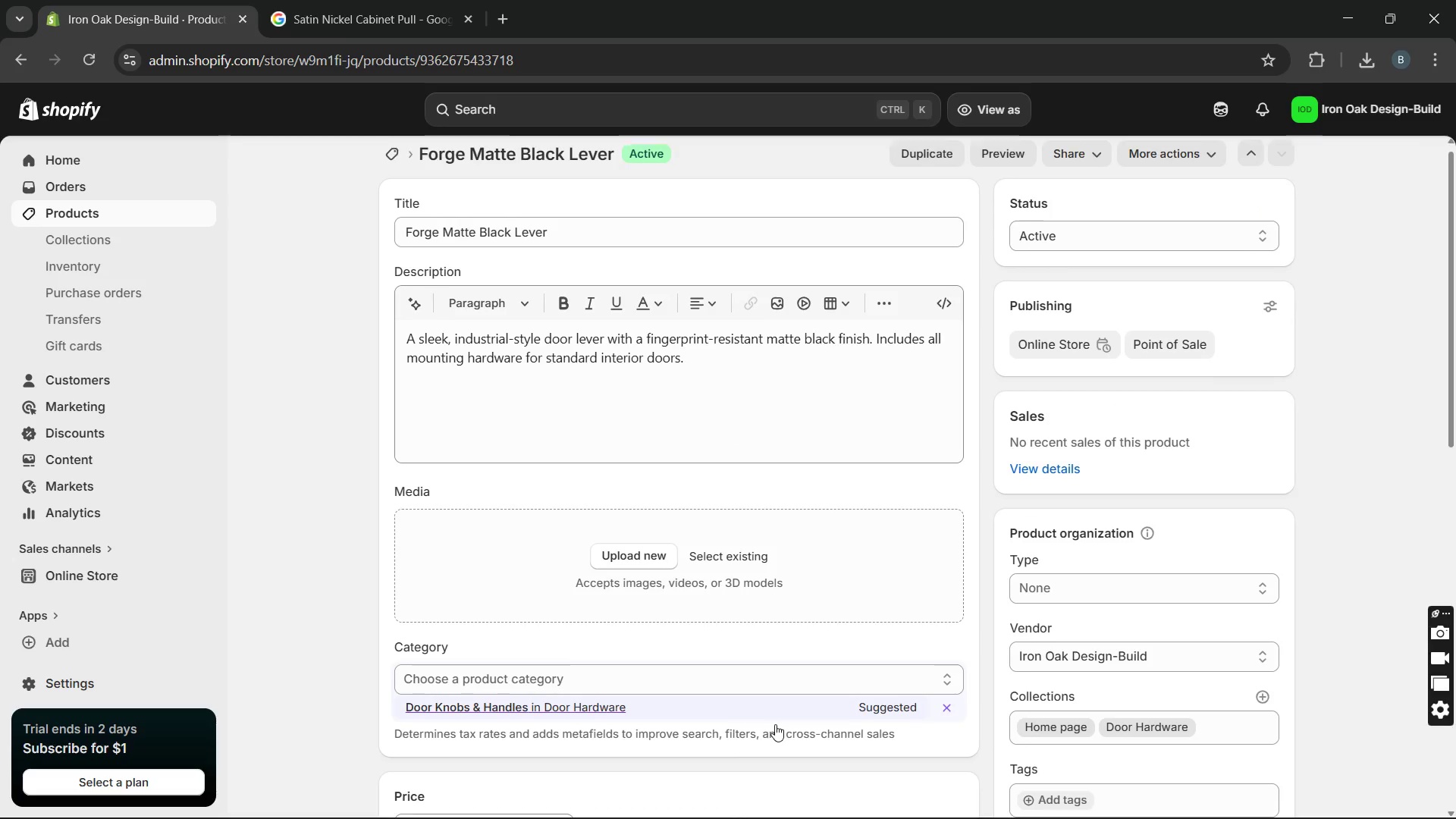 
wait(9.16)
 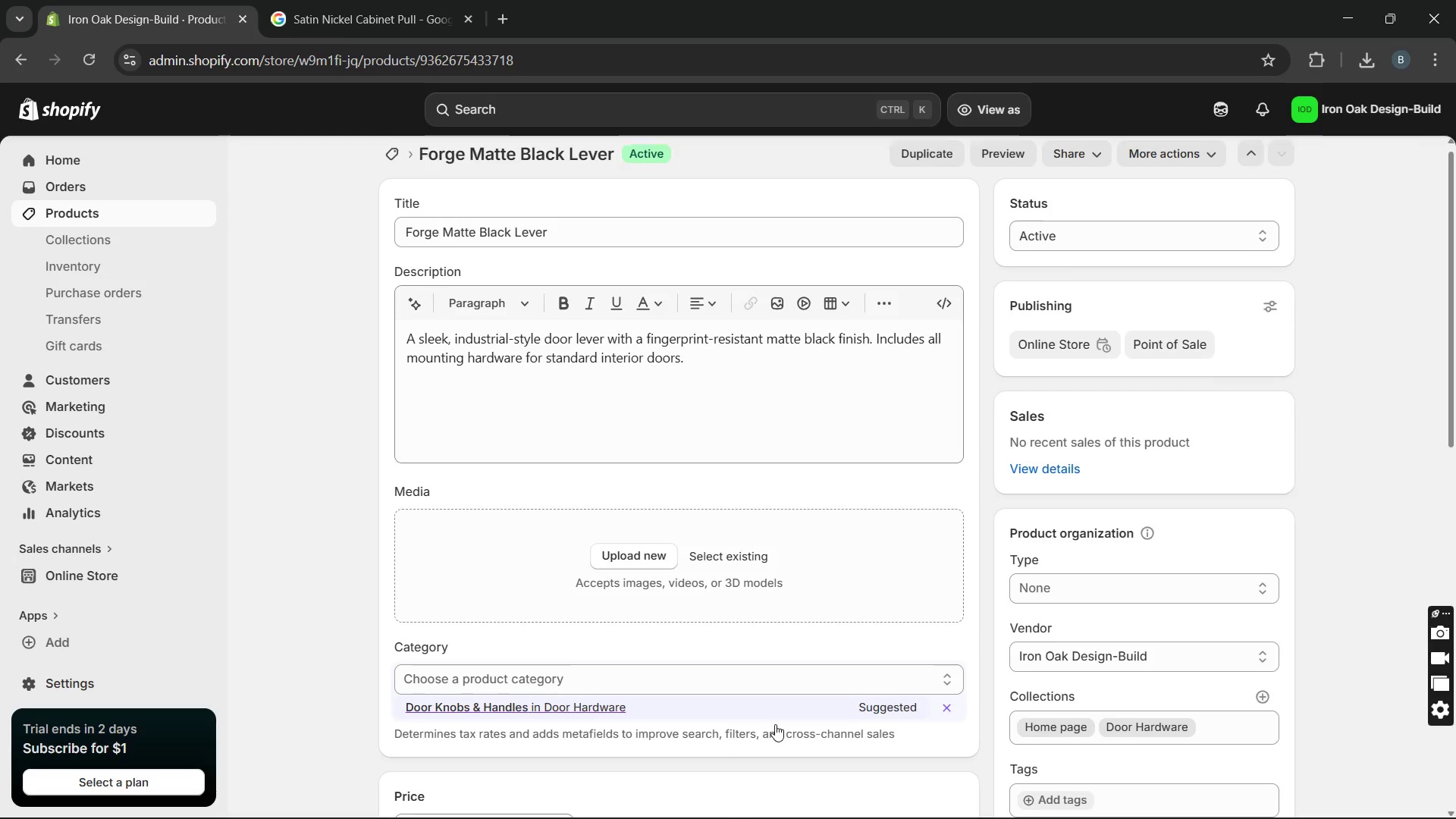 
left_click([1056, 558])
 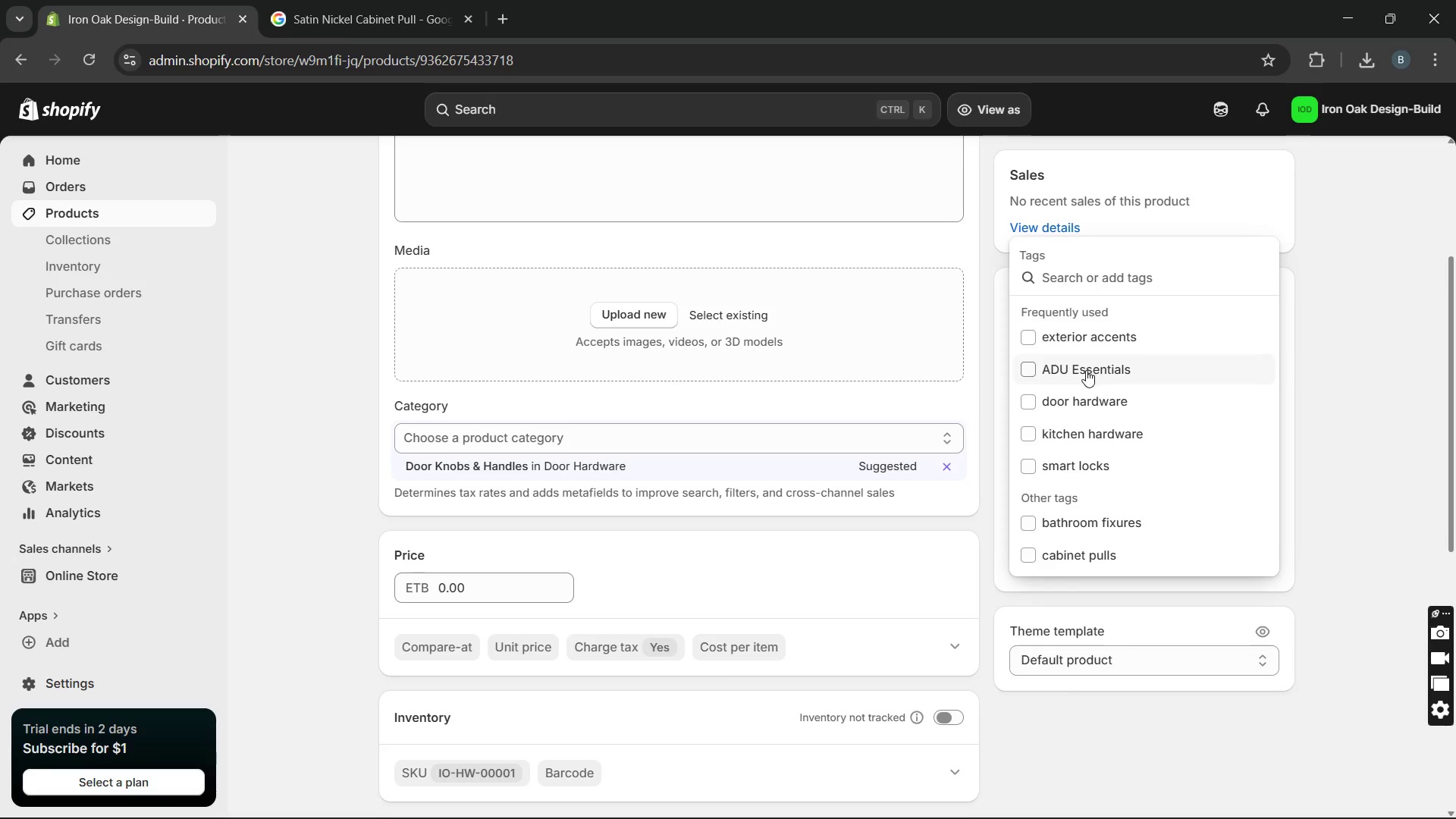 
left_click([1078, 406])
 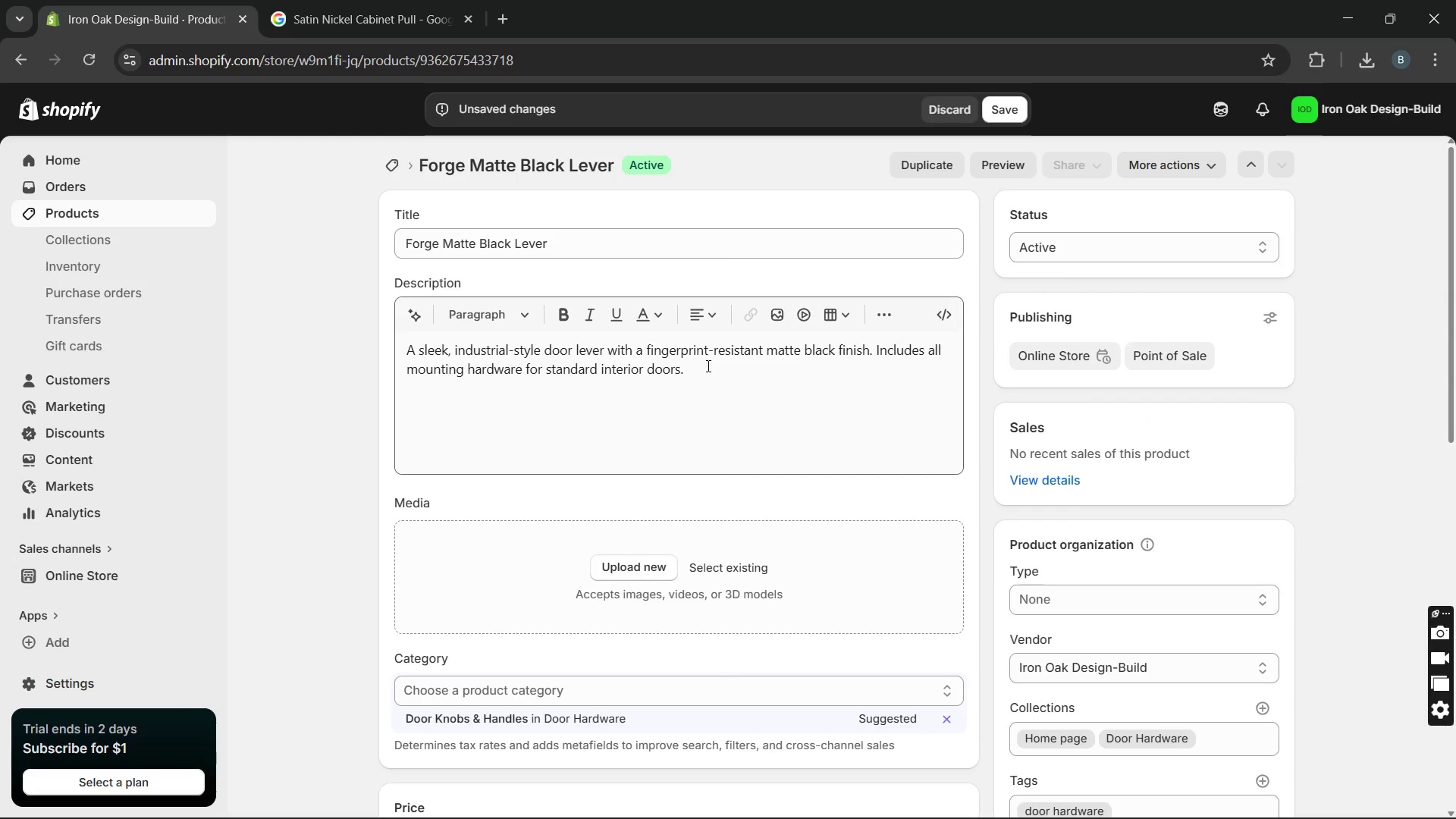 
wait(5.17)
 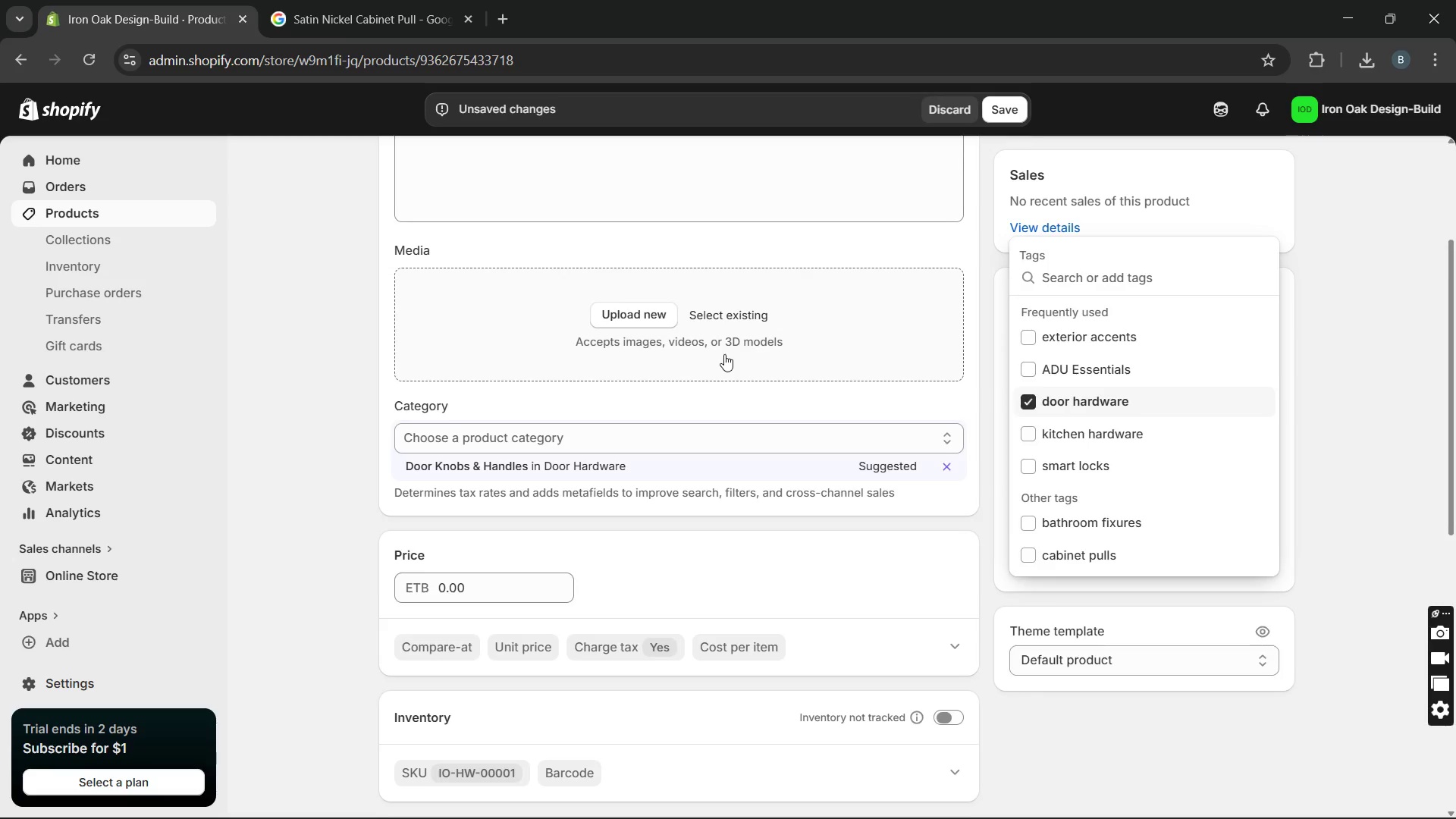 
left_click([701, 372])
 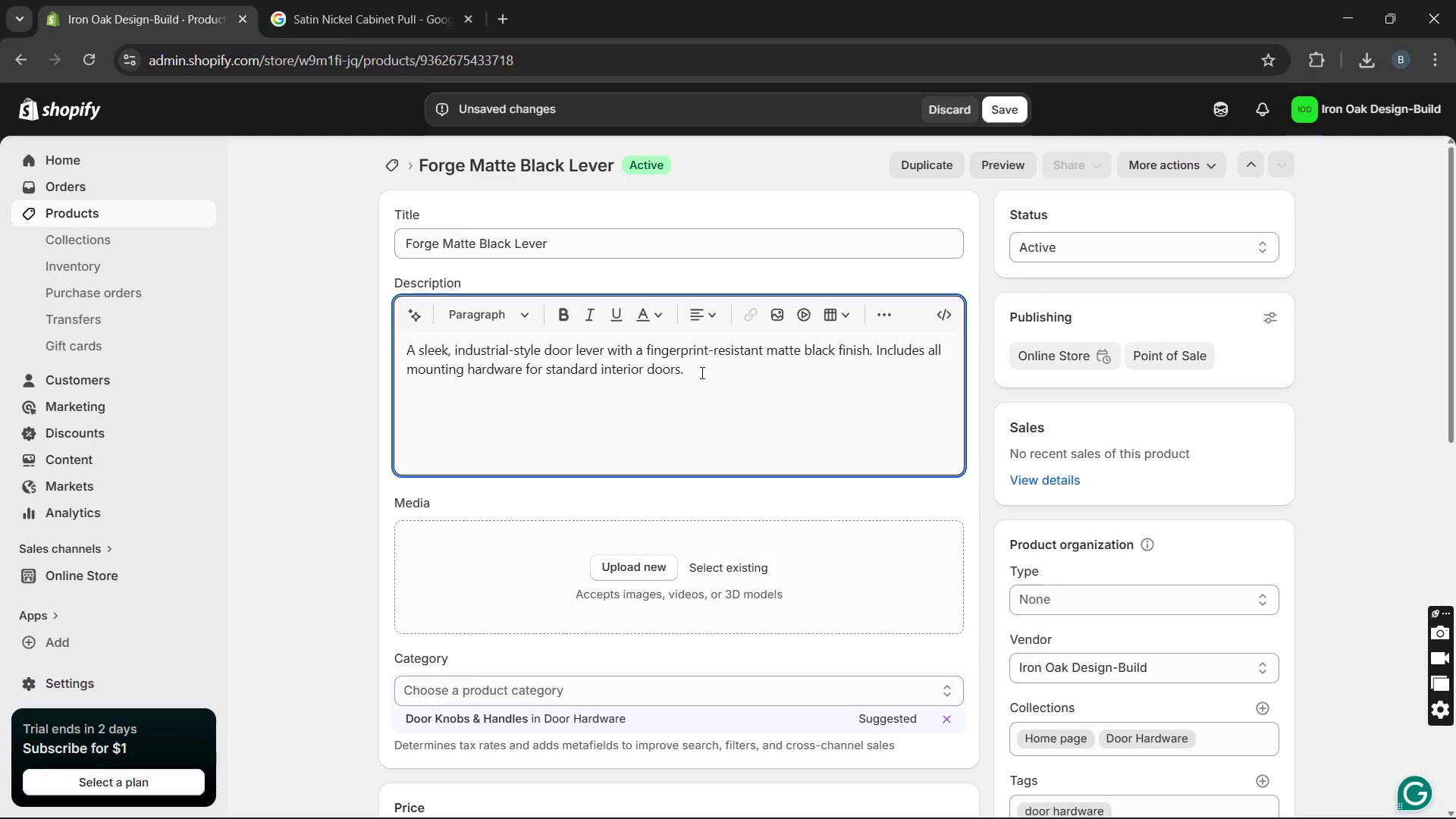 
wait(8.12)
 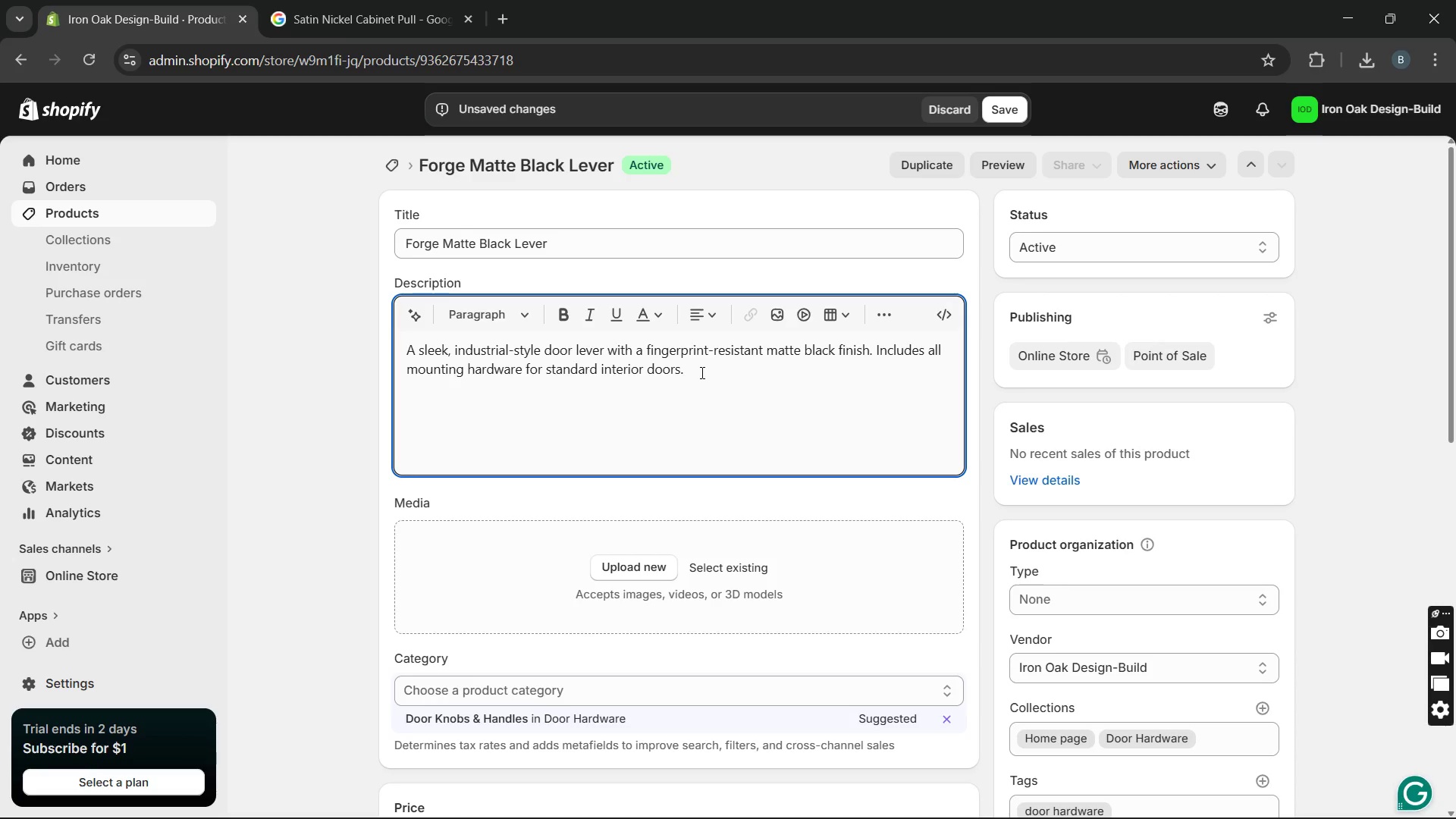 
key(Space)
 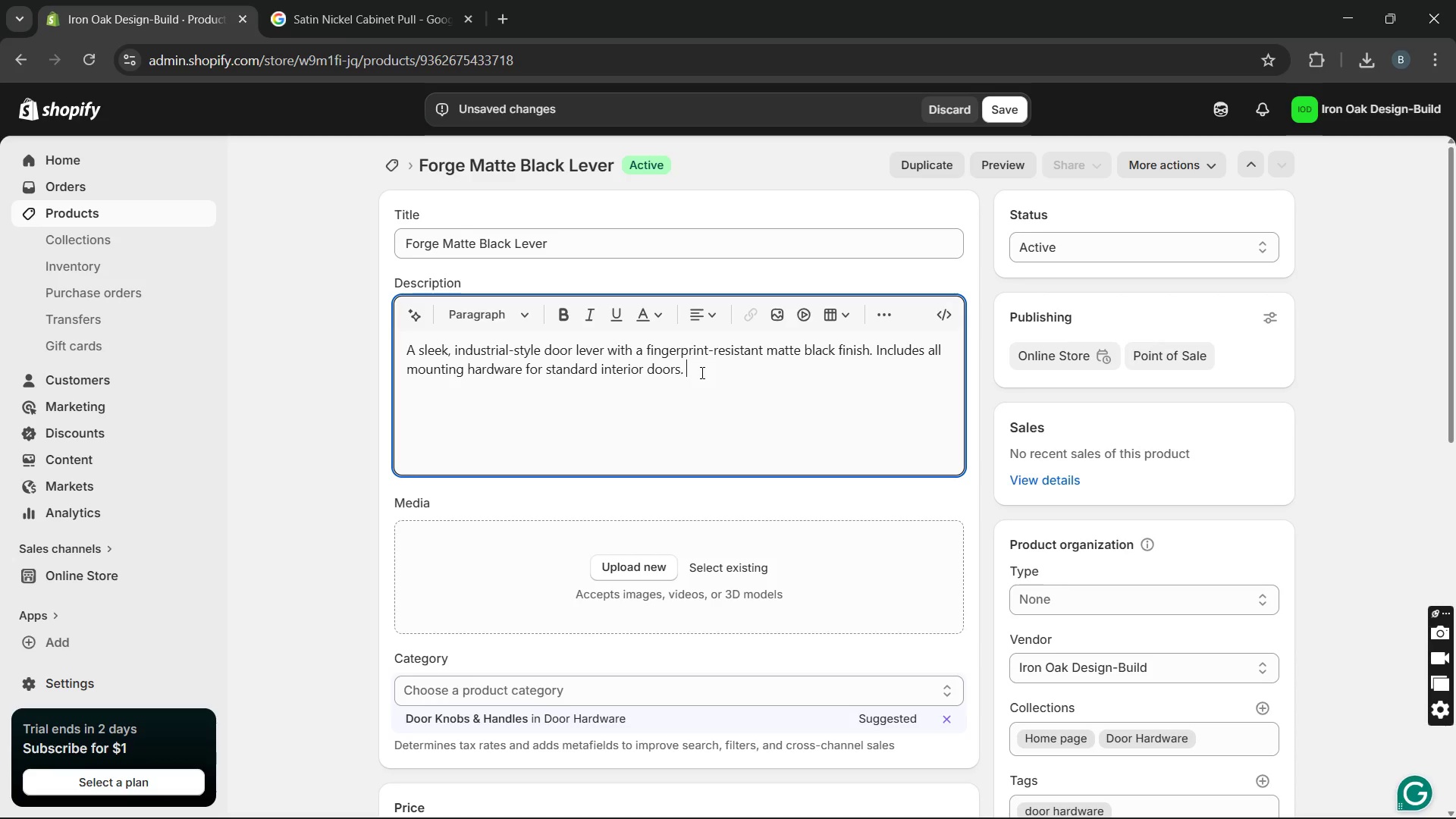 
key(CapsLock)
 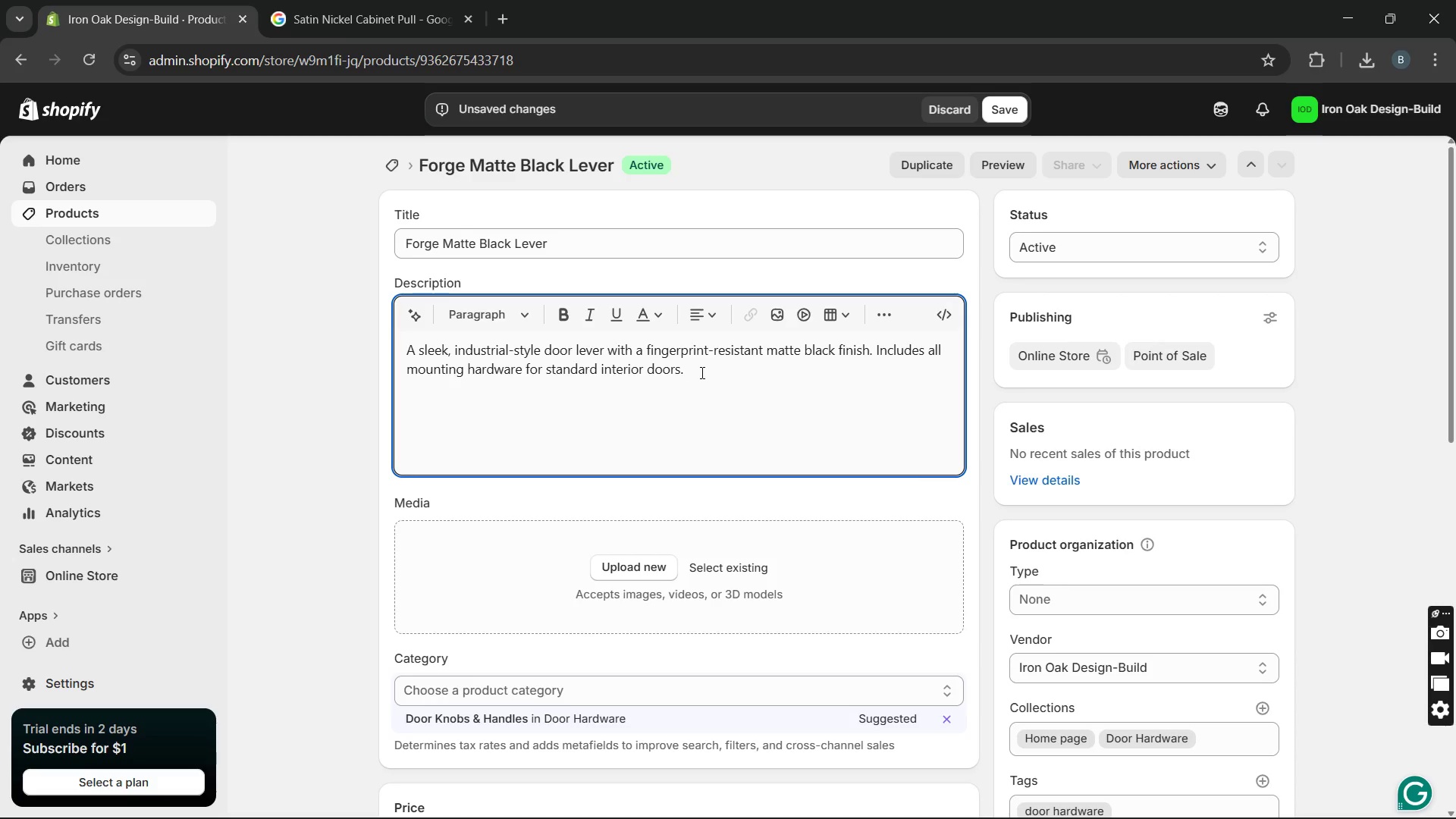 
wait(6.08)
 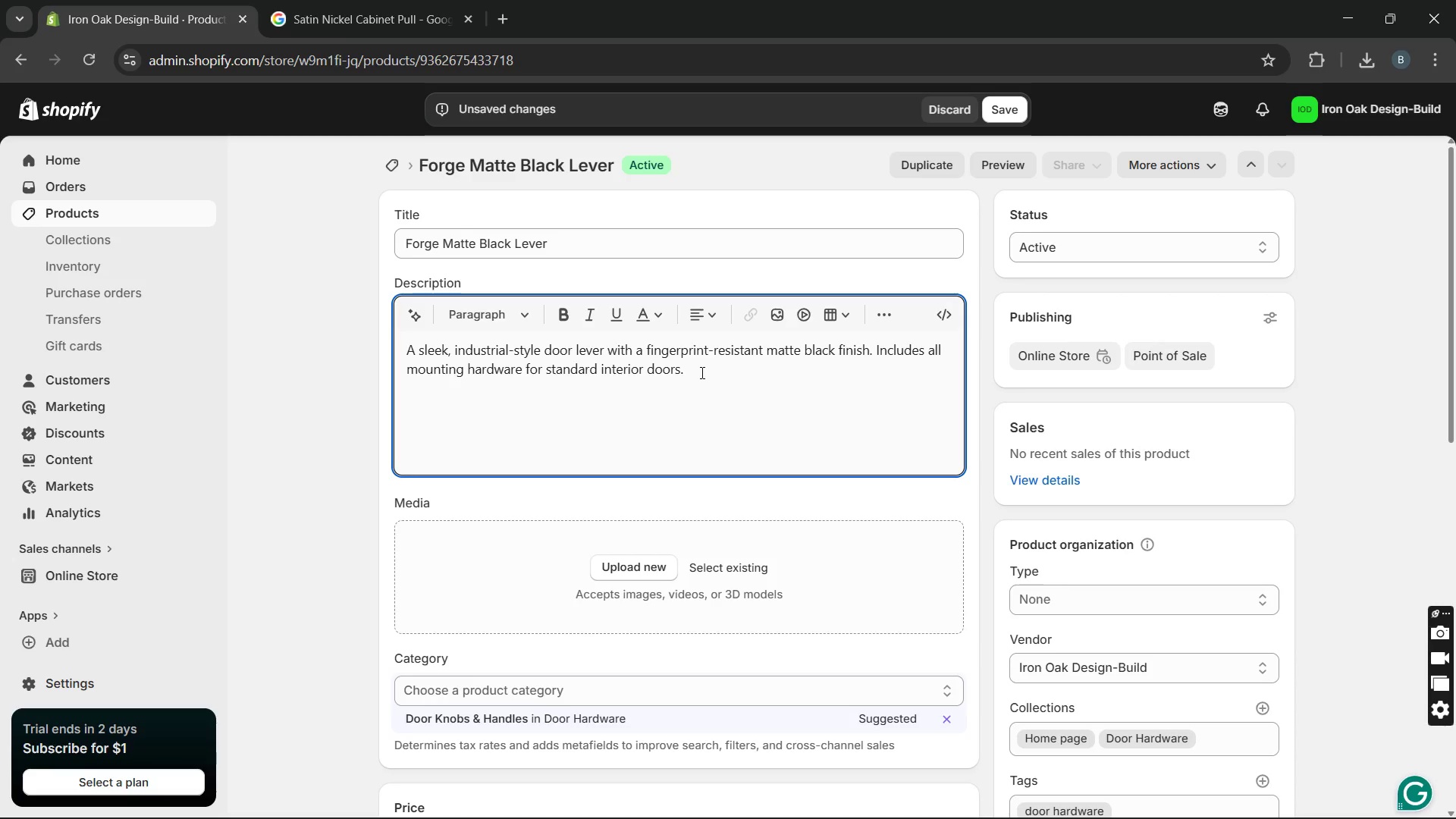 
type(This architectut)
key(Backspace)
type(ral)
key(Backspace)
type(-gradefixure is enginnered )
 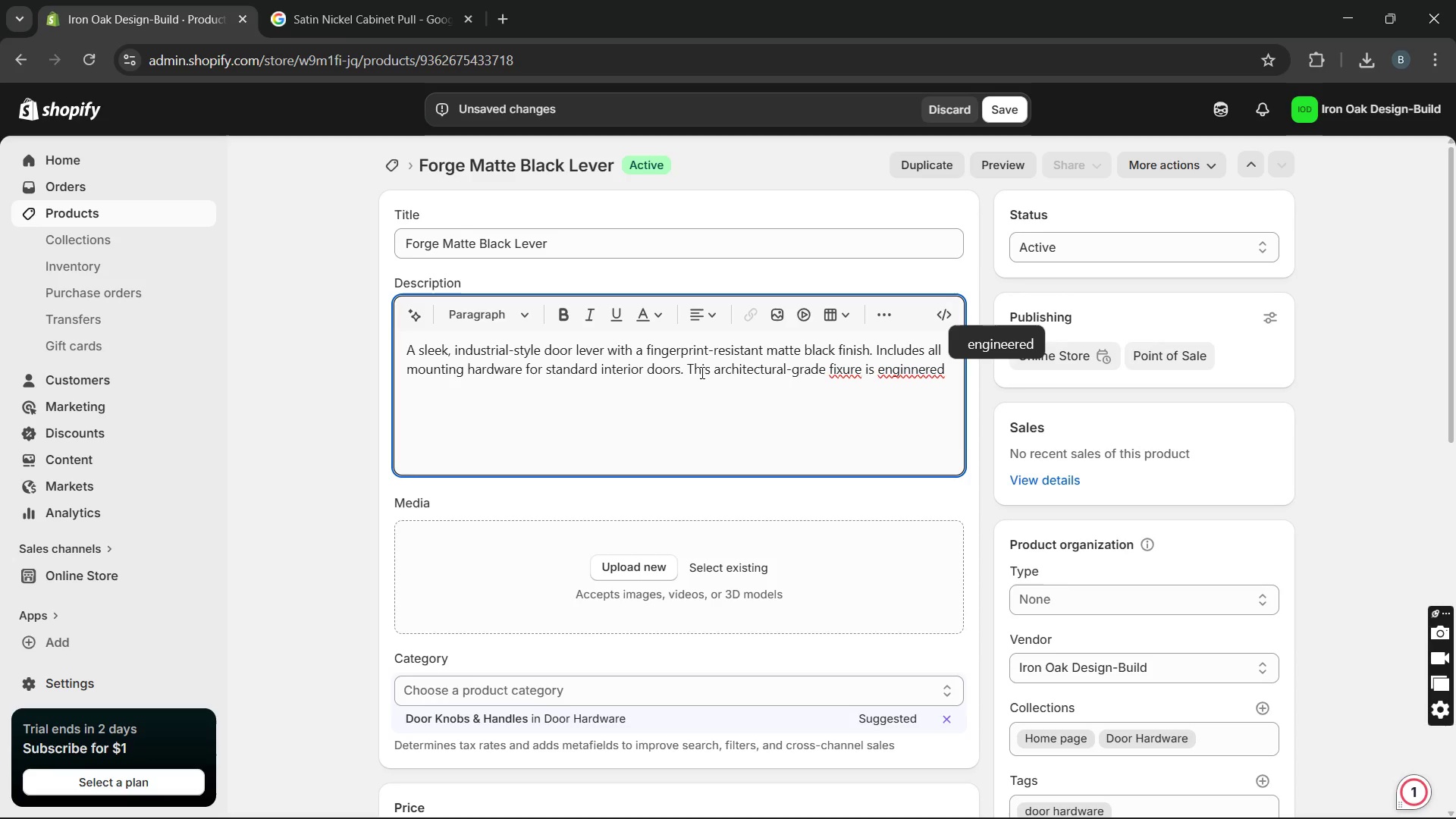 
left_click_drag(start_coordinate=[920, 377], to_coordinate=[845, 373])
 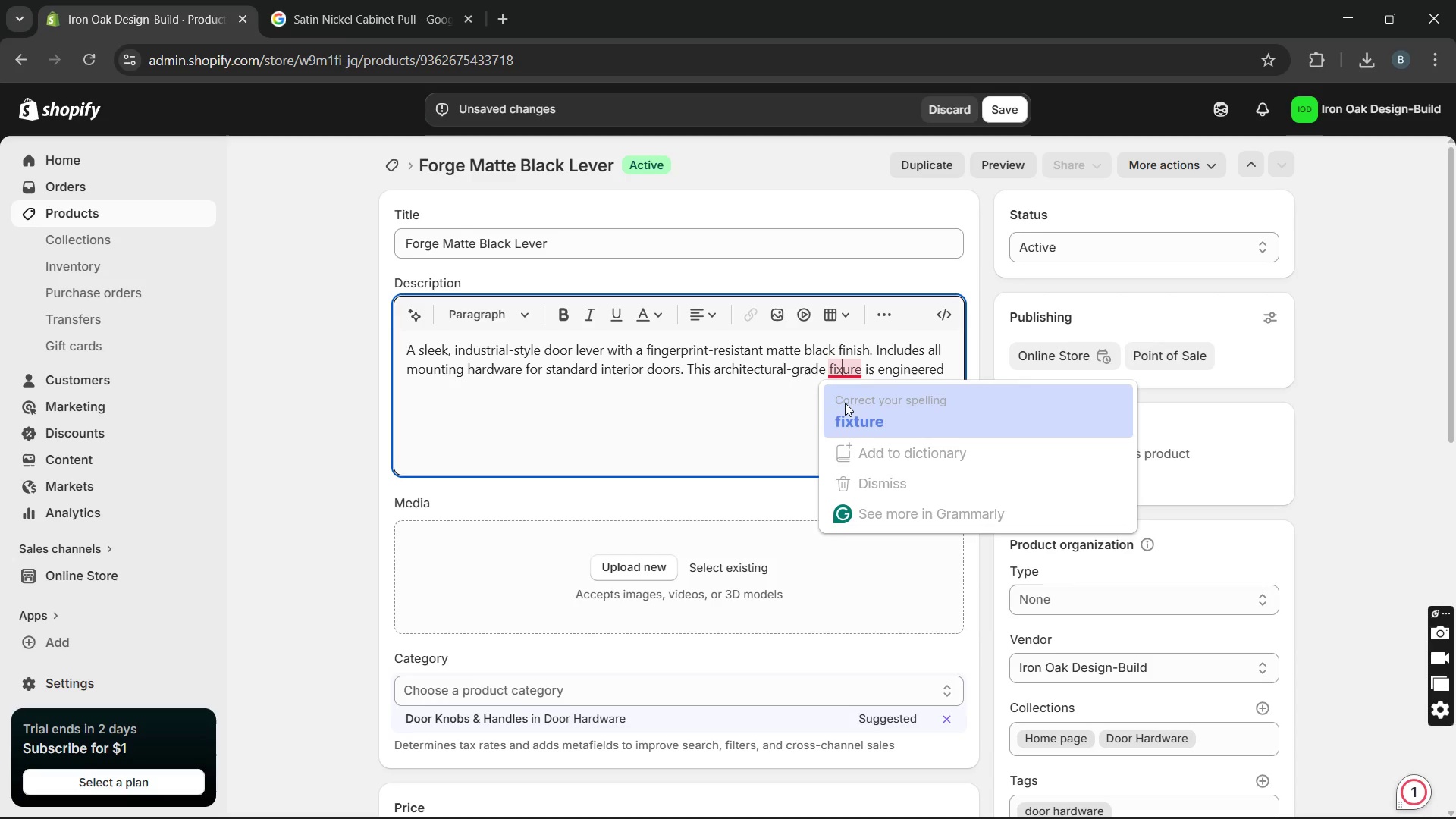 
key(Backspace)
 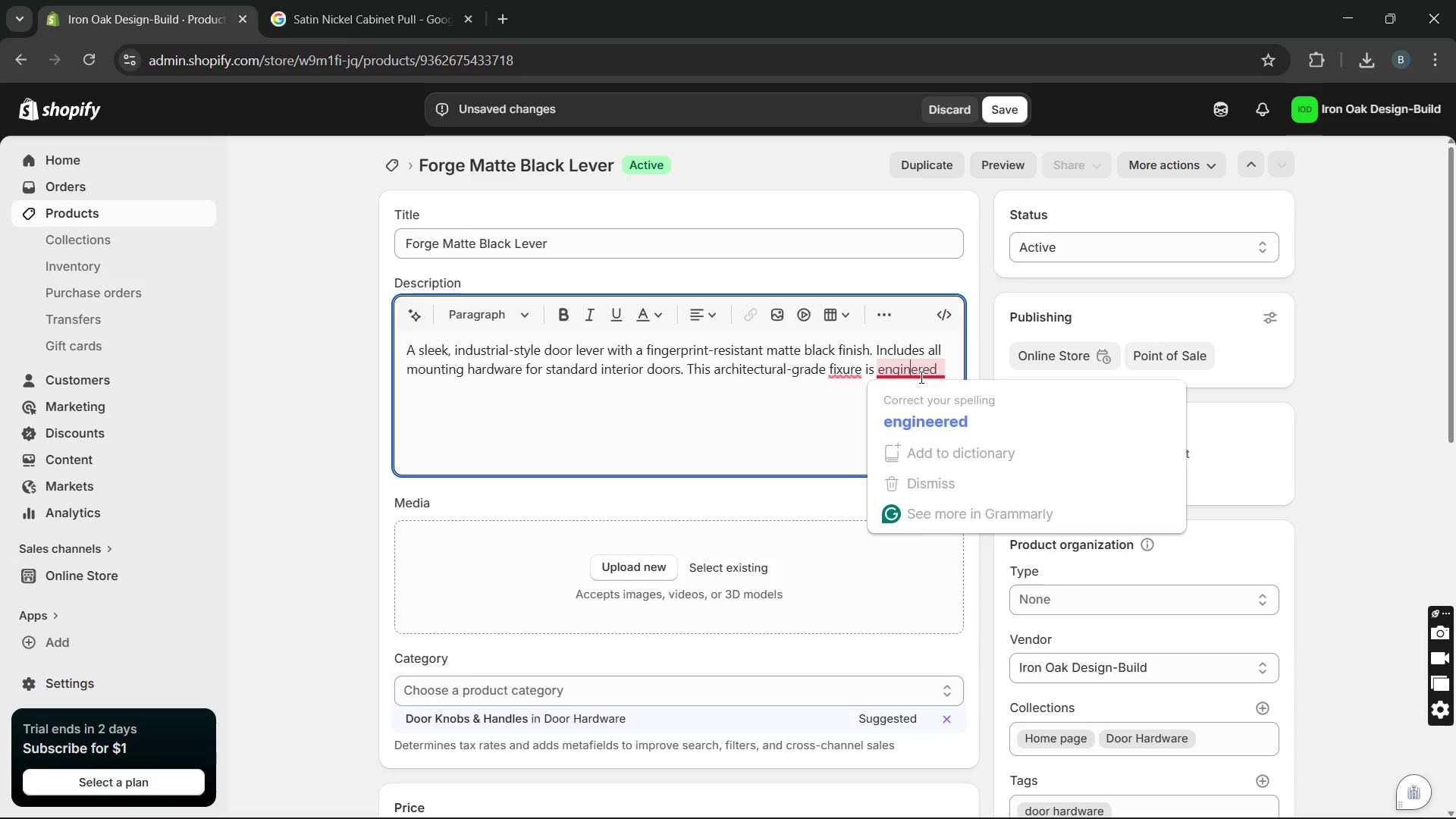 
key(E)
 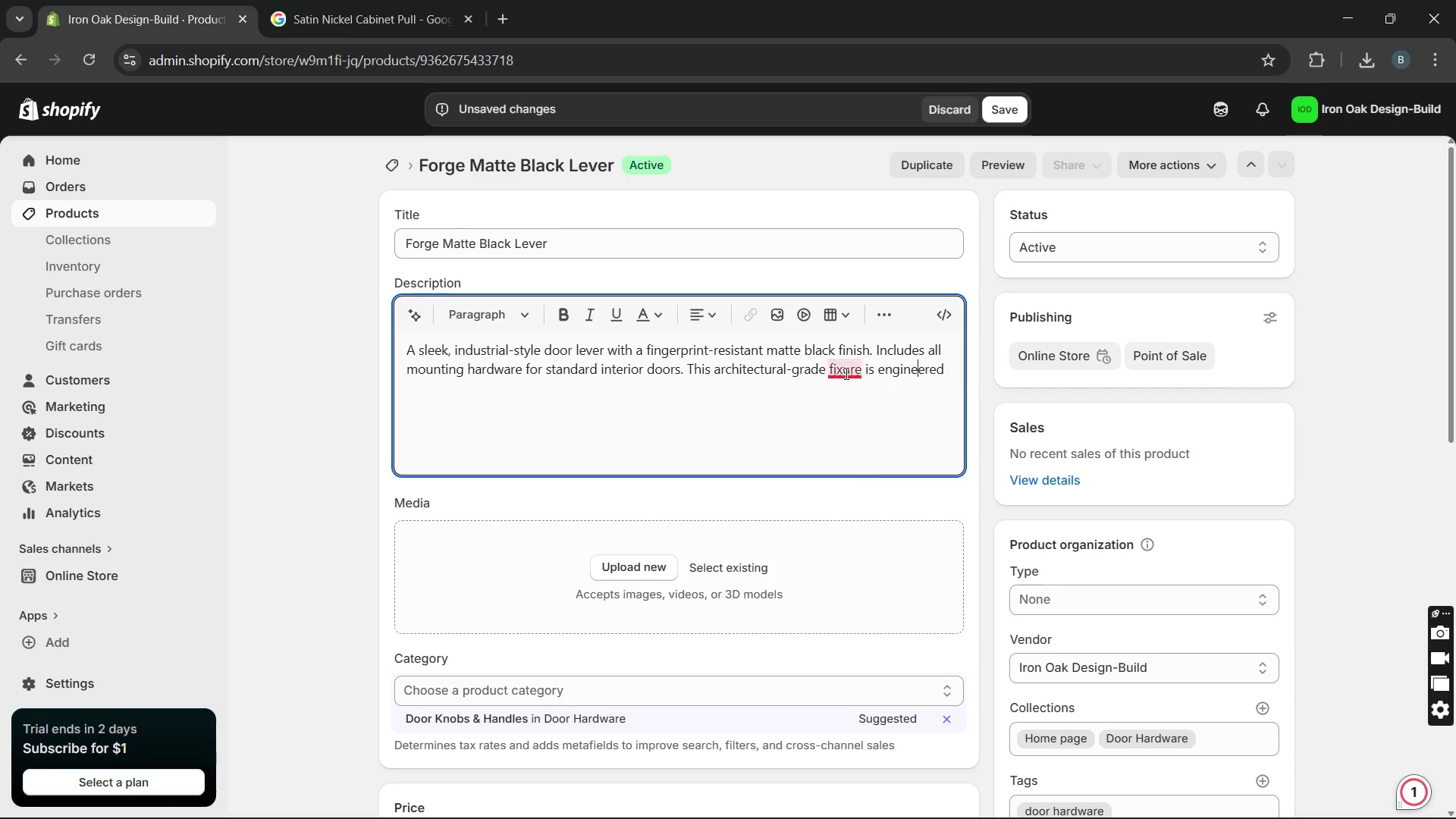 
left_click([845, 403])
 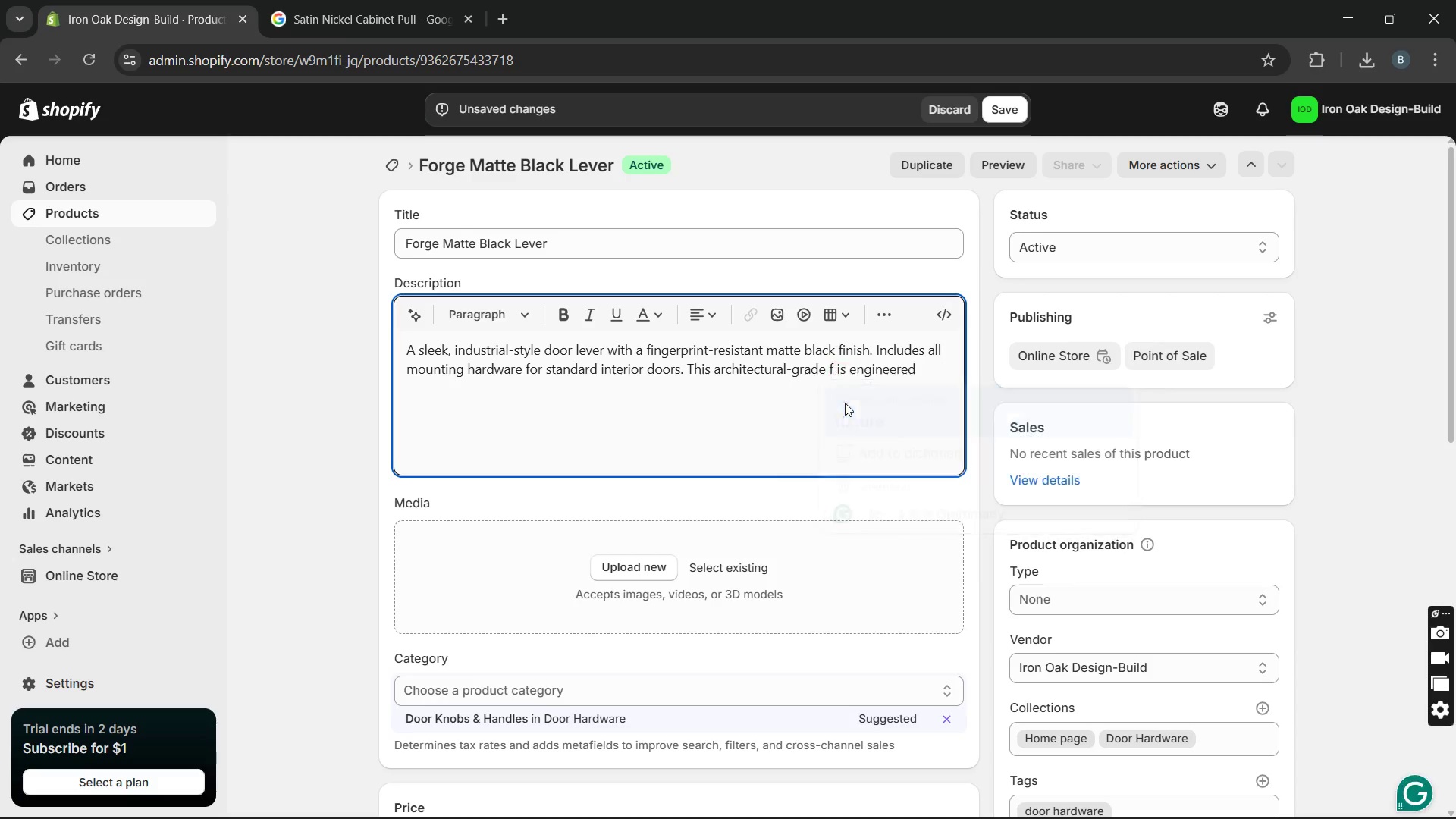 
key(Unknown)
 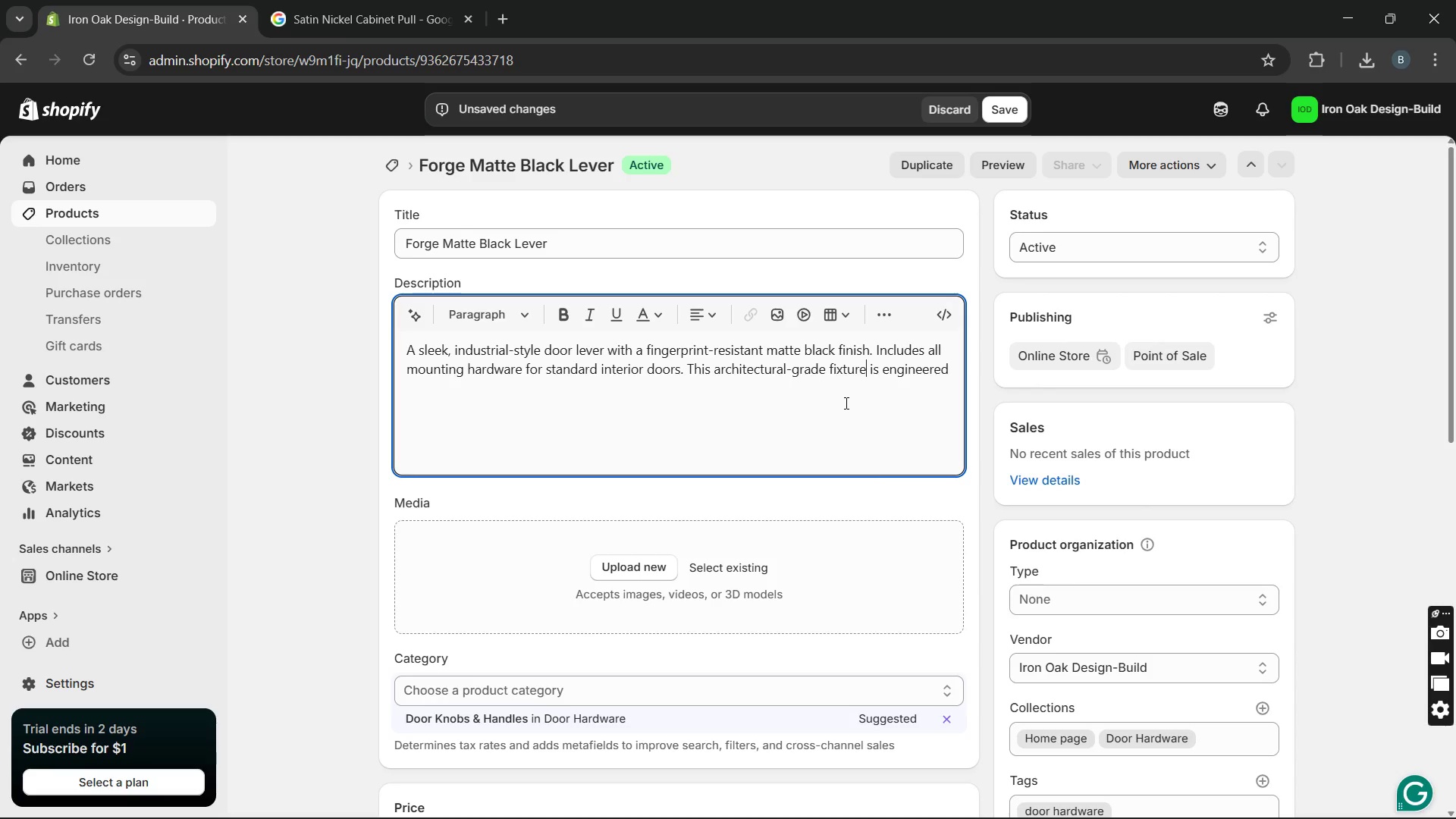 
key(Unknown)
 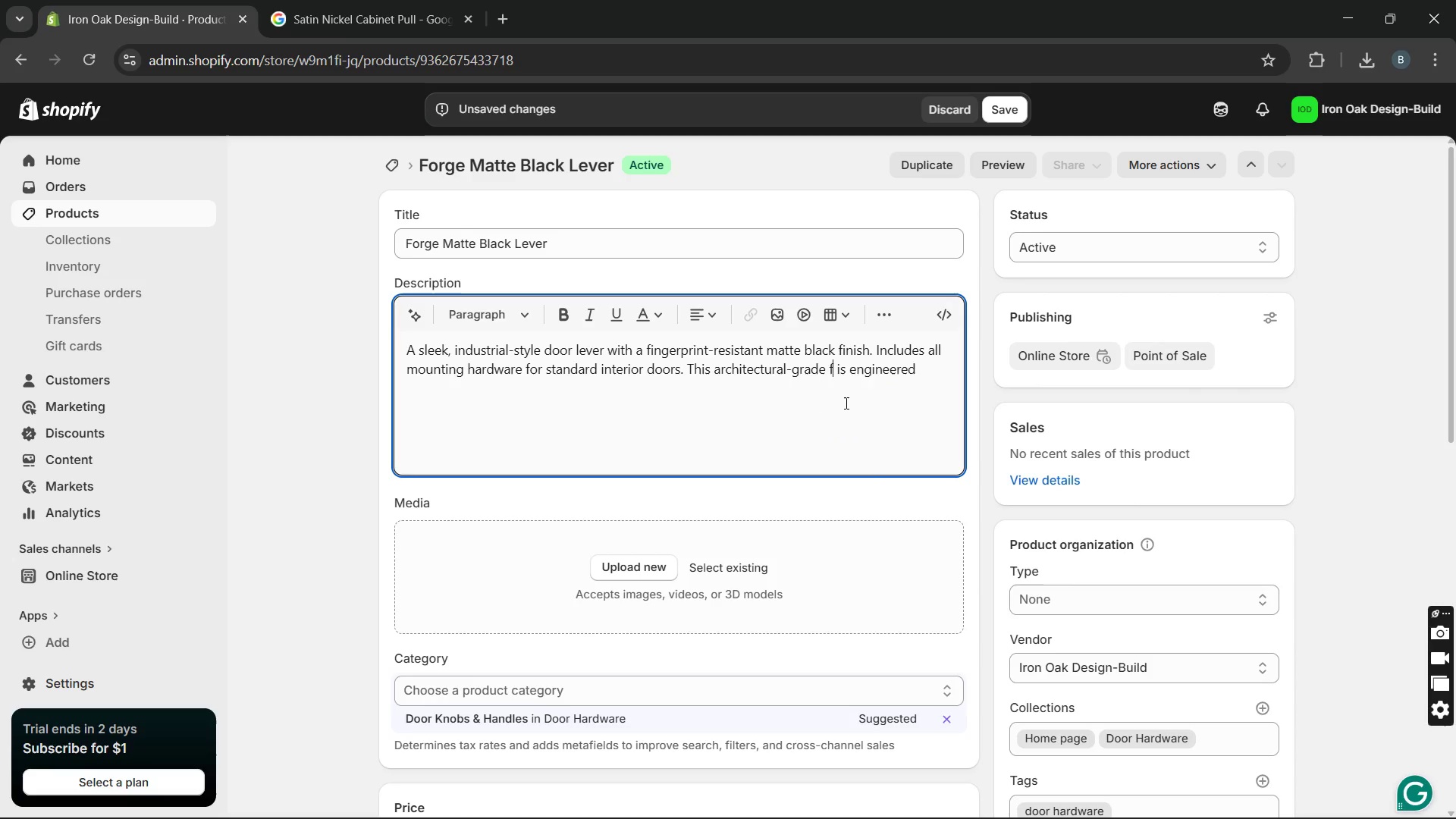 
key(Unknown)
 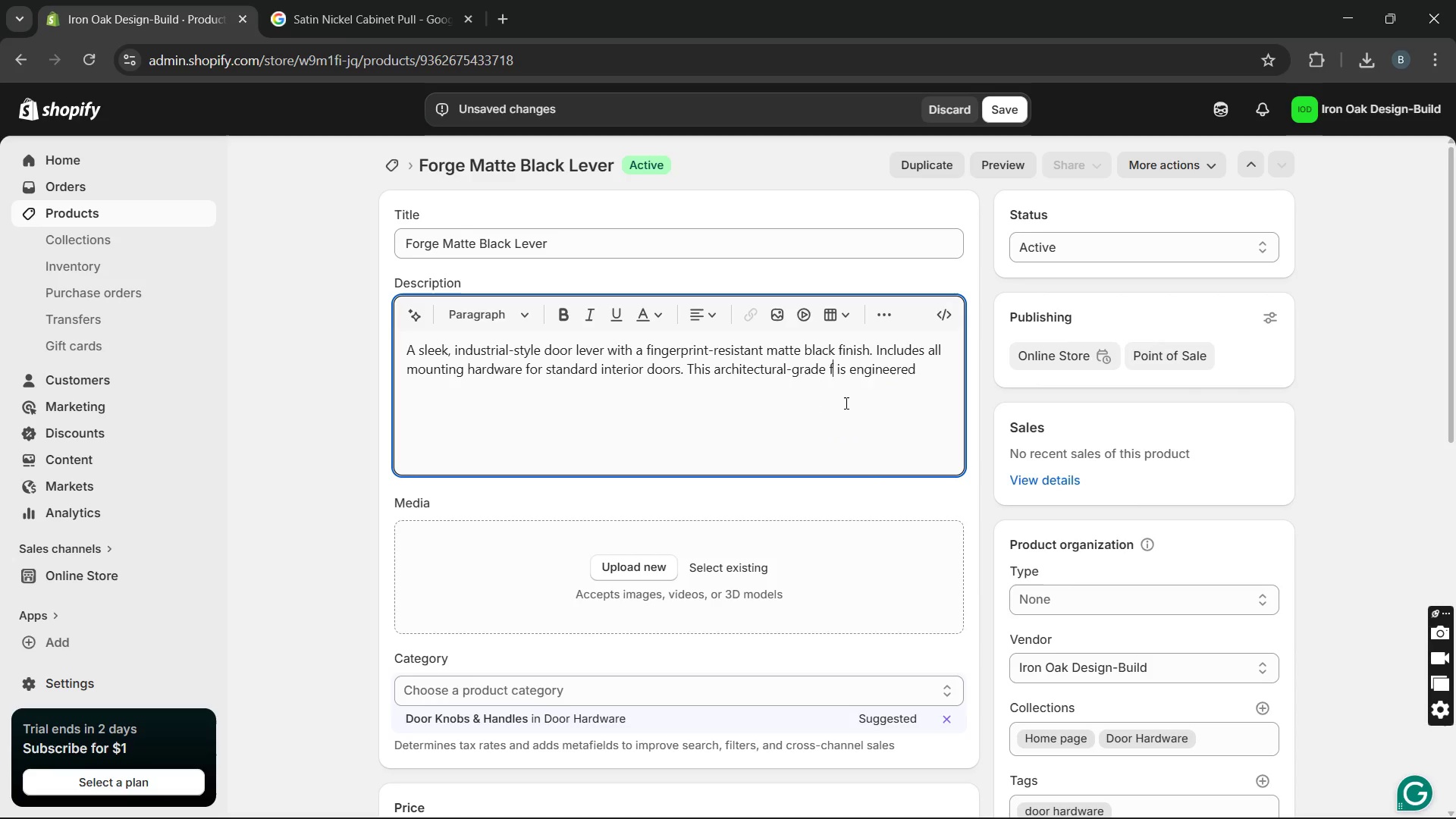 
key(Unknown)
 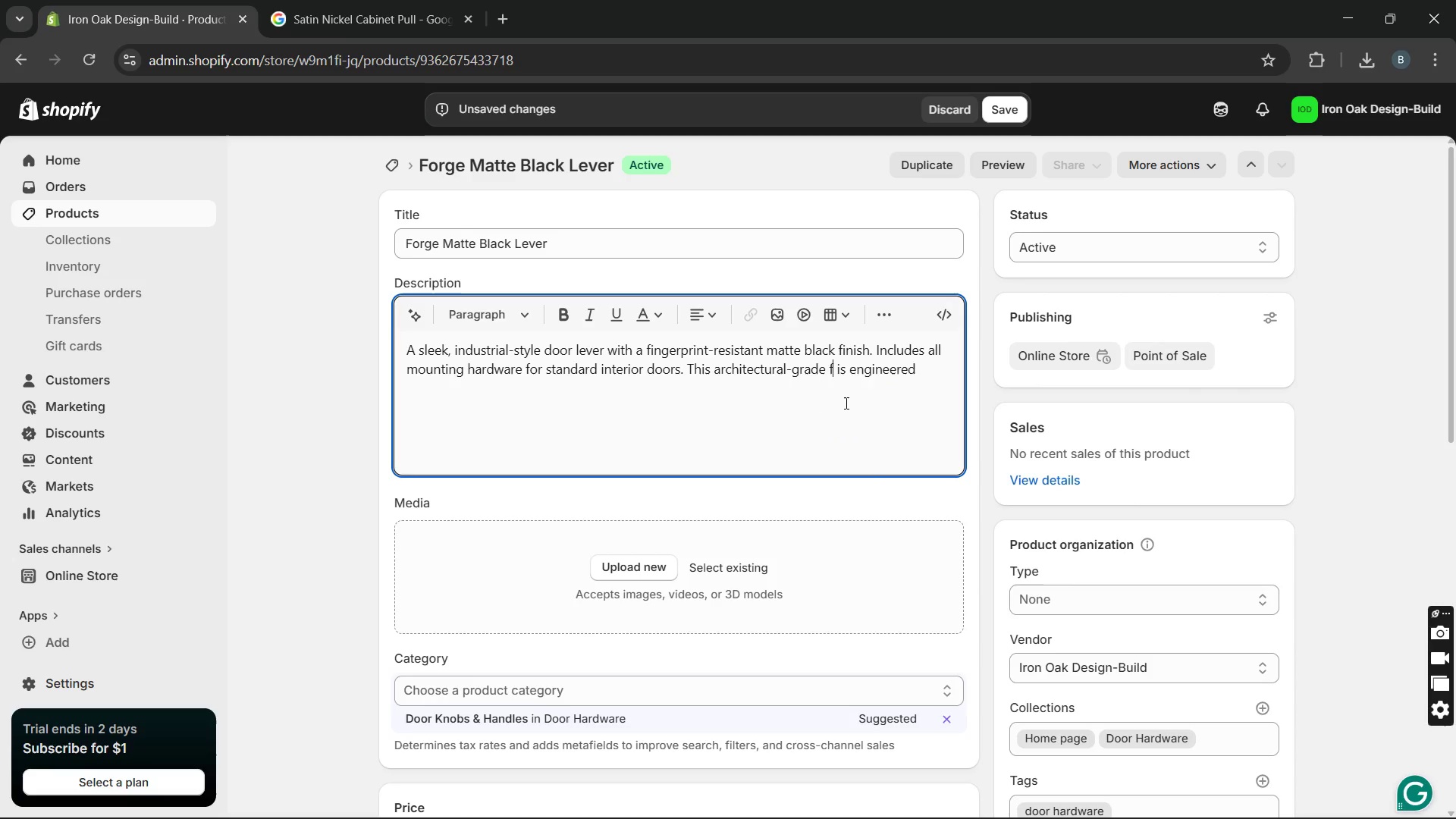 
key(Unknown)
 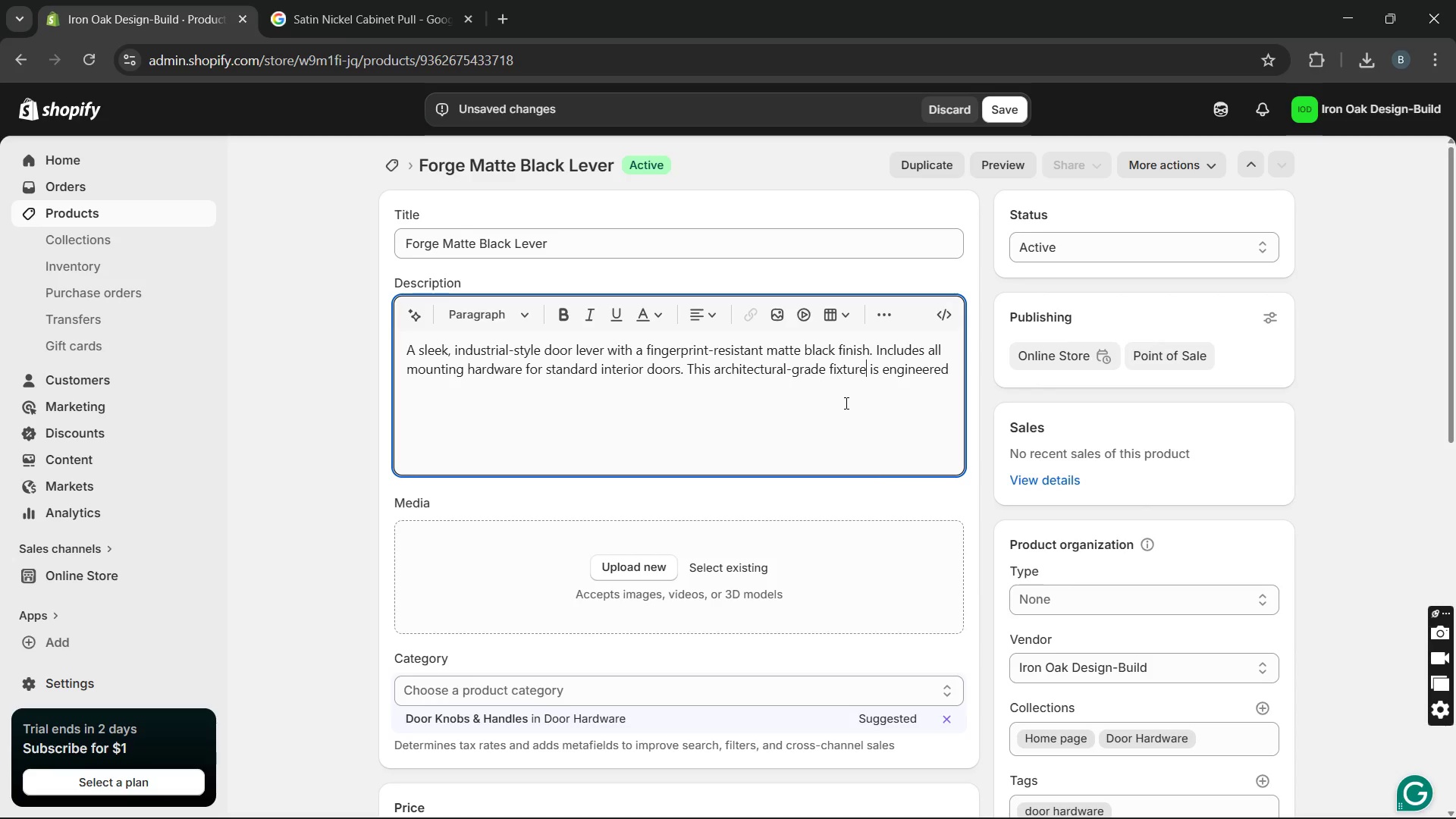 
key(Unknown)
 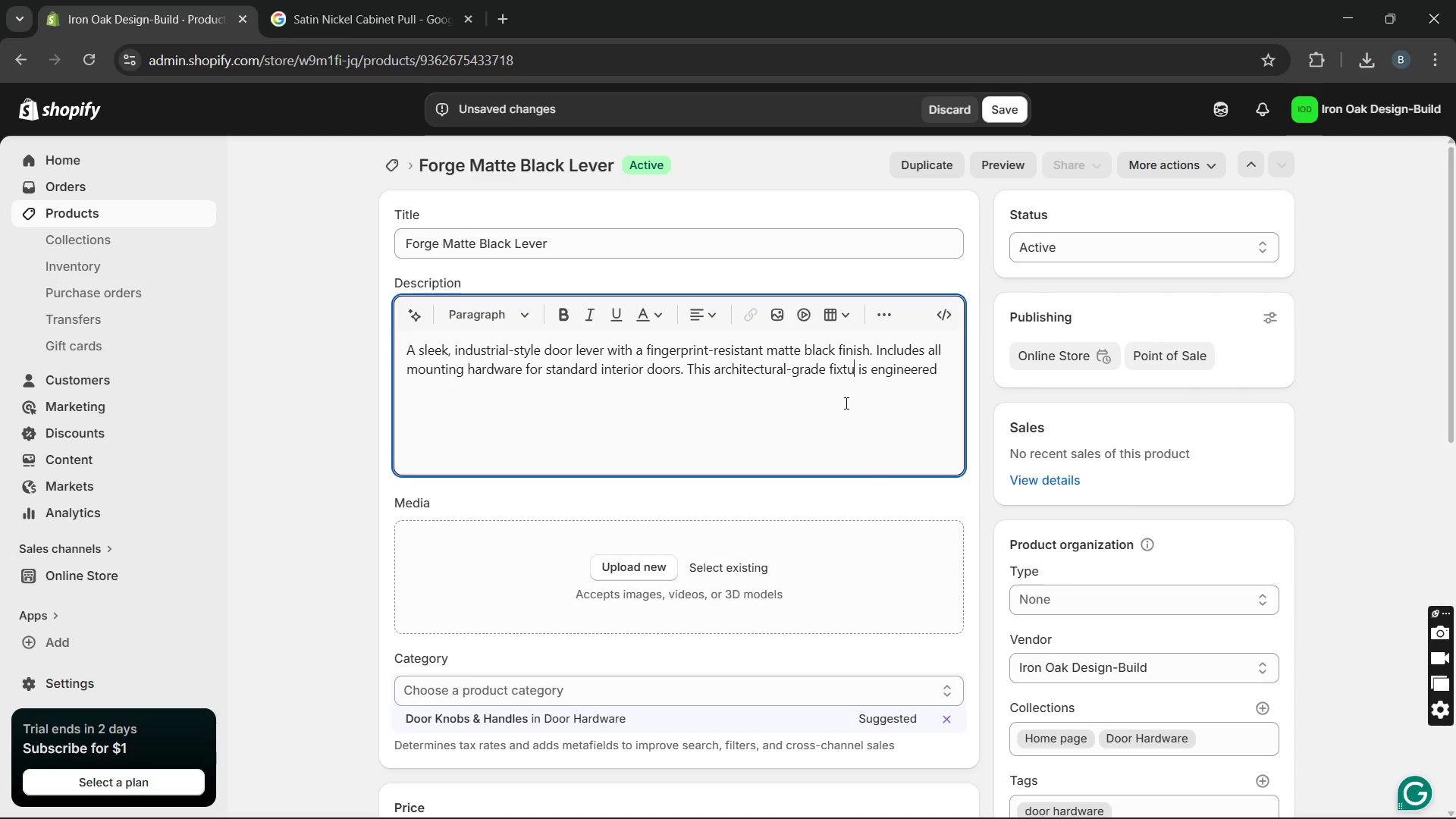 
key(Unknown)
 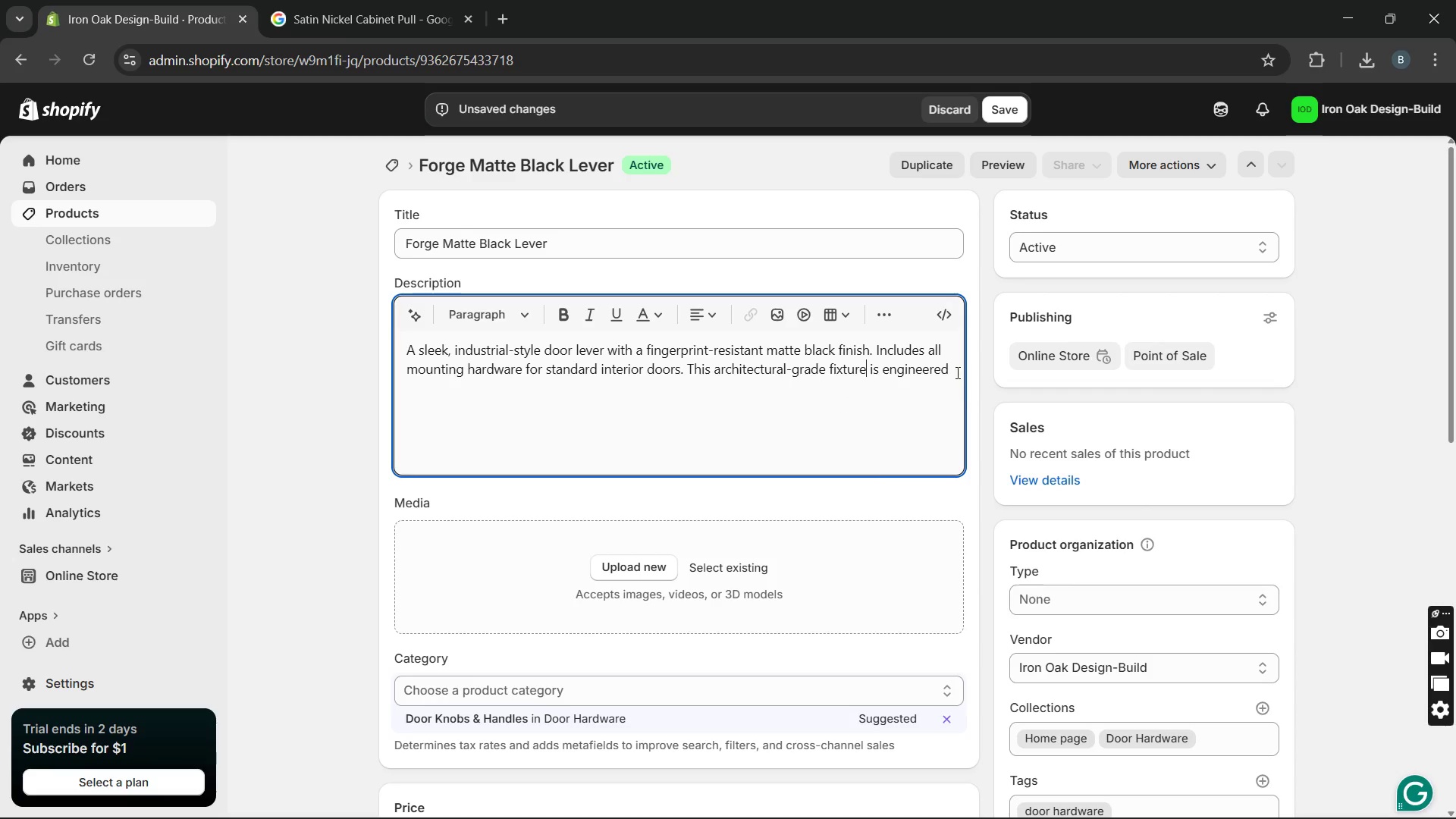 
left_click([947, 368])
 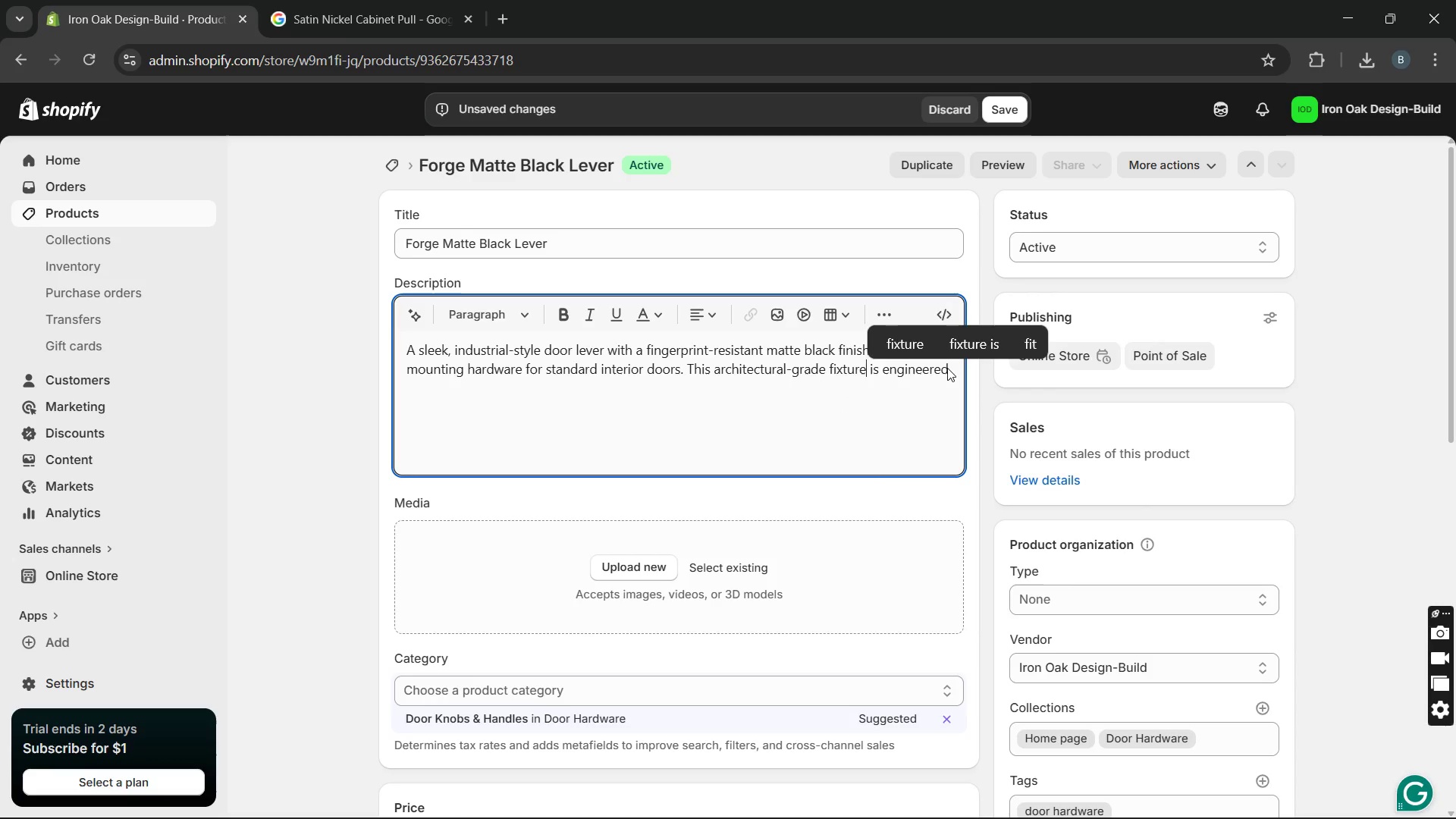 
hold_key(key=ArrowRight, duration=1.11)
 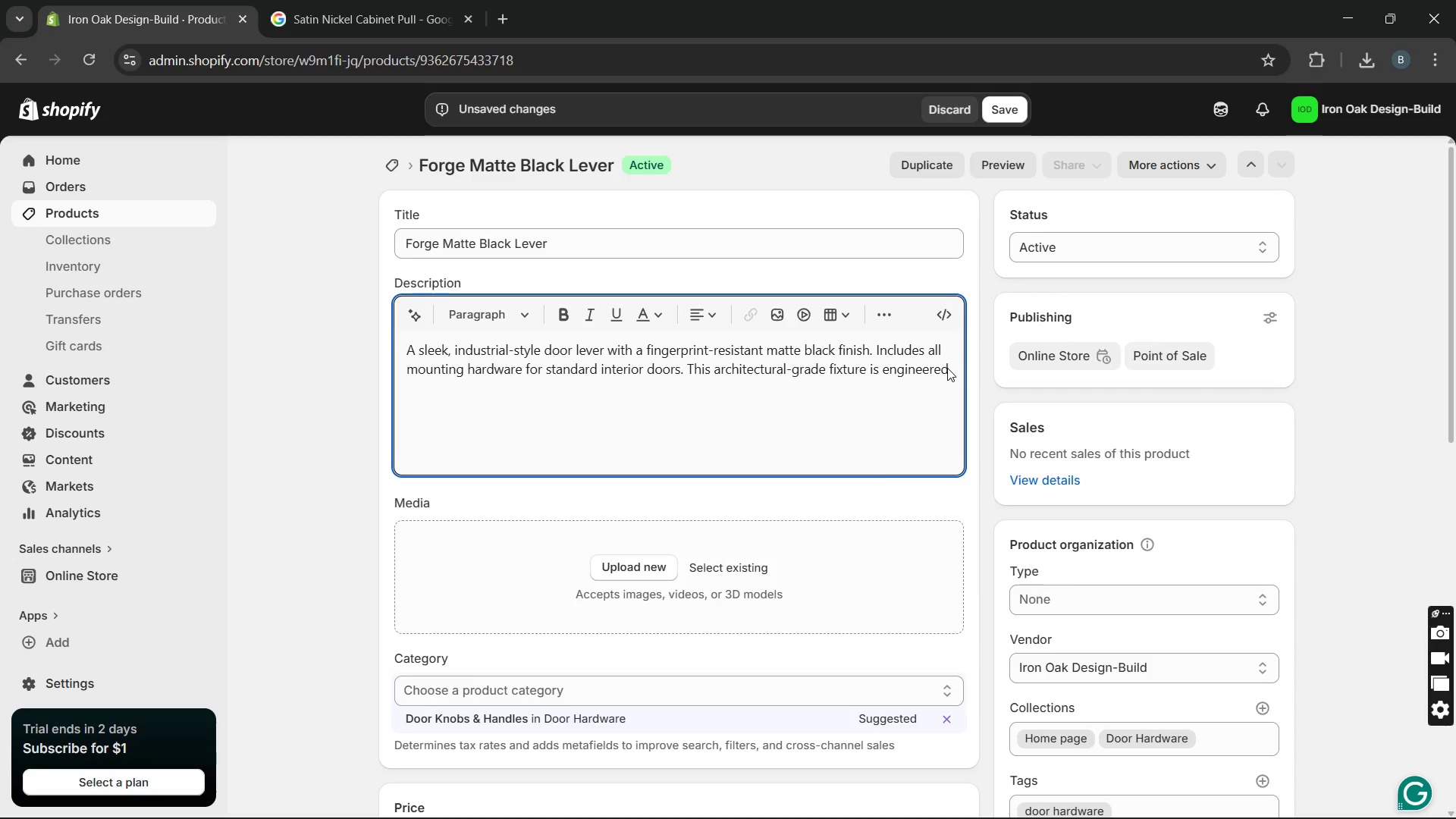 
type(for both durability and aesthetic ao)
key(Backspace)
type(ppeal.)
key(Backspace)
type(, making )
 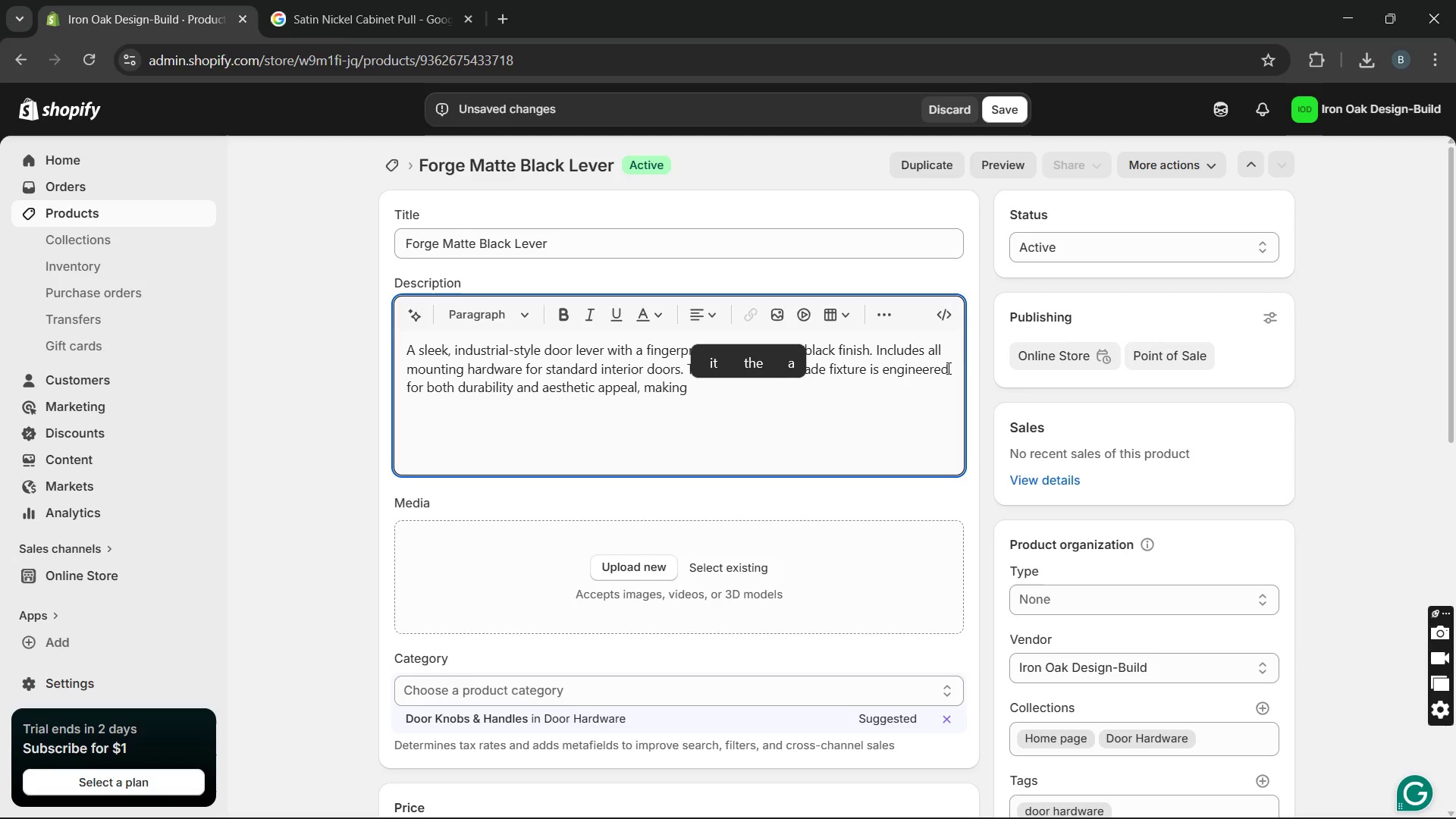 
type(it a perfect choice for high-end resedential projrcts. Its ergonomic)
 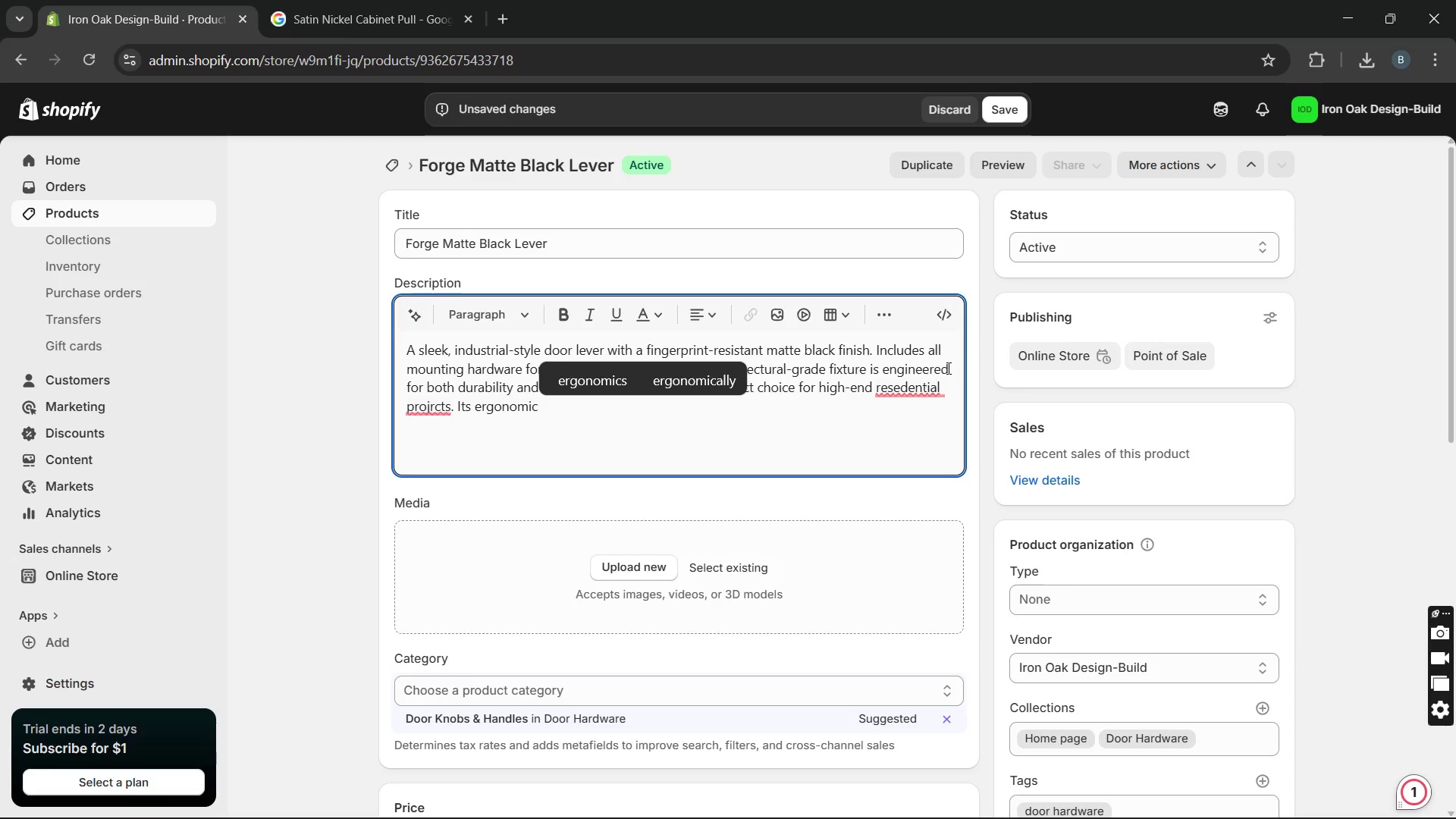 
type(design ensures a comfortable grip )
key(Backspace)
type(, while the pe)
key(Backspace)
type(remium finish provides long-lasting resiste)
key(Backspace)
type(ance against daily wear and enviromental factors)
 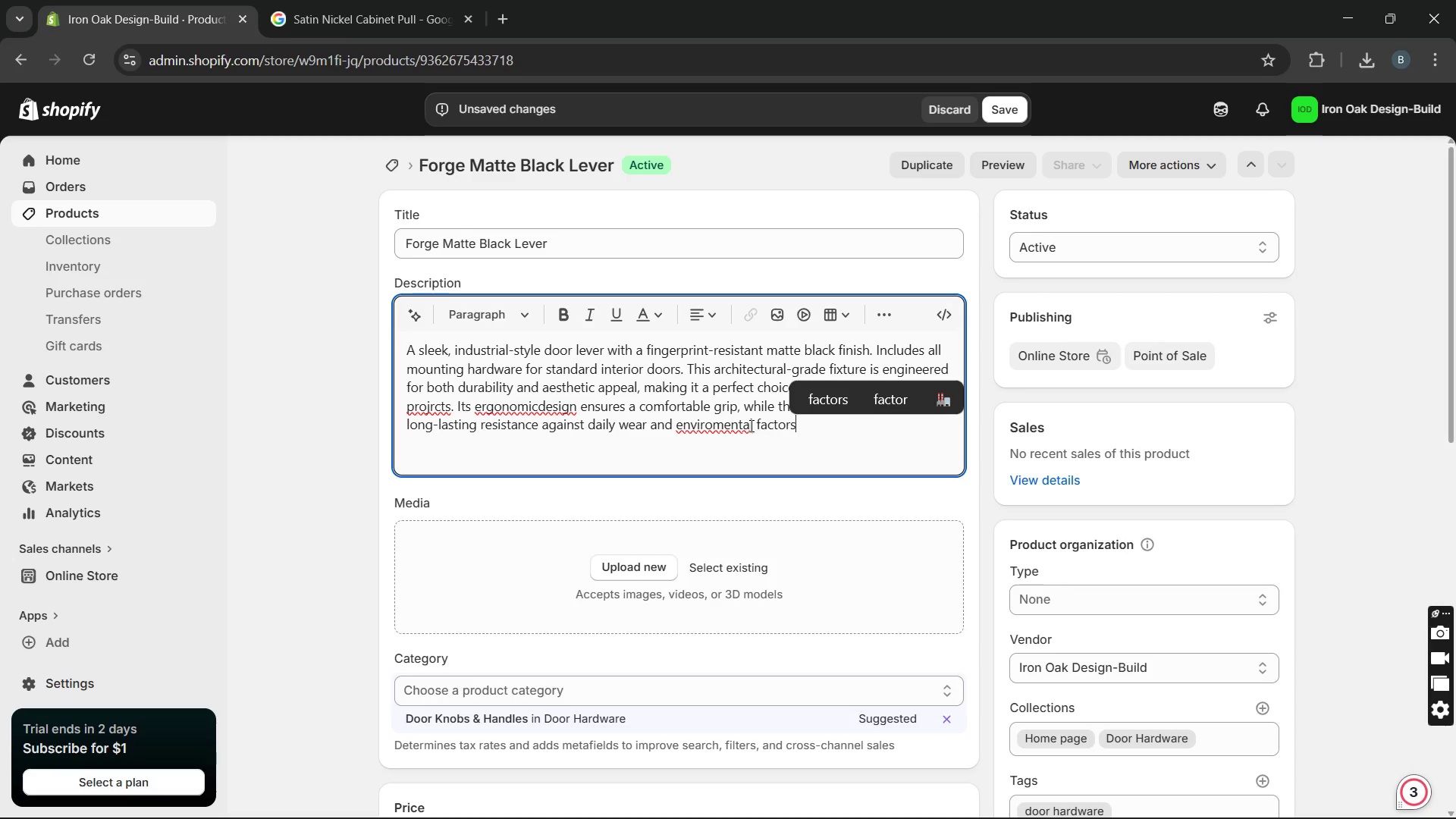 
key(Period)
 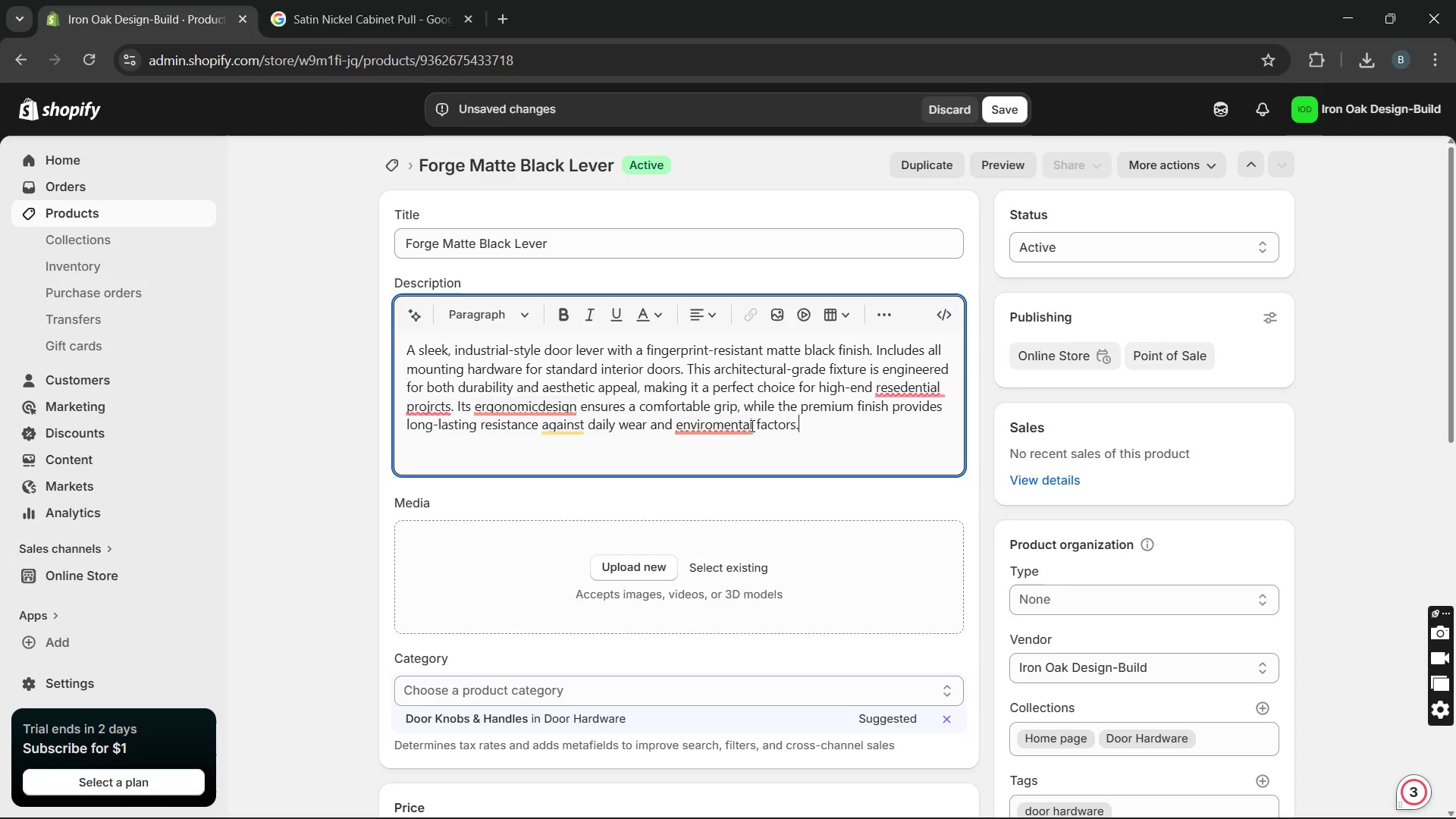 
mouse_move([711, 450])
 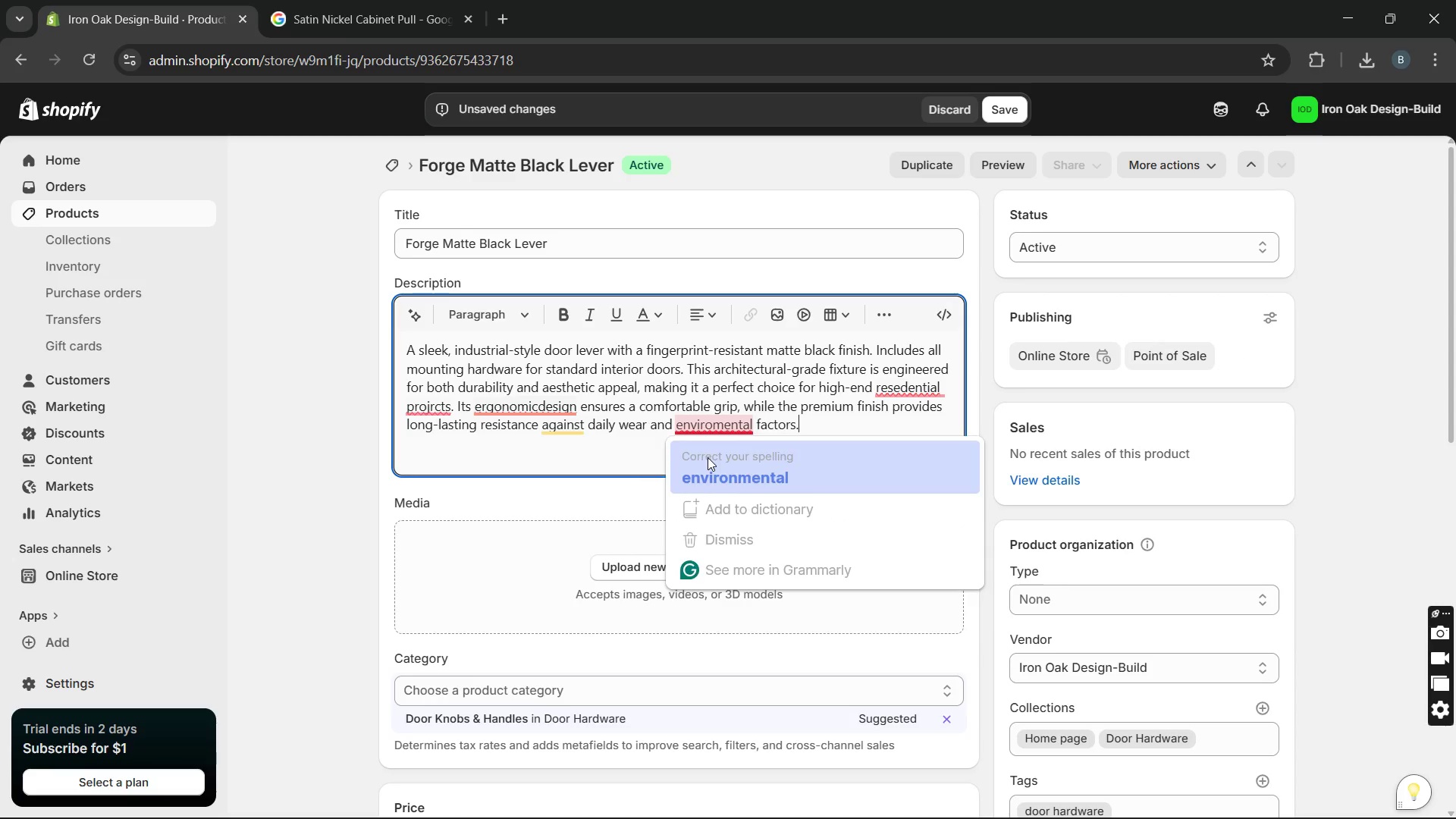 
left_click([708, 457])
 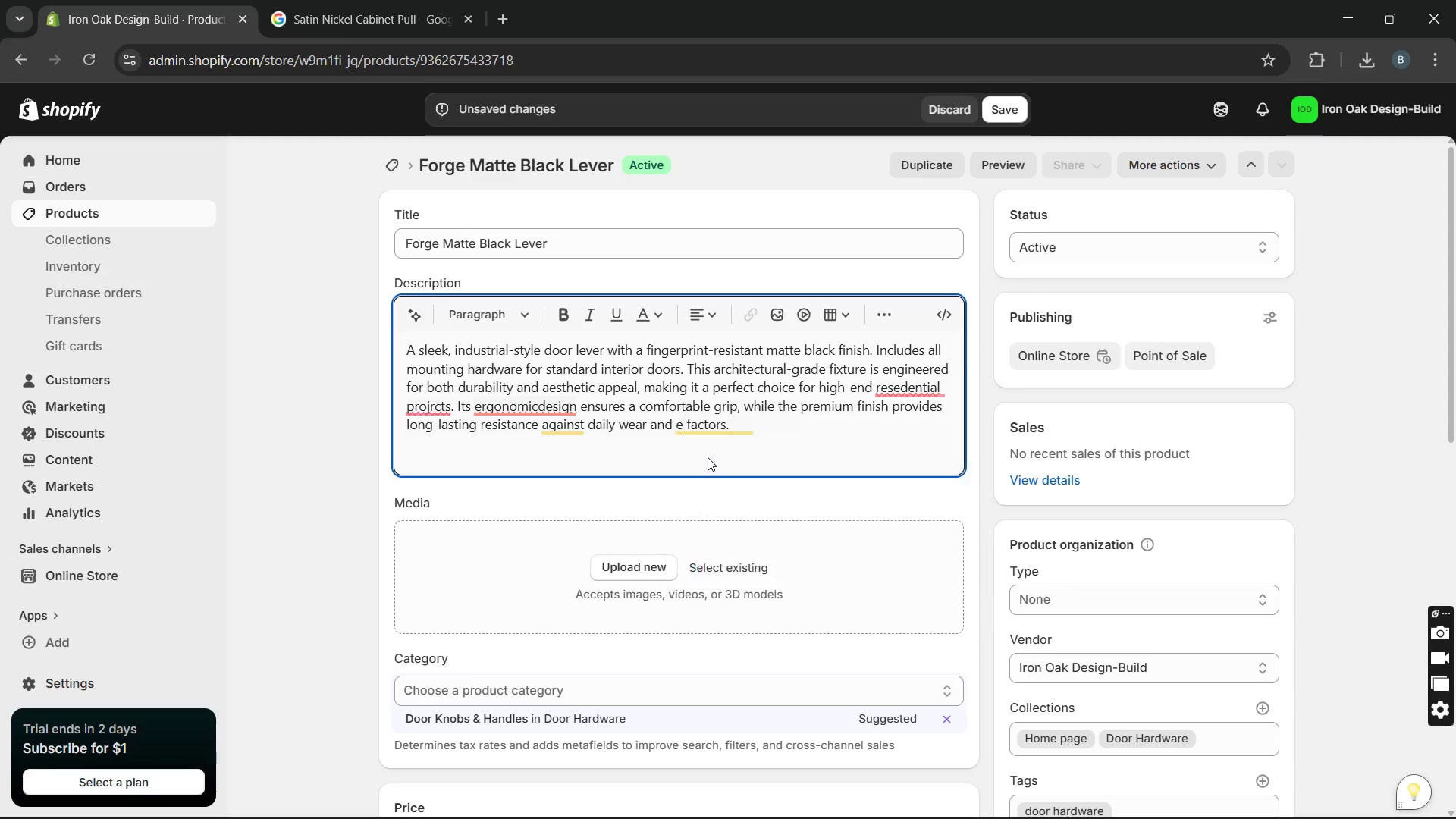 
key(Unknown)
 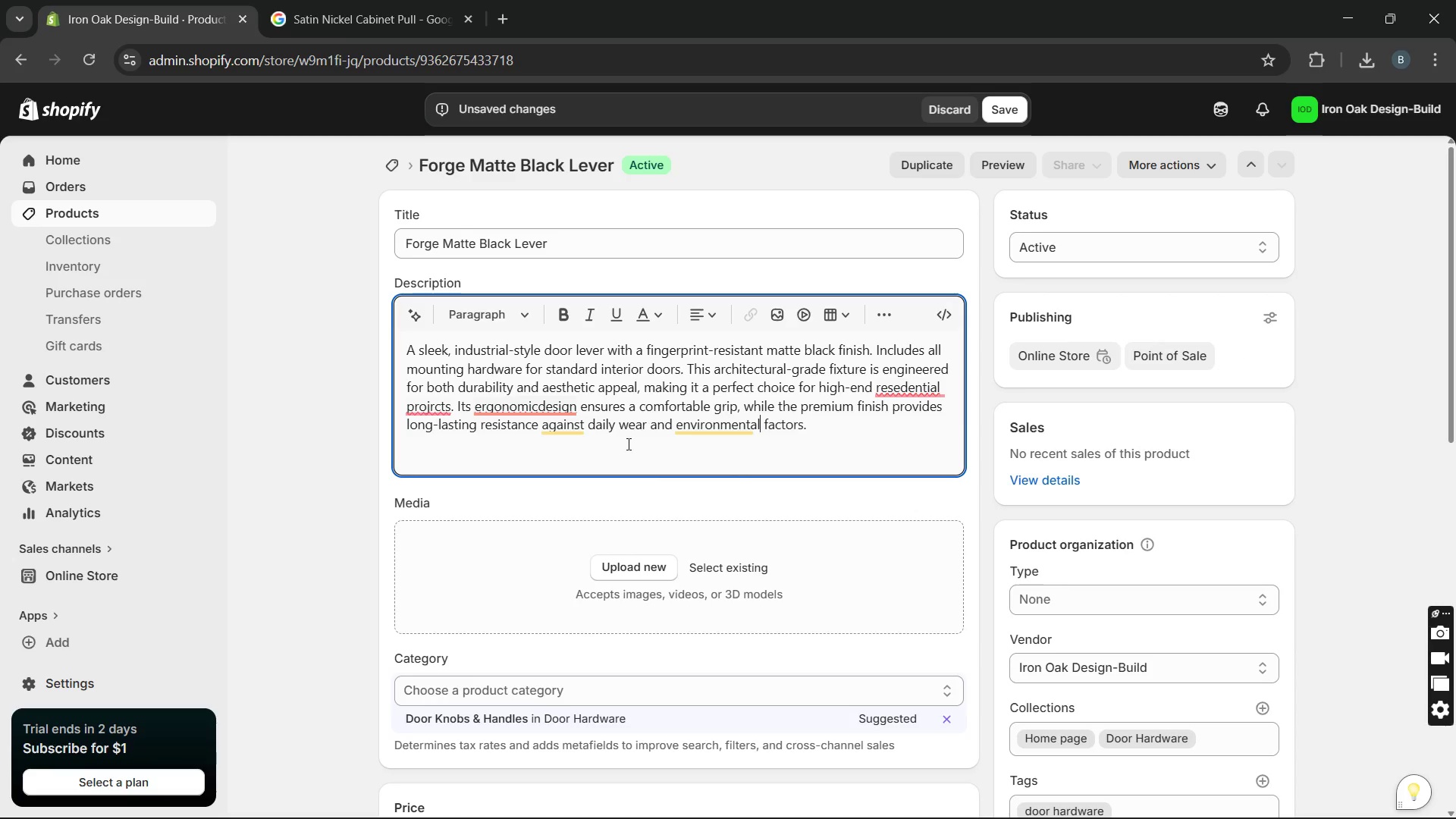 
key(Unknown)
 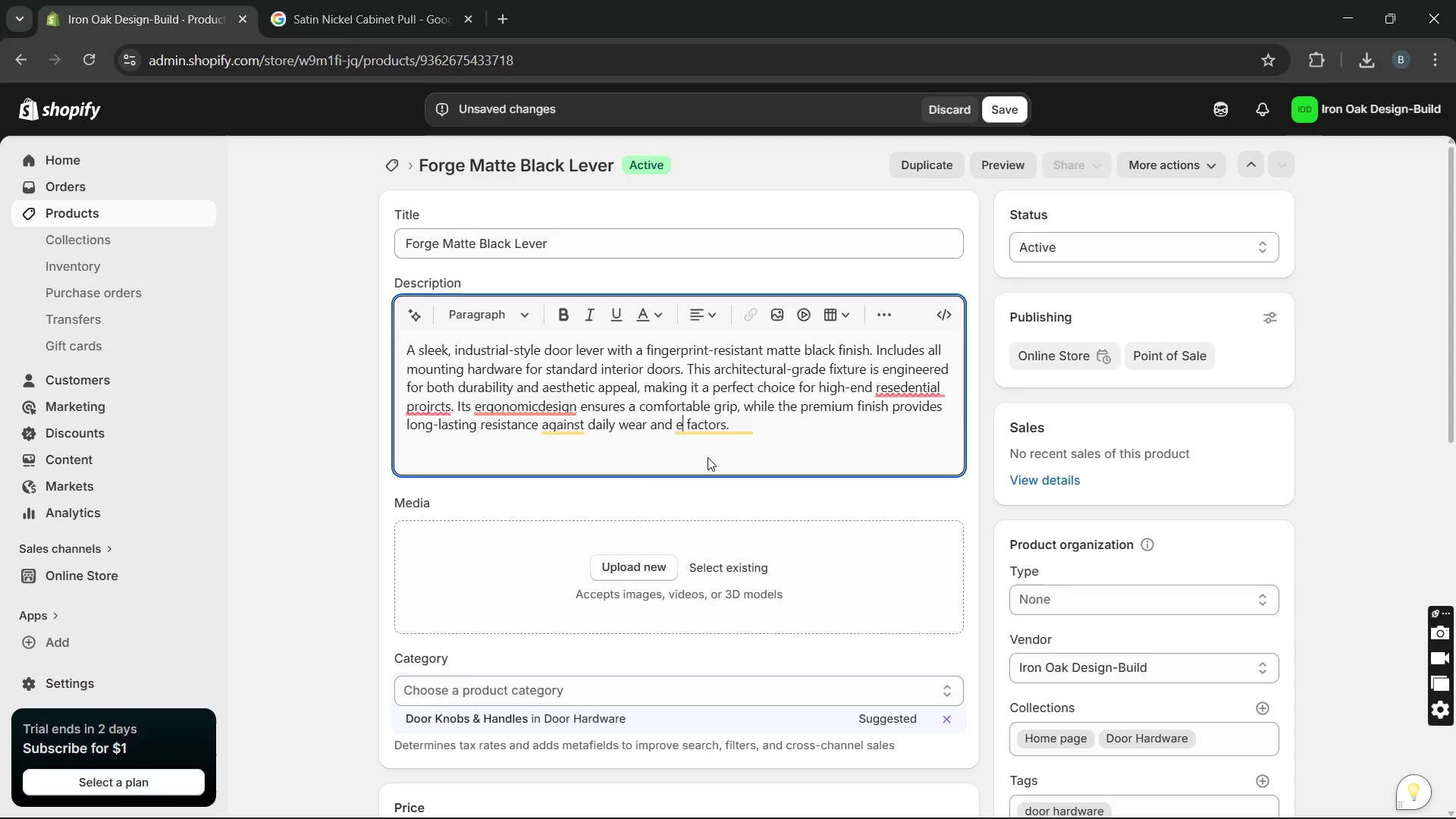 
key(Unknown)
 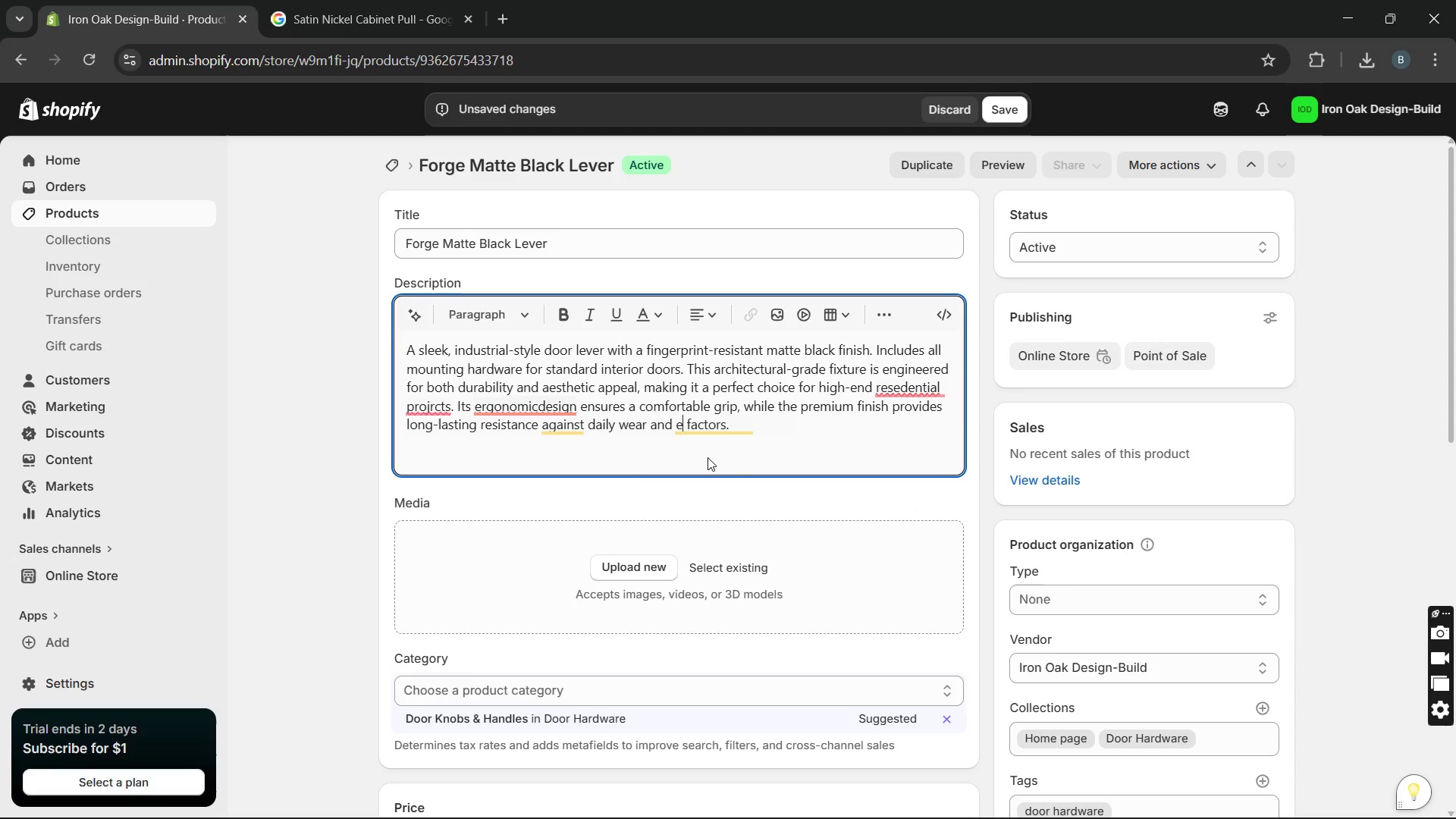 
key(Unknown)
 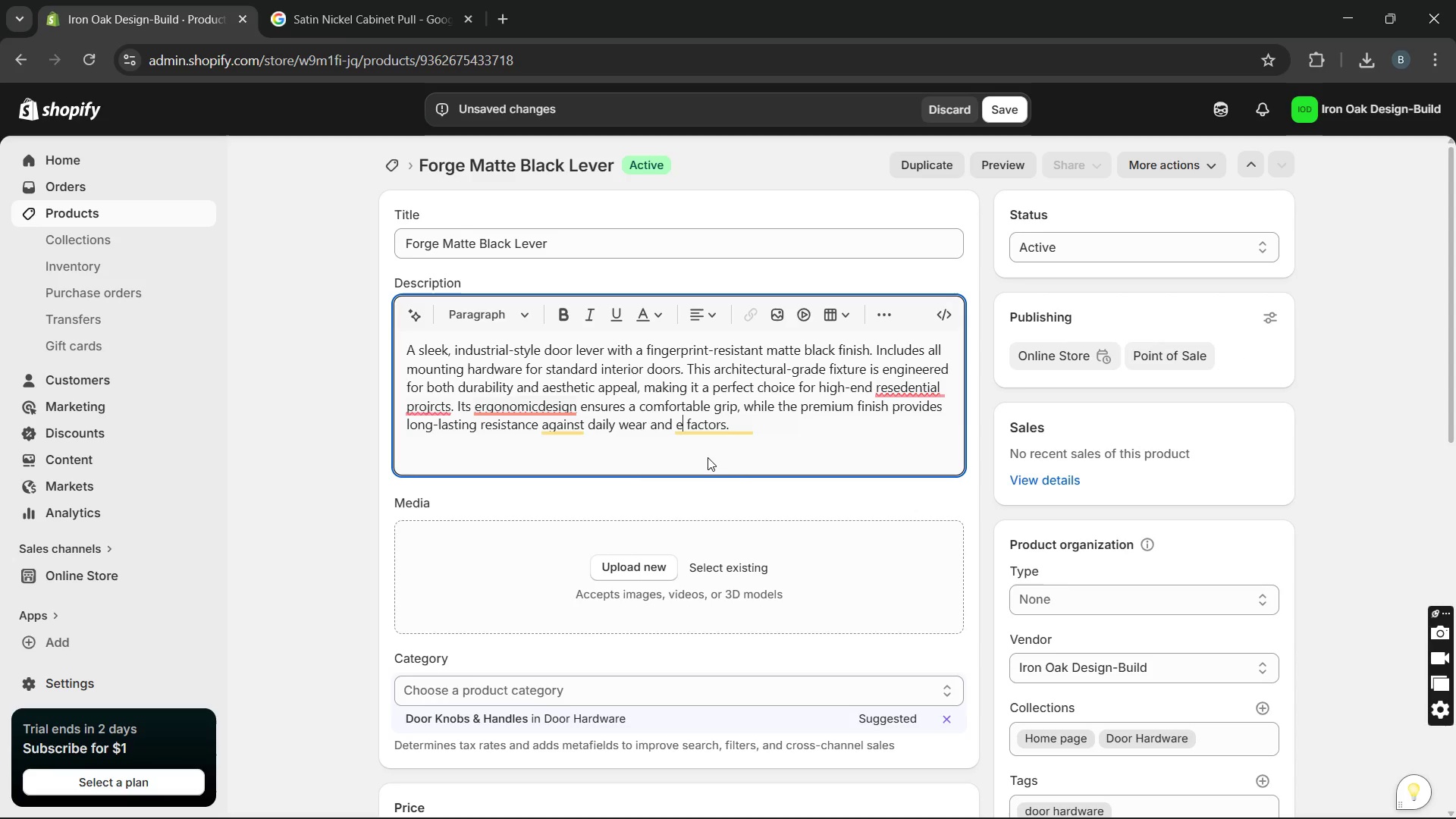 
key(Unknown)
 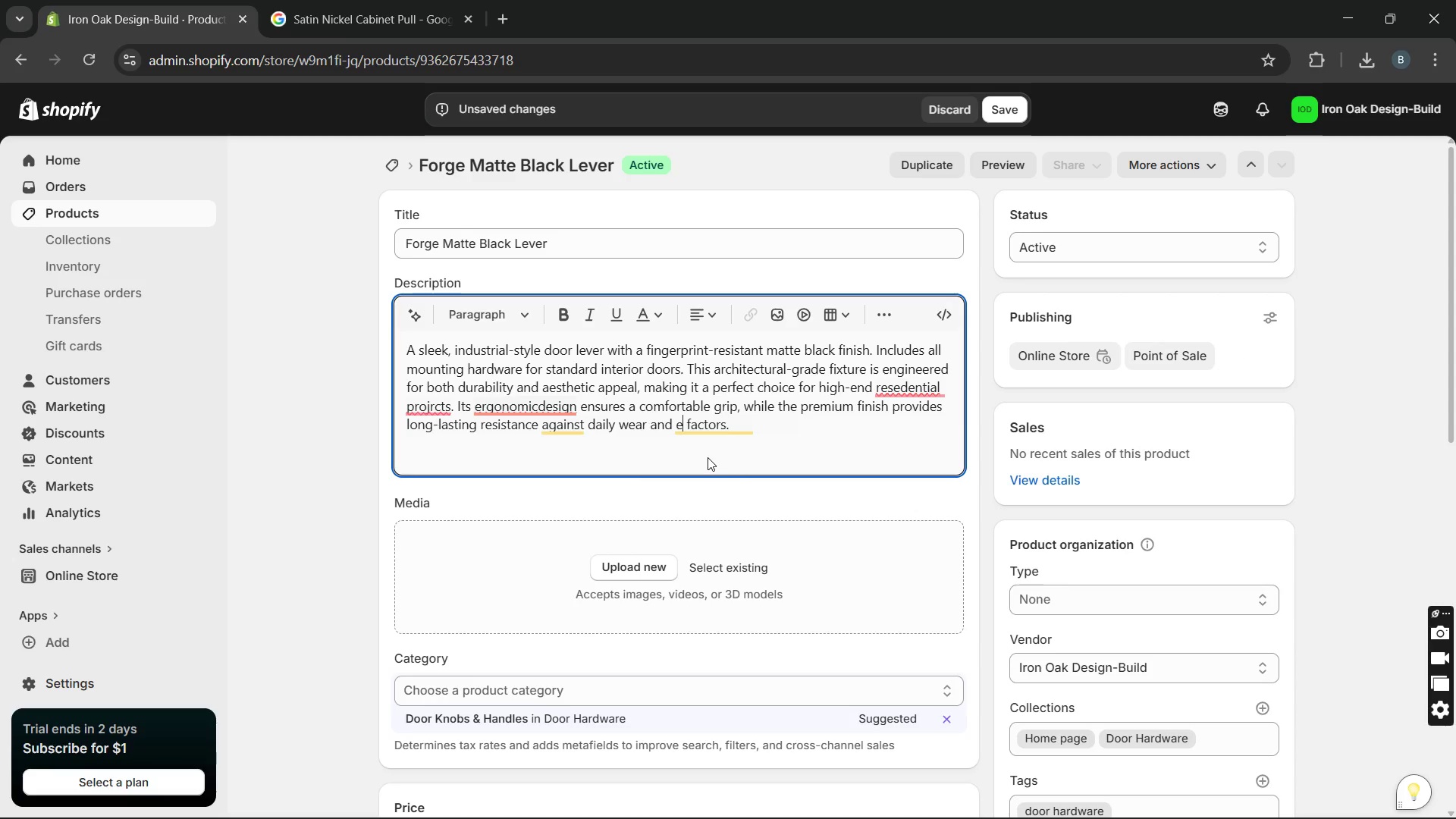 
key(Unknown)
 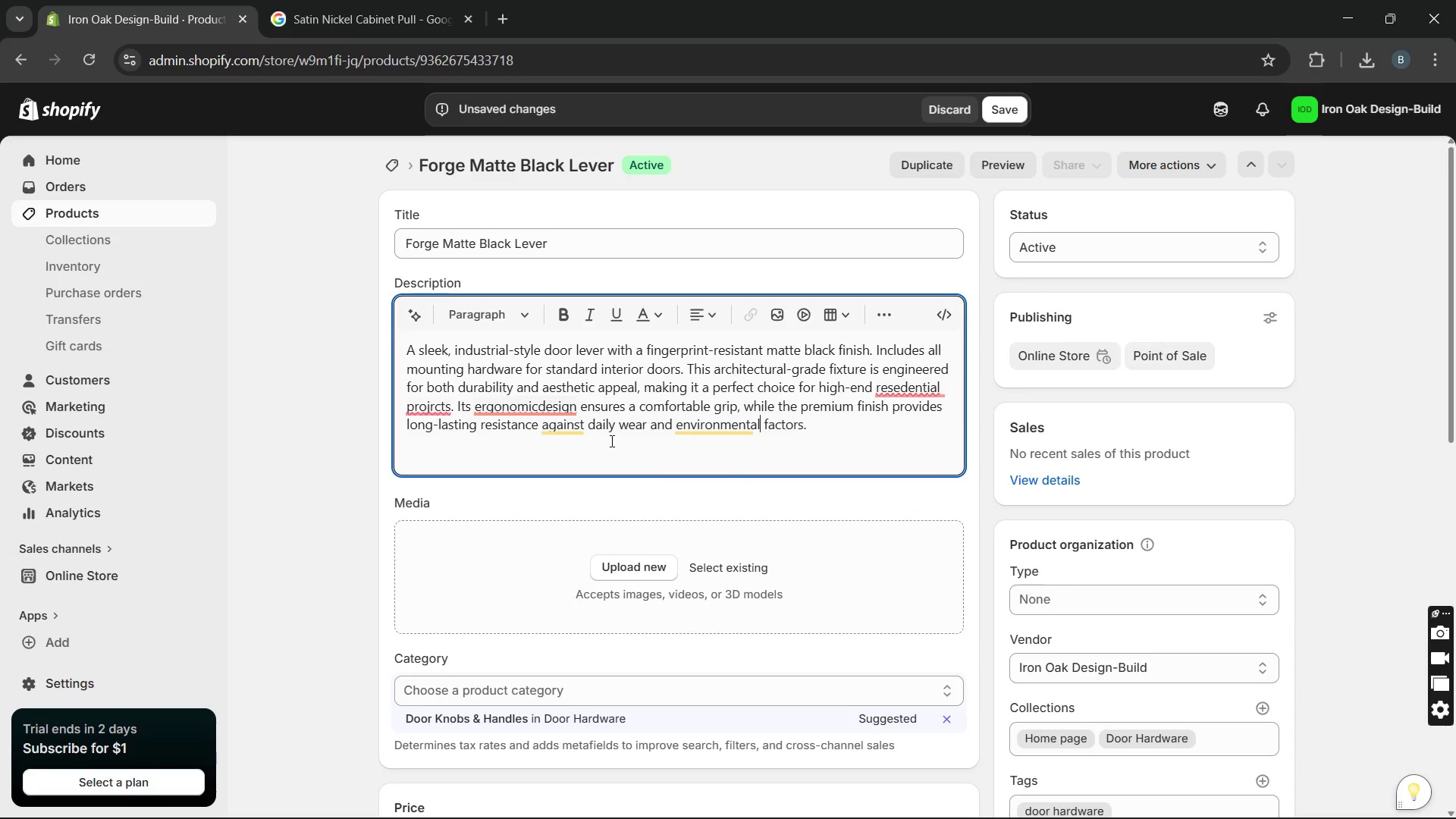 
key(Unknown)
 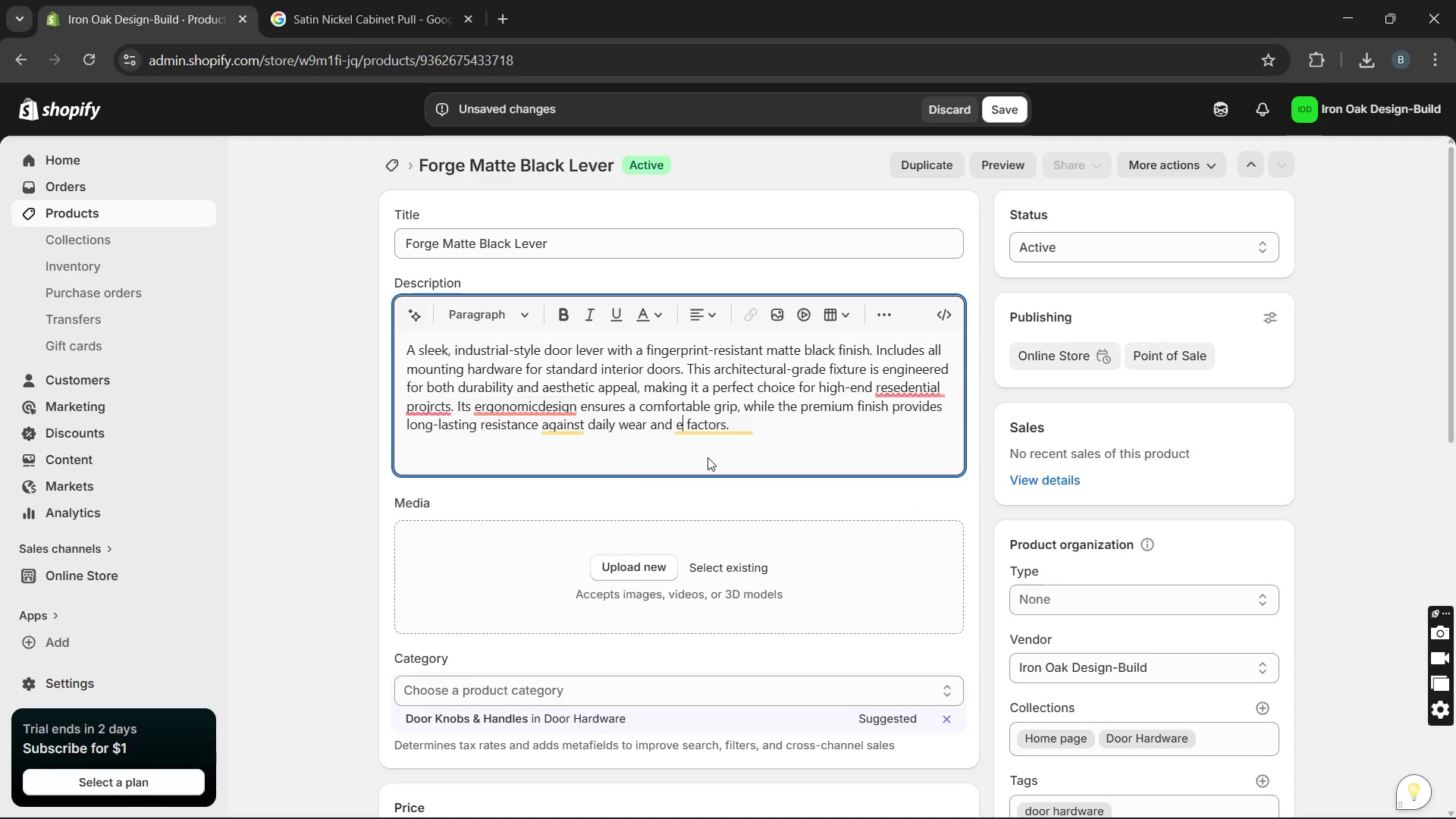 
key(Unknown)
 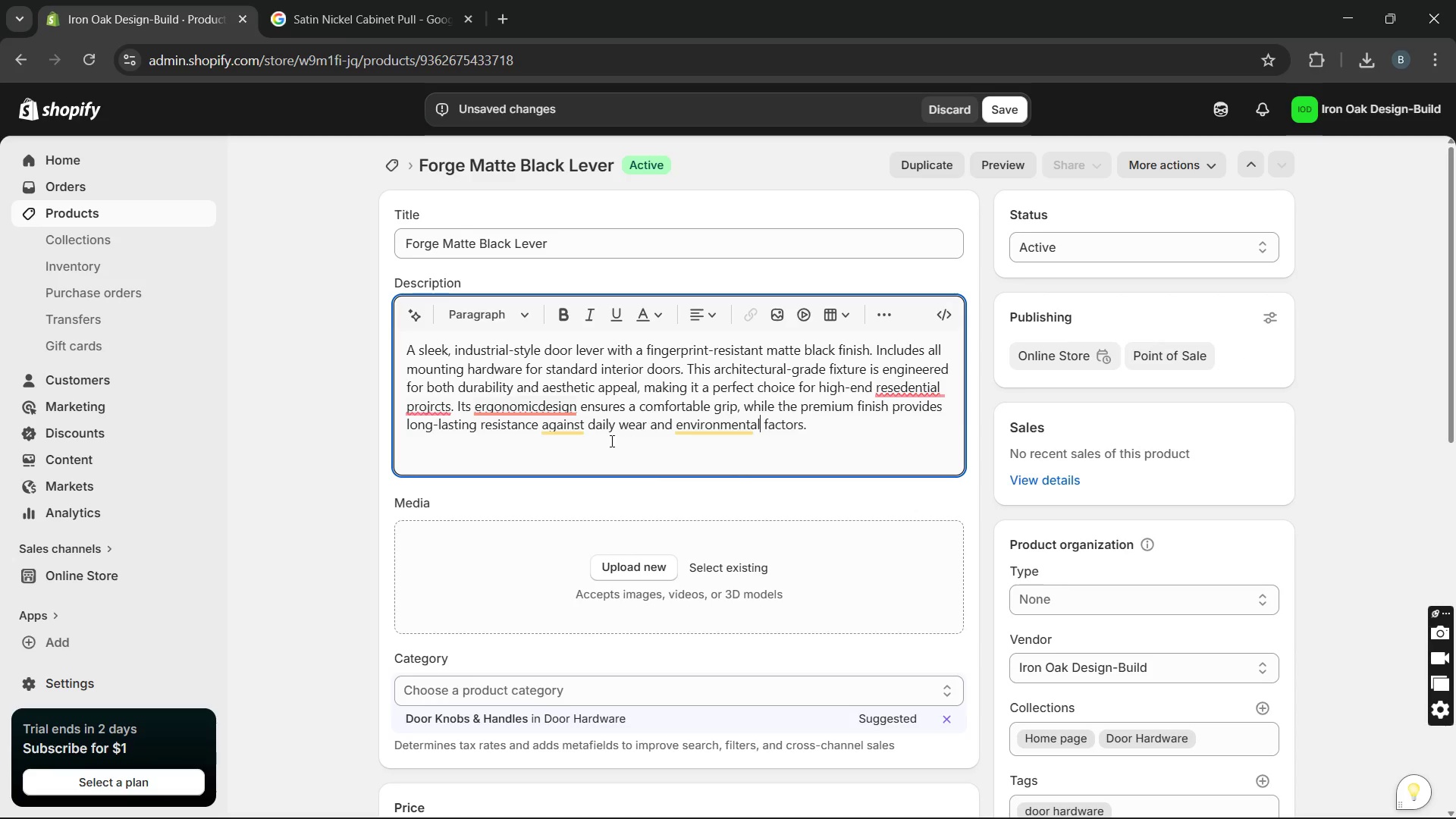 
key(Unknown)
 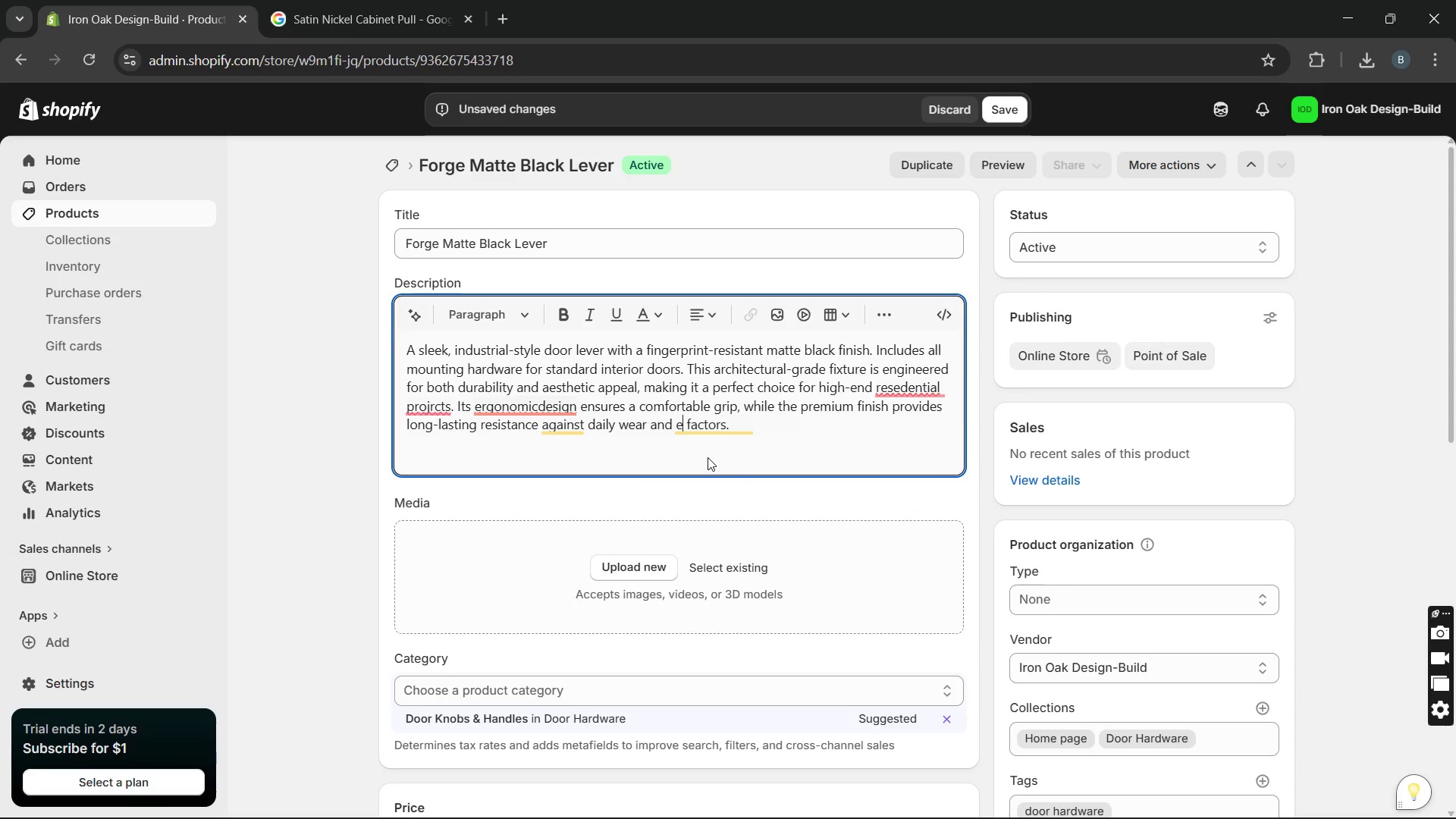 
key(Unknown)
 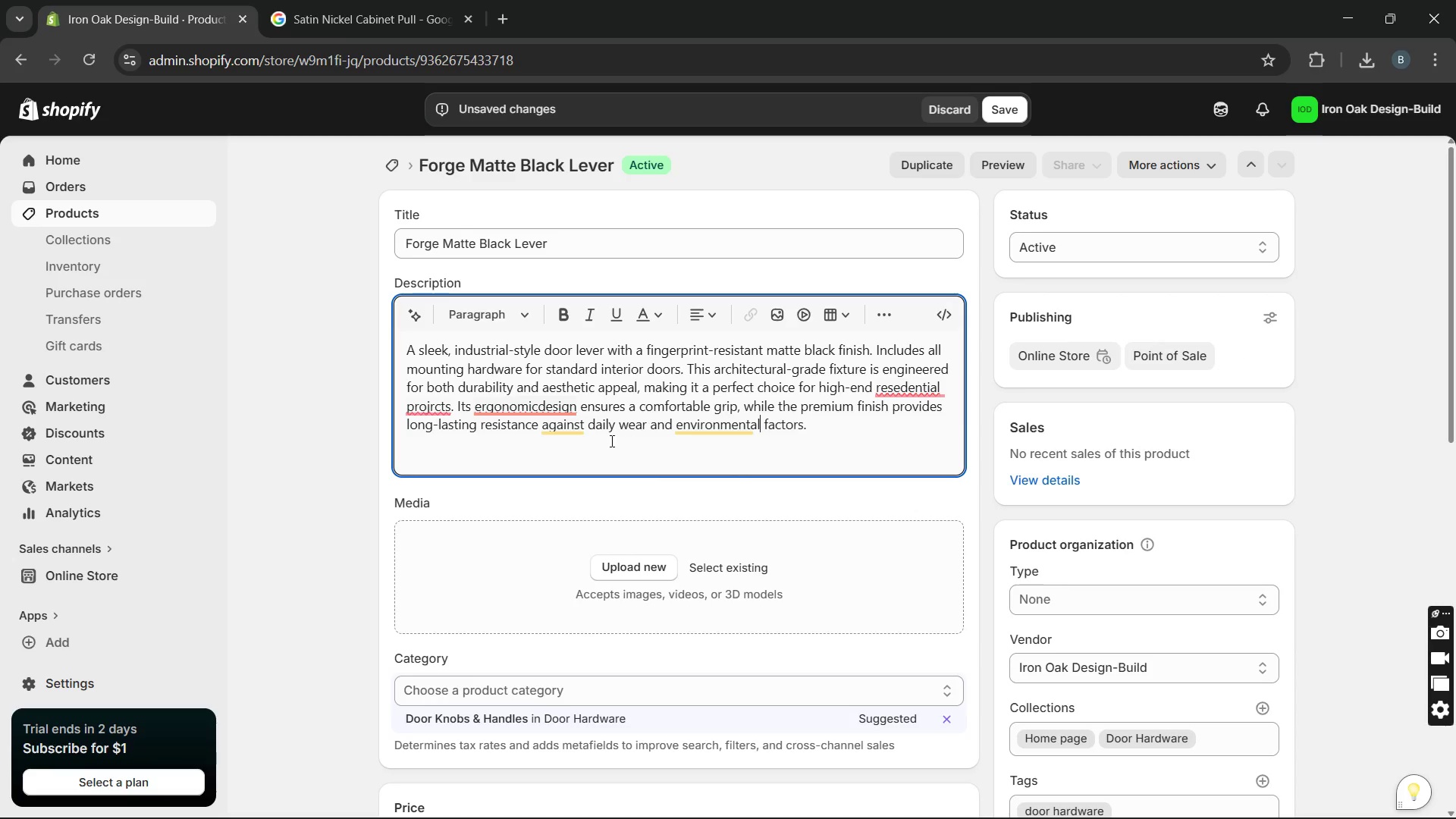 
key(Unknown)
 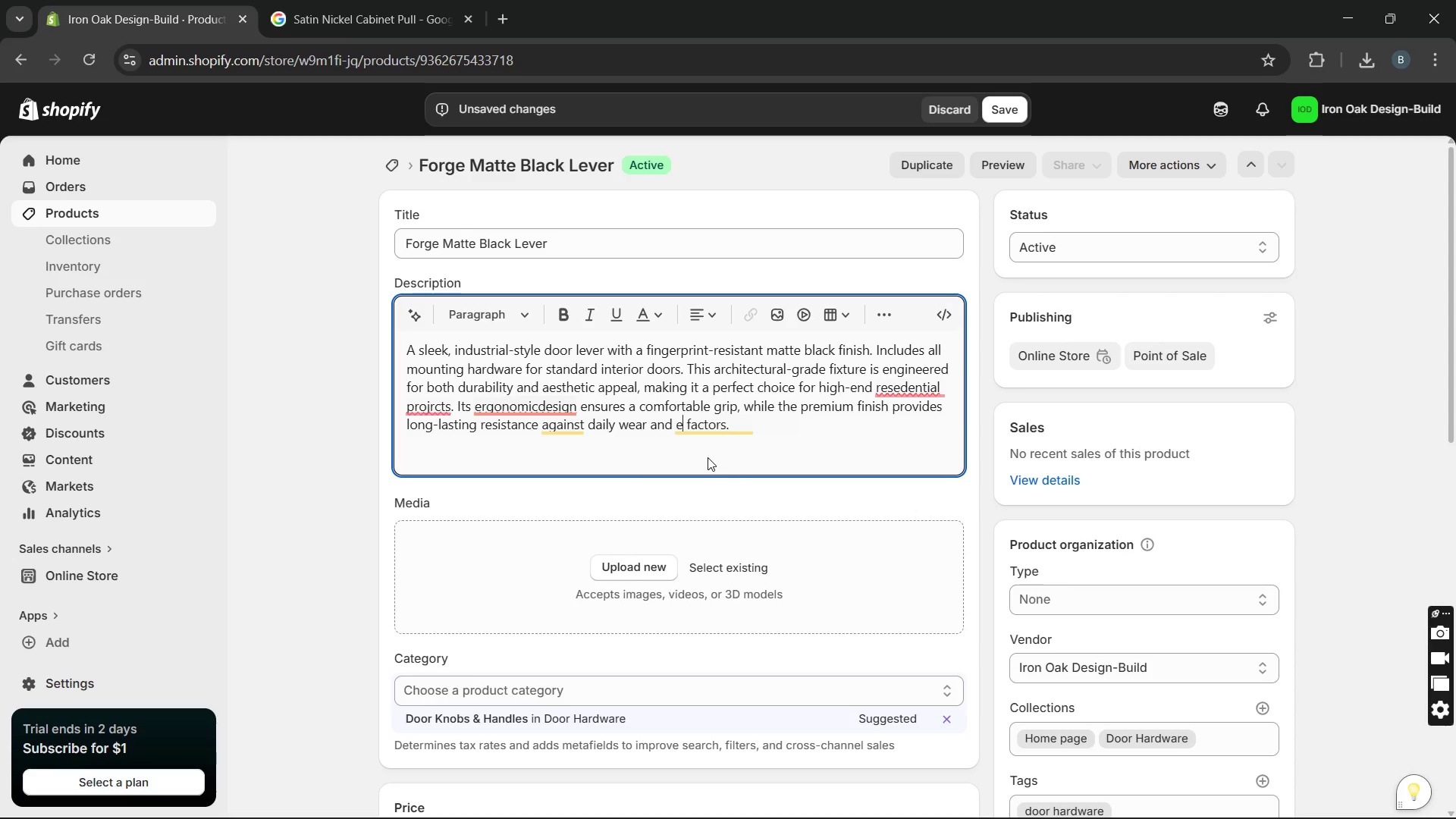 
key(Unknown)
 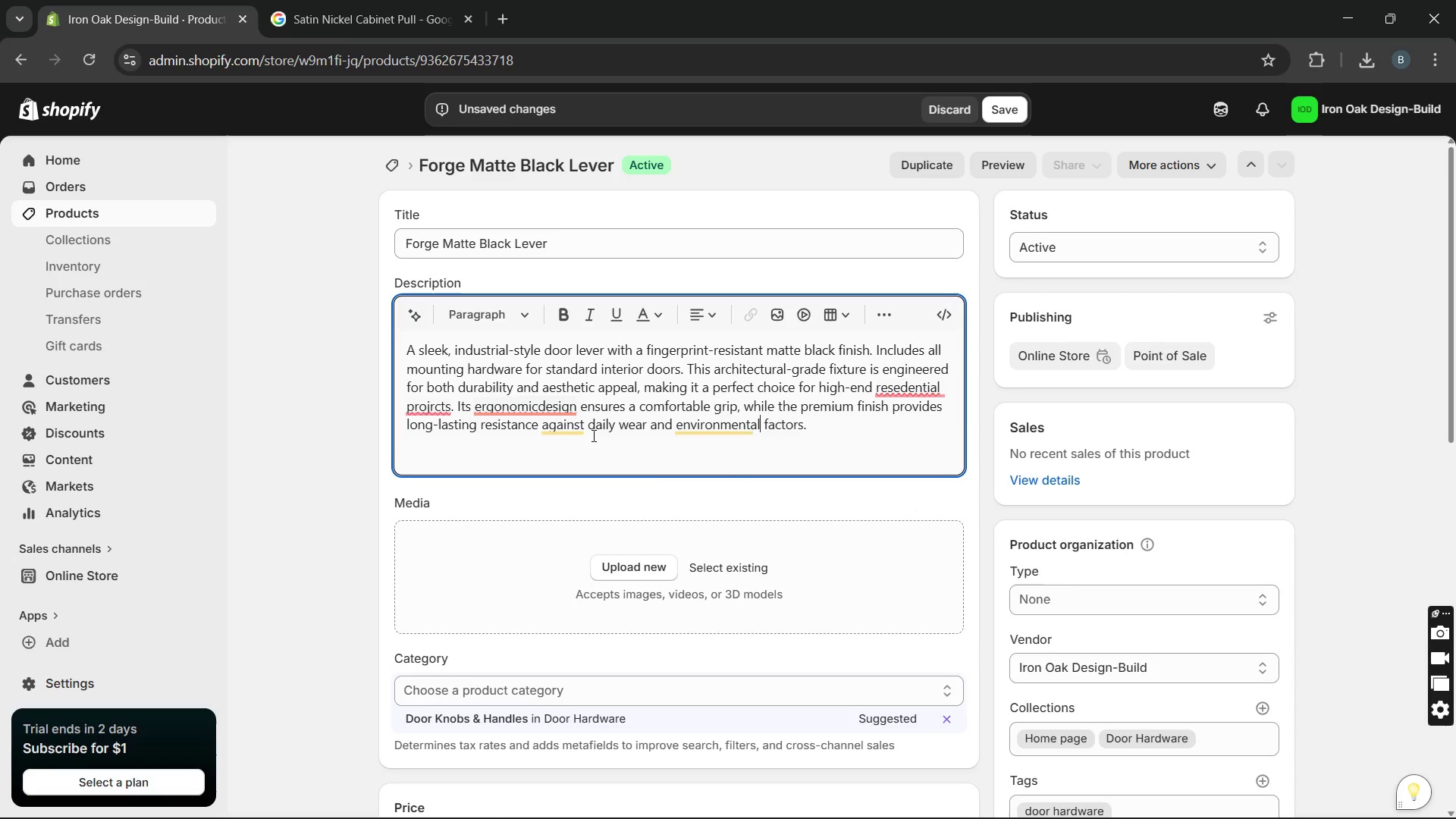 
key(Unknown)
 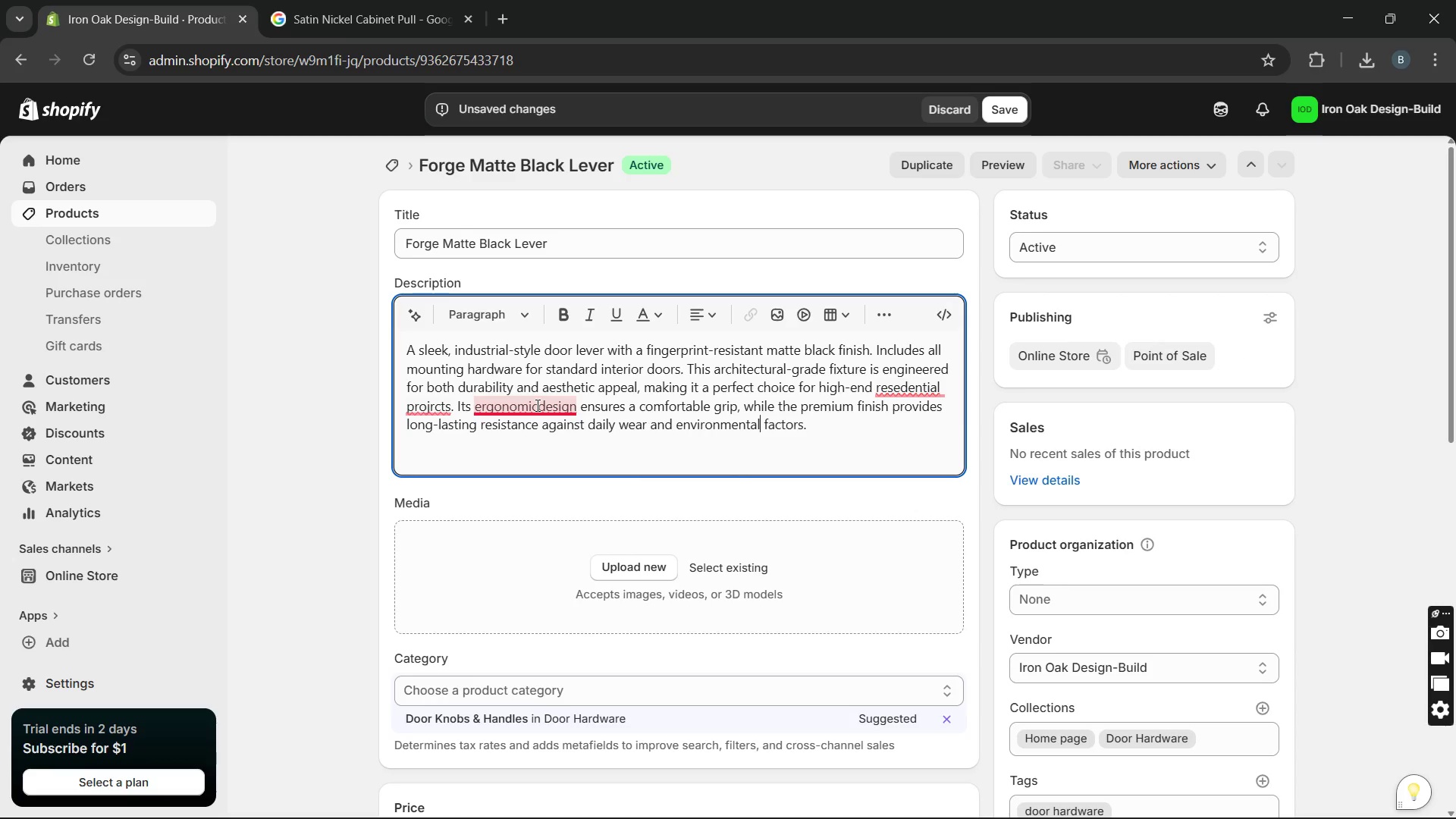 
key(Space)
 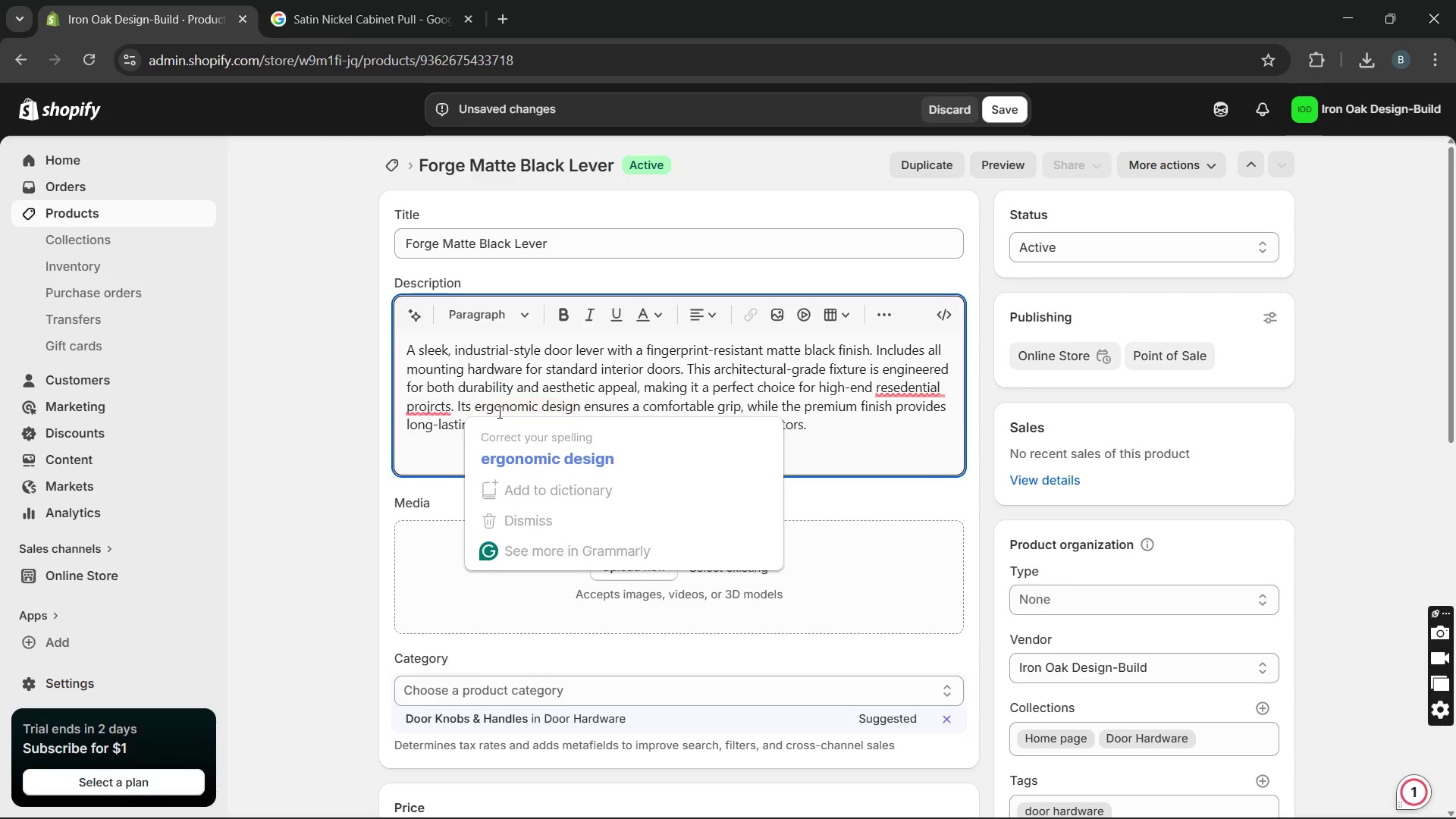 
mouse_move([433, 434])
 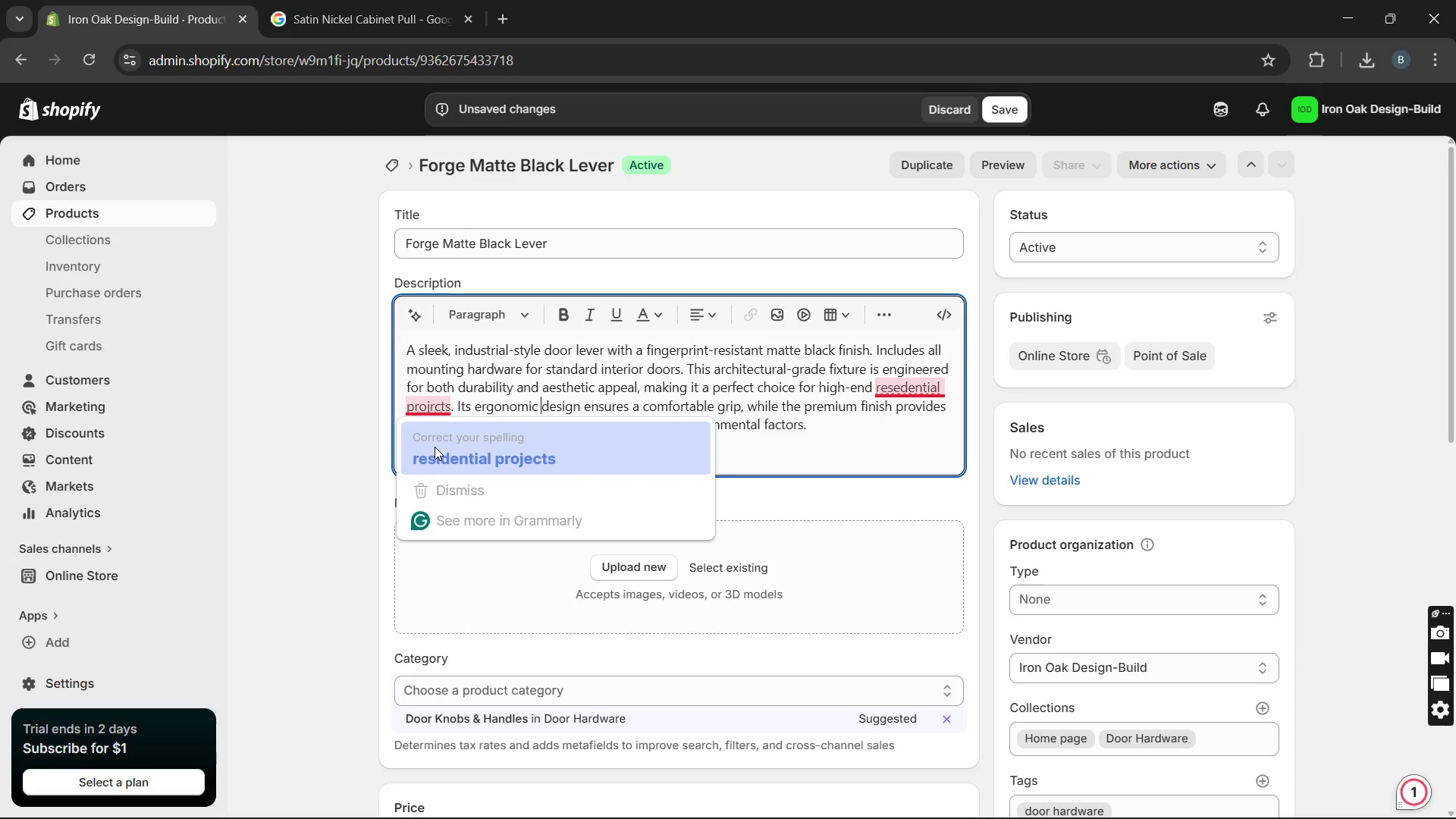 
left_click([435, 447])
 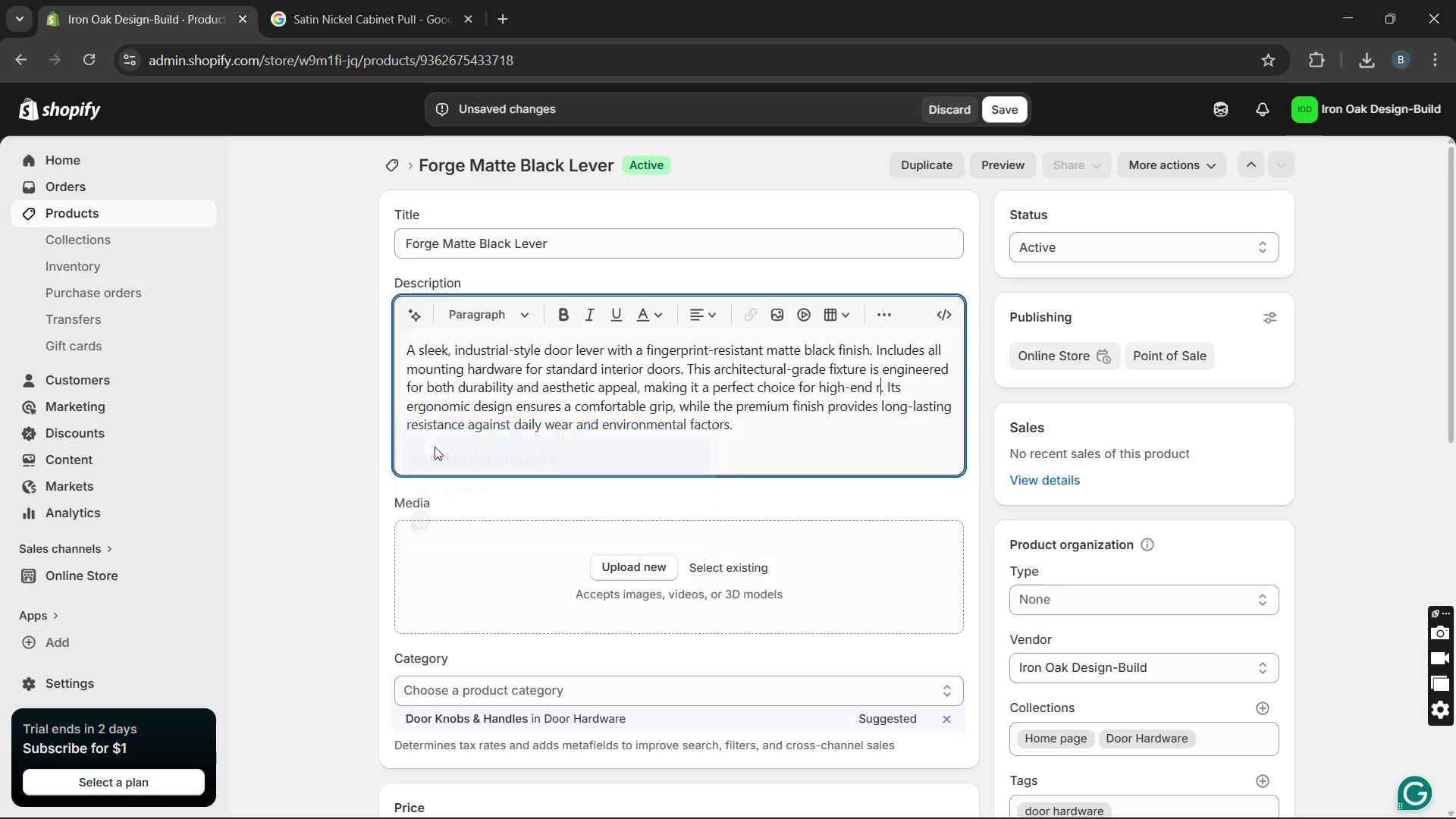 
key(Unknown)
 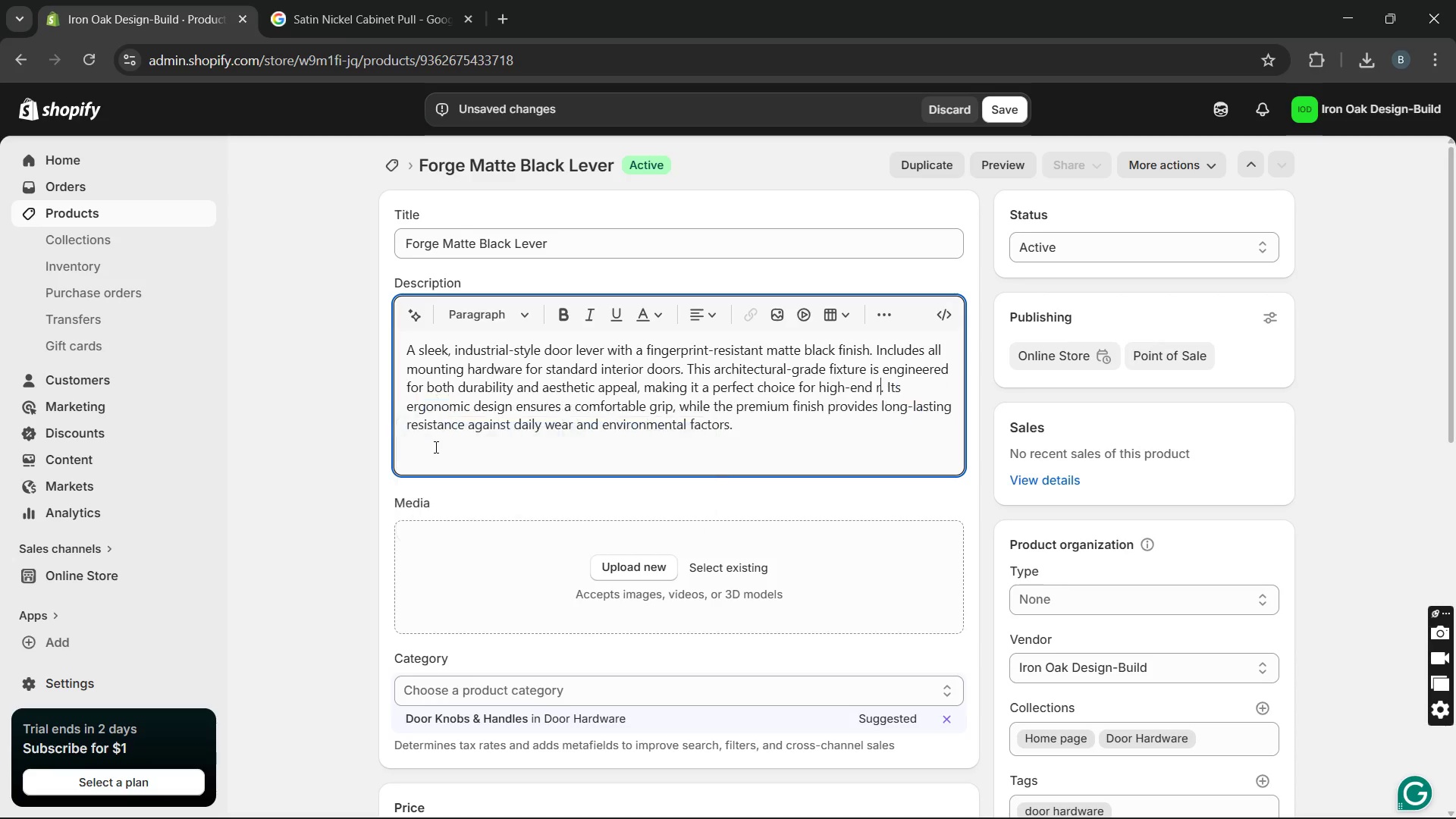 
key(Unknown)
 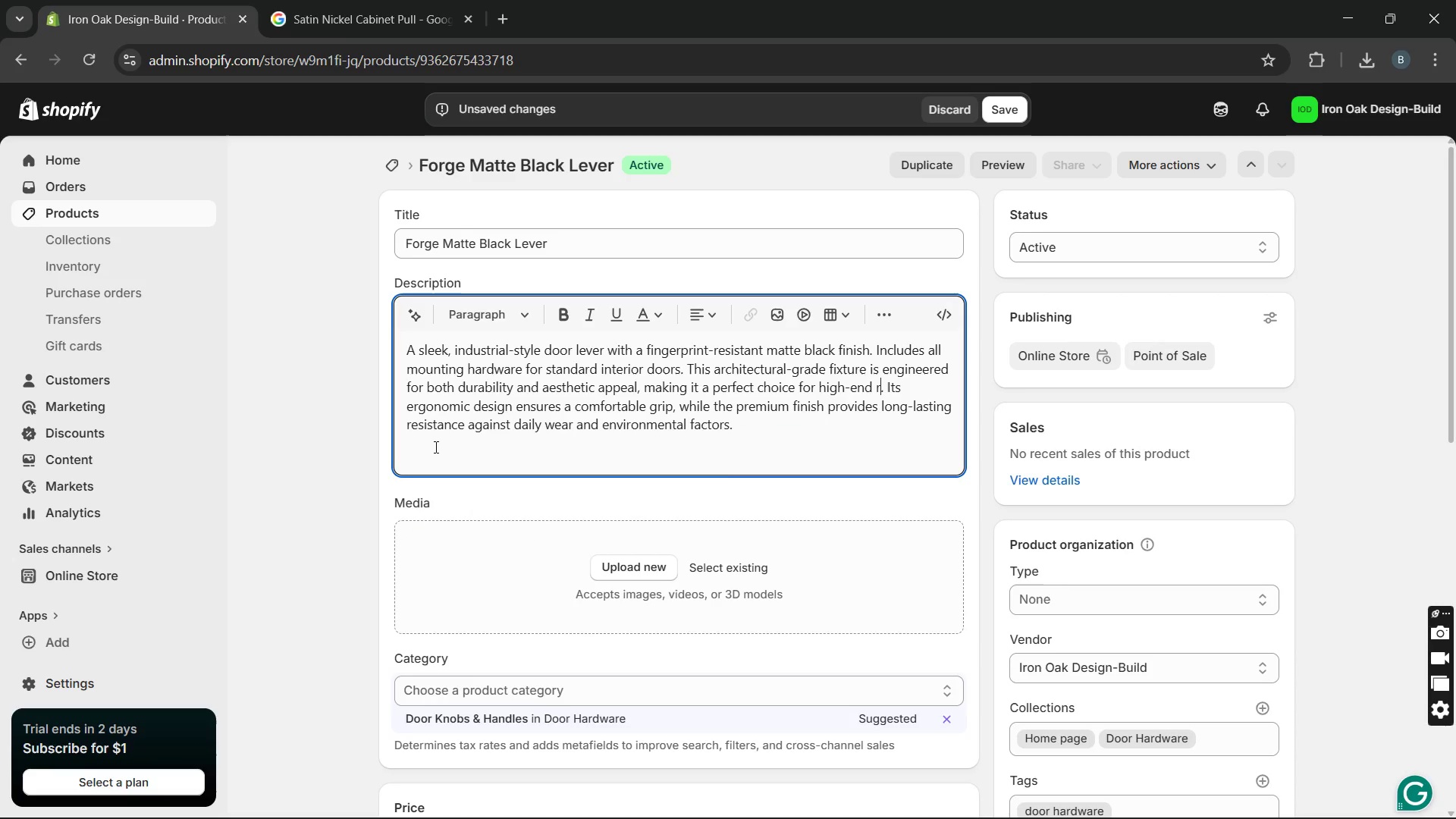 
key(Unknown)
 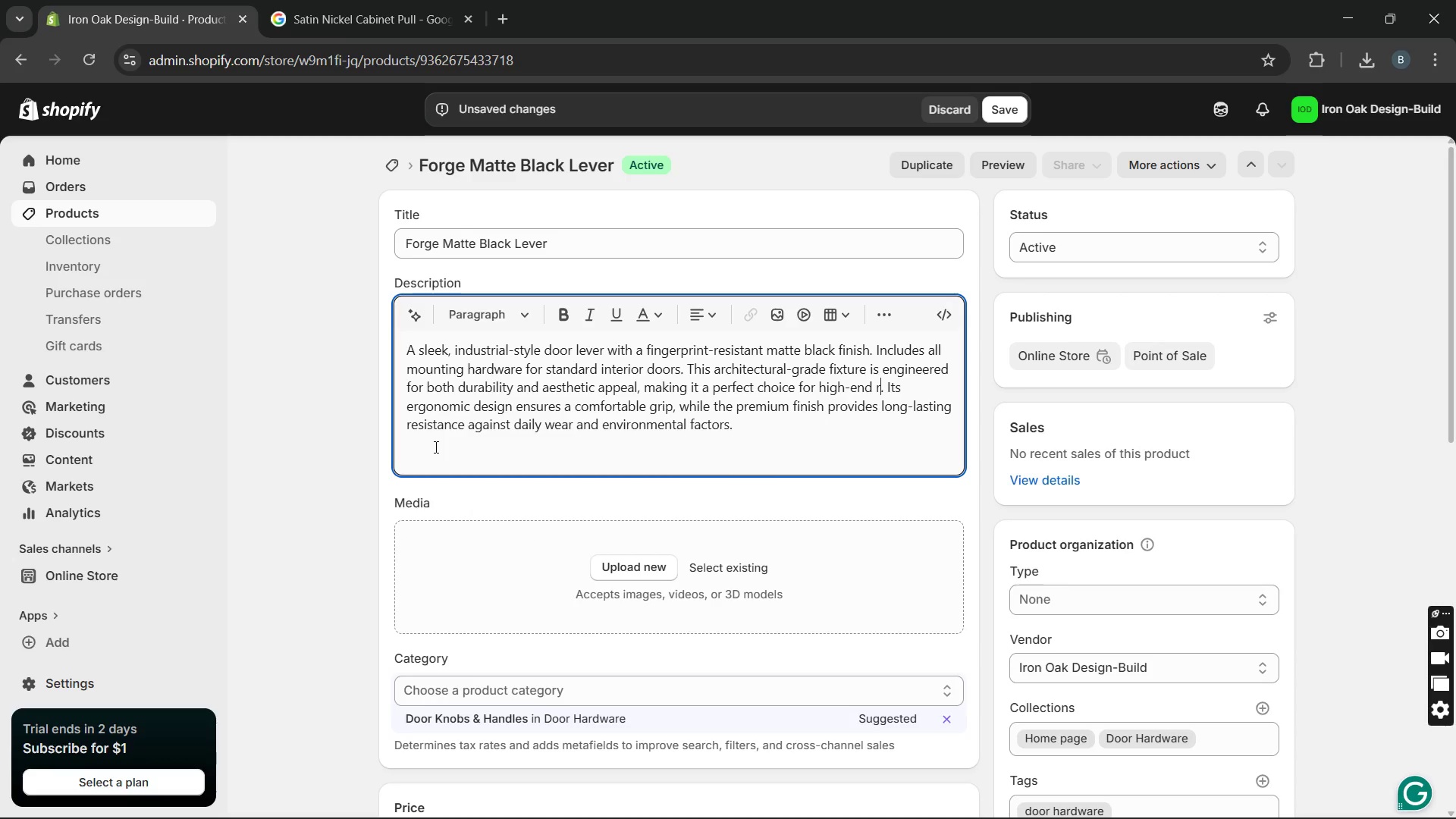 
key(Unknown)
 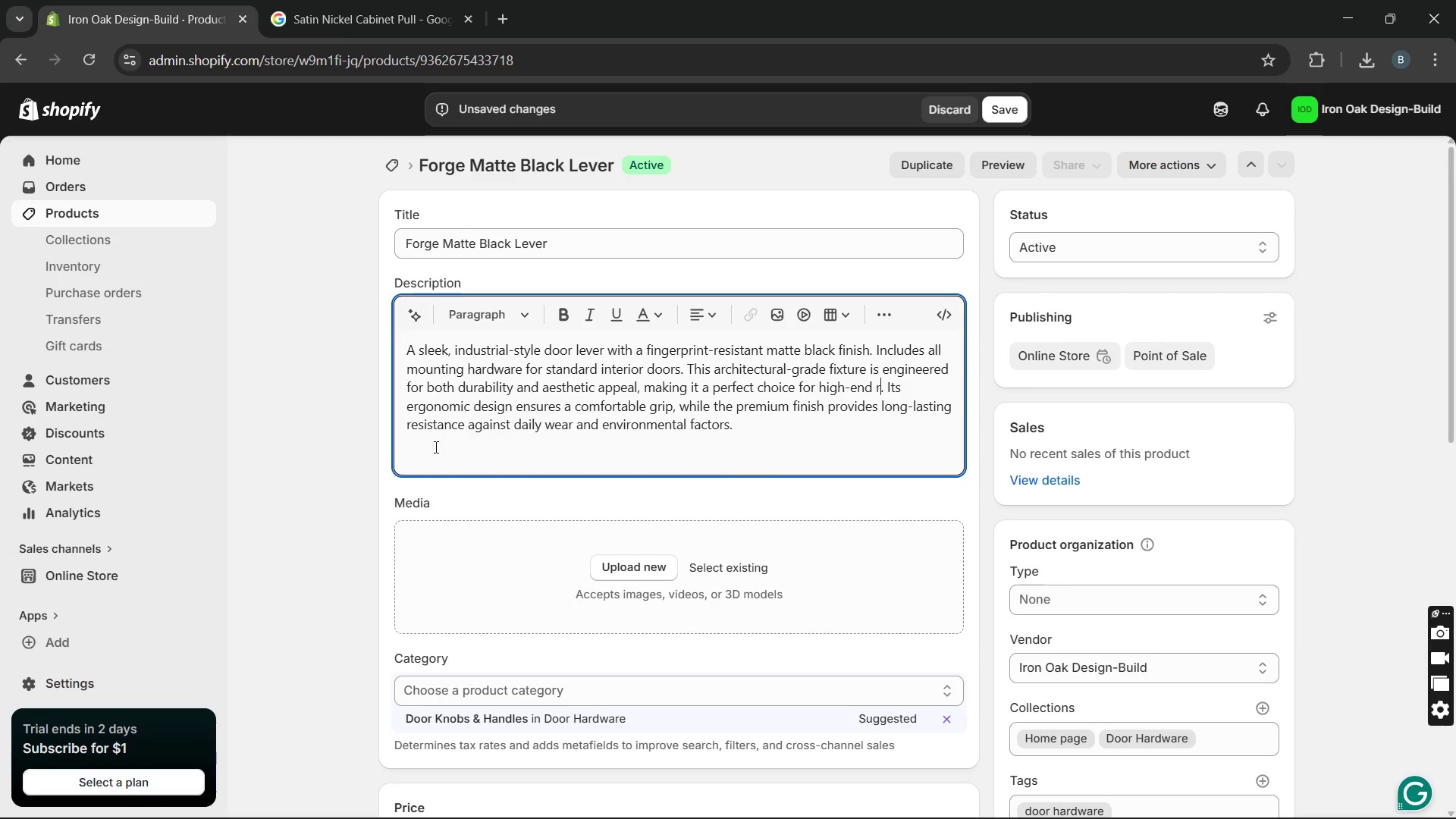 
key(Unknown)
 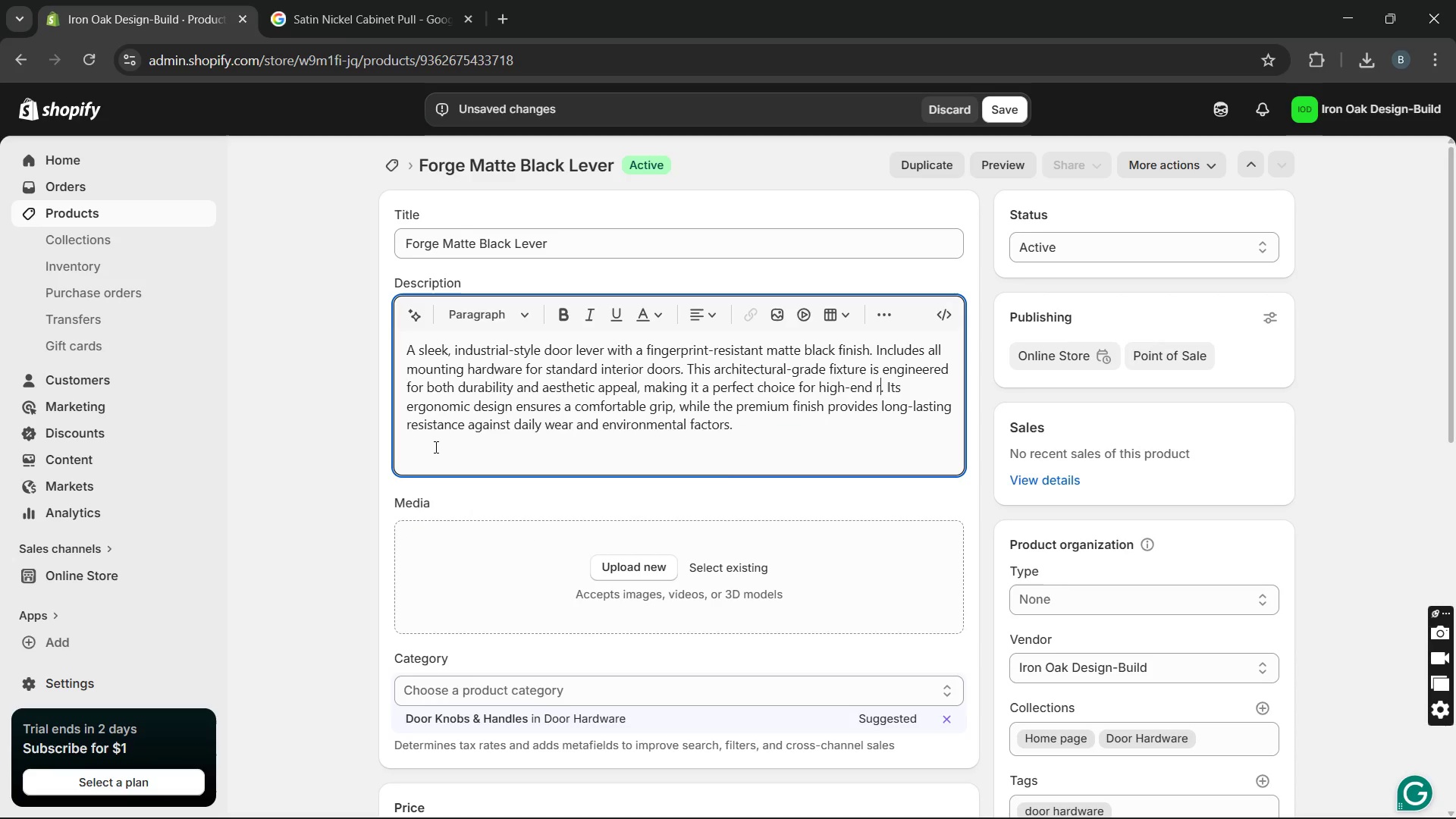 
key(Unknown)
 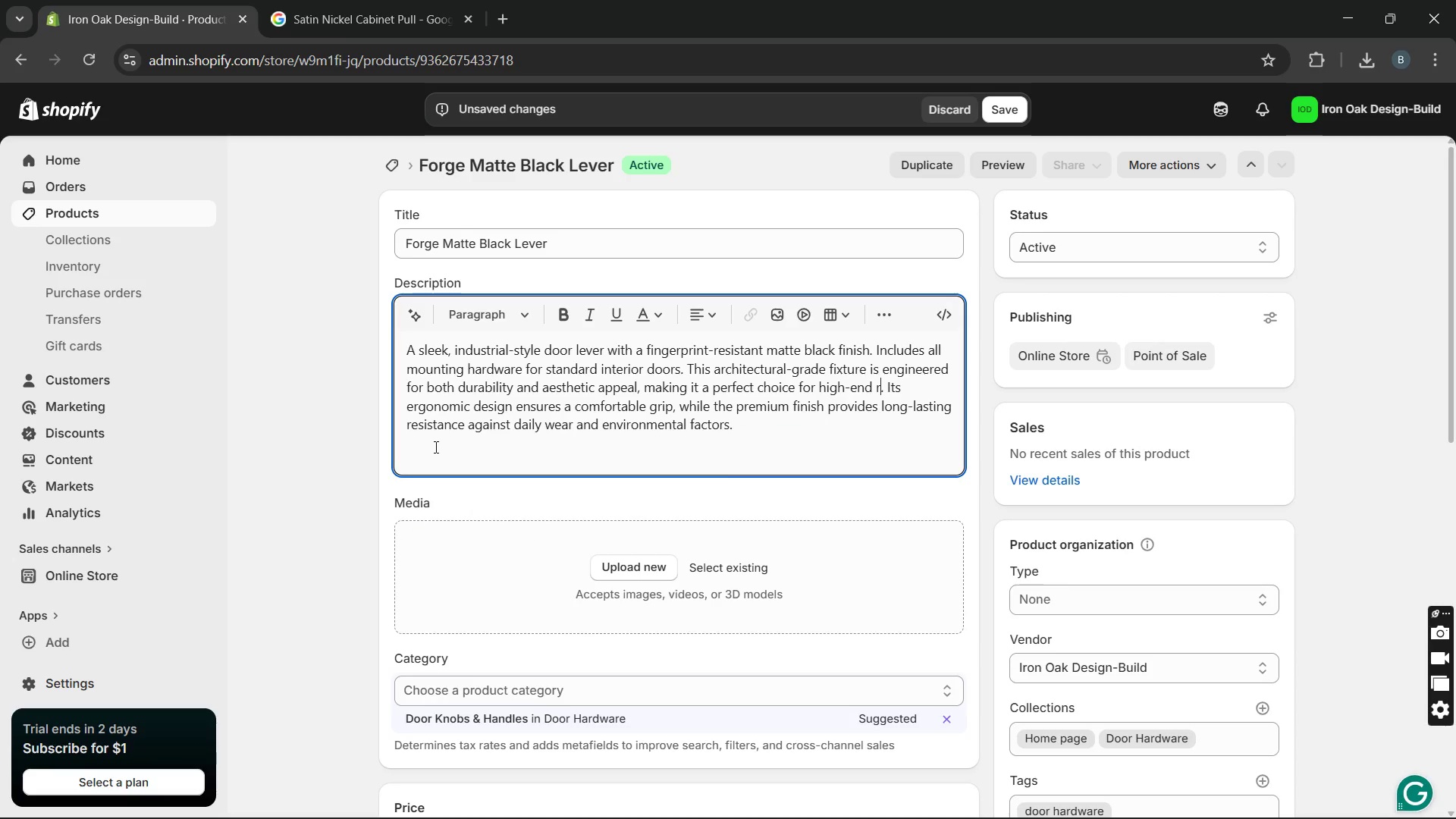 
key(Unknown)
 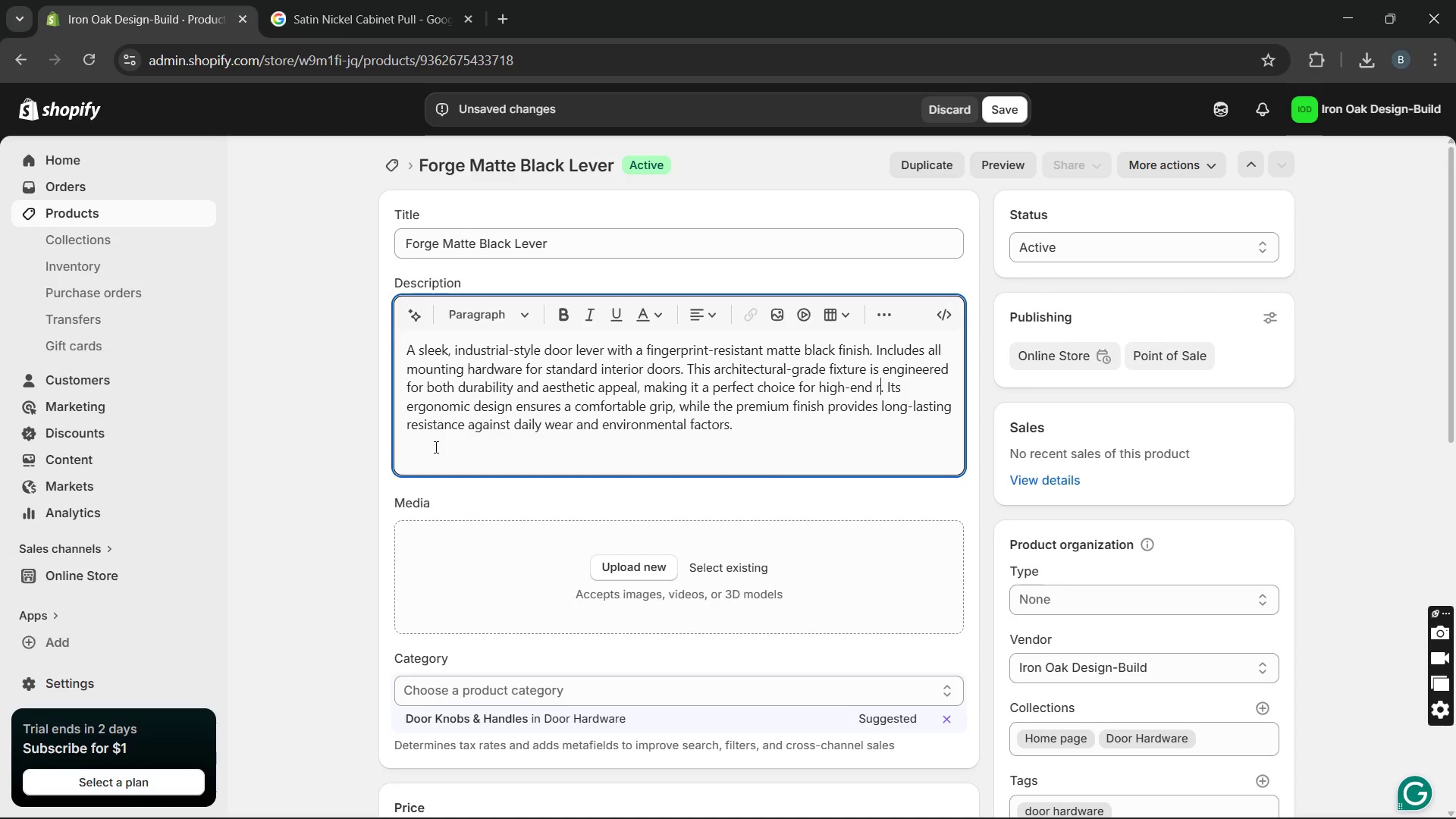 
key(Unknown)
 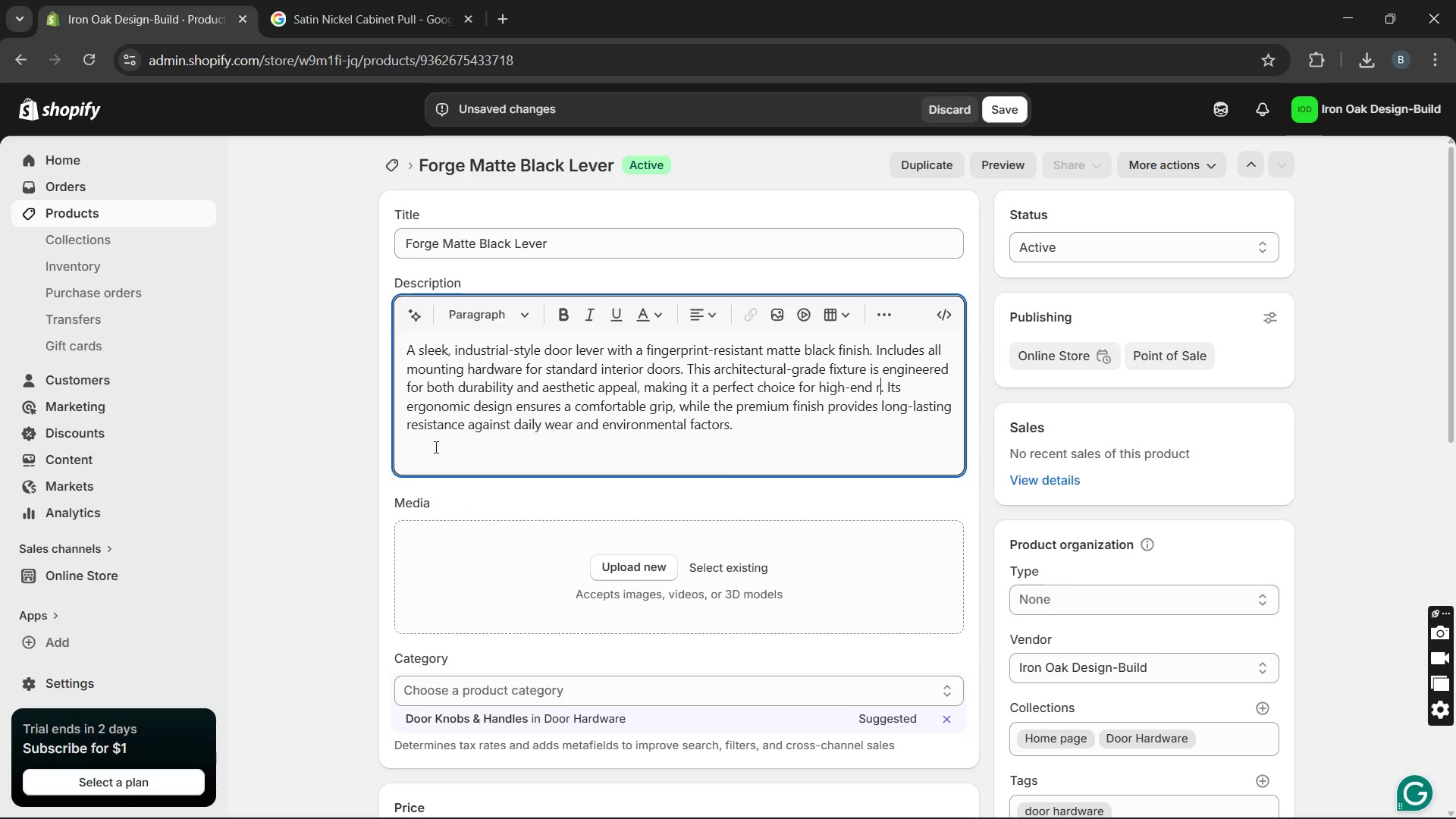 
key(Unknown)
 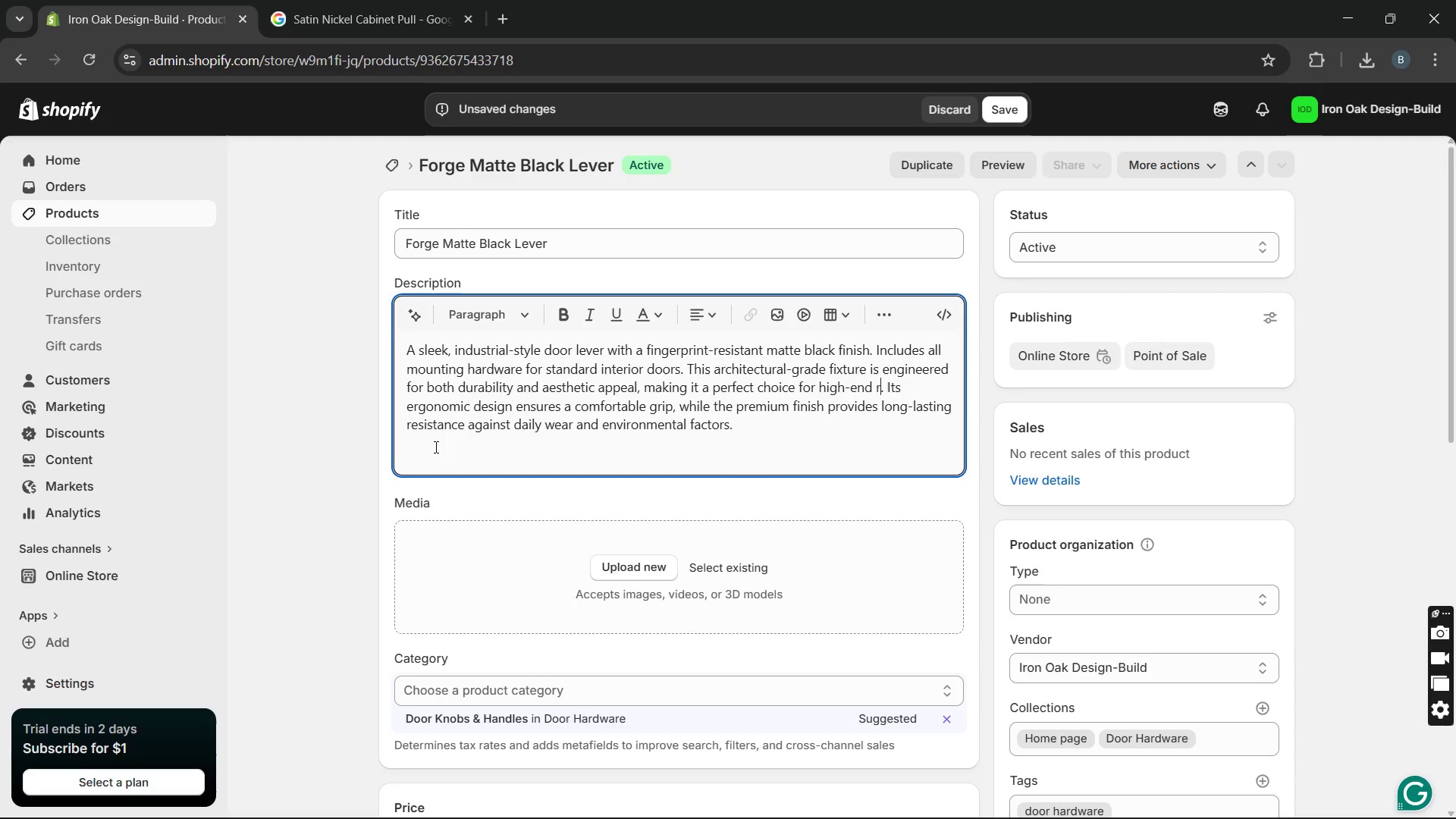 
key(Unknown)
 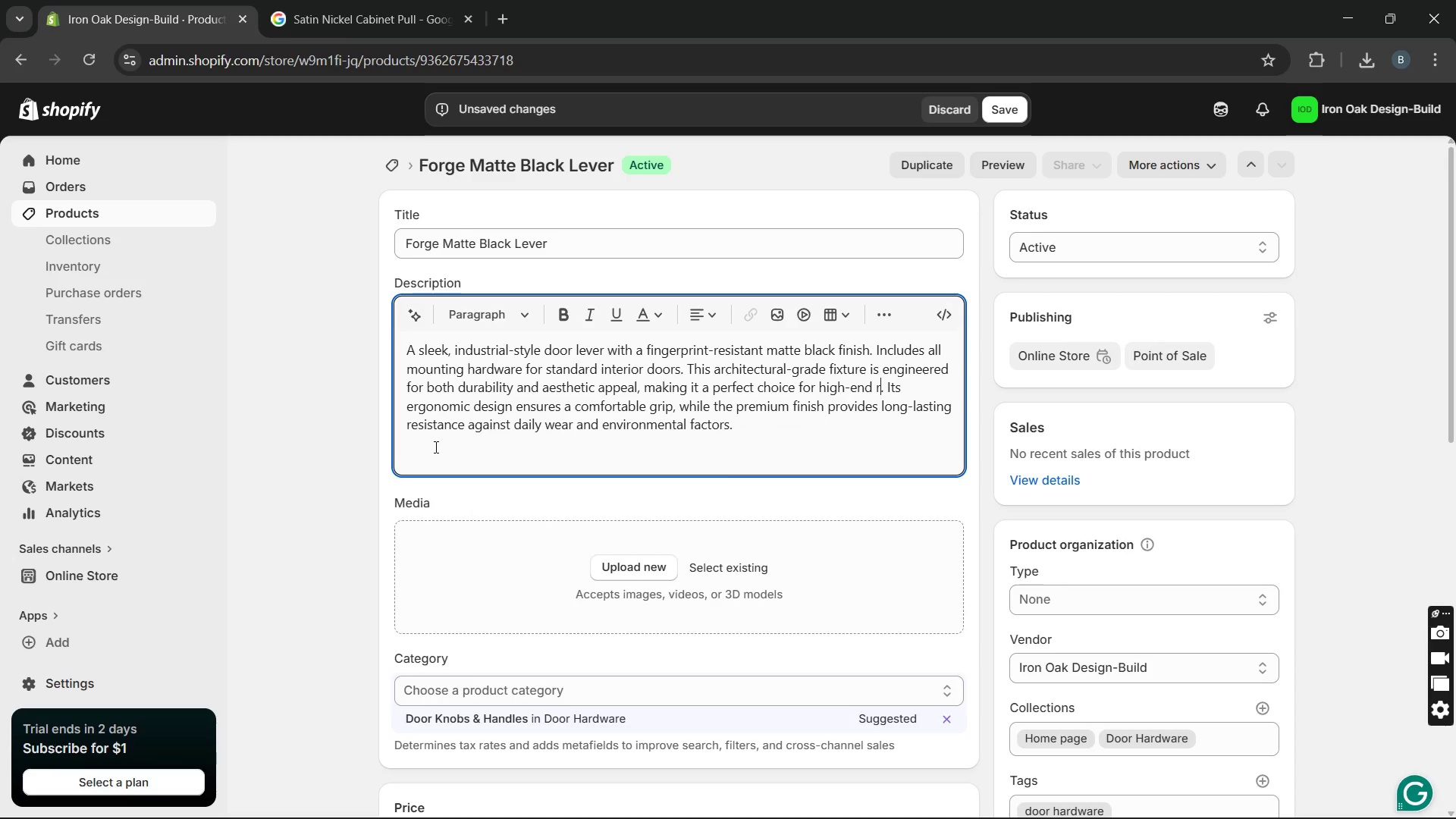 
key(Unknown)
 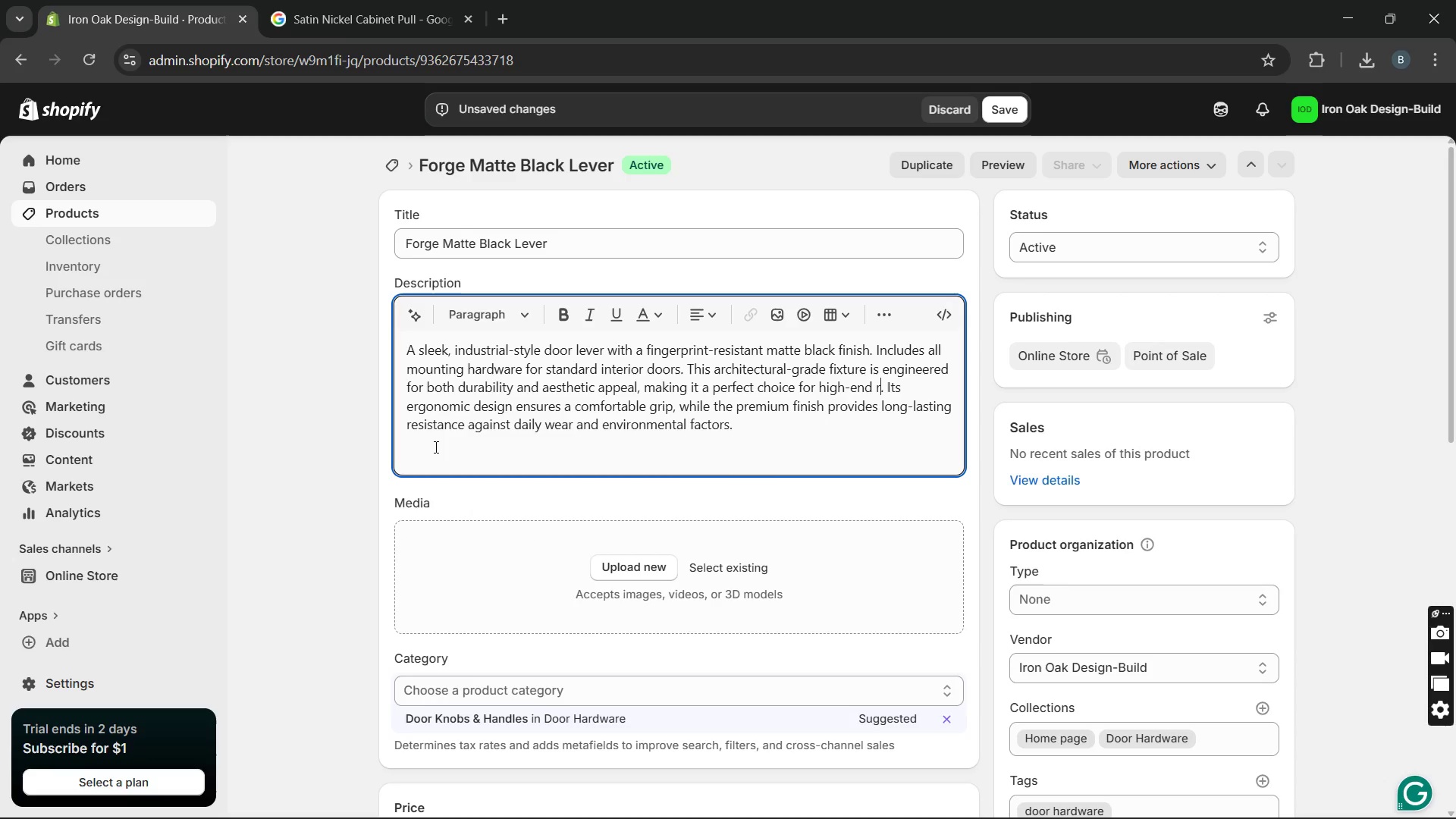 
key(Unknown)
 